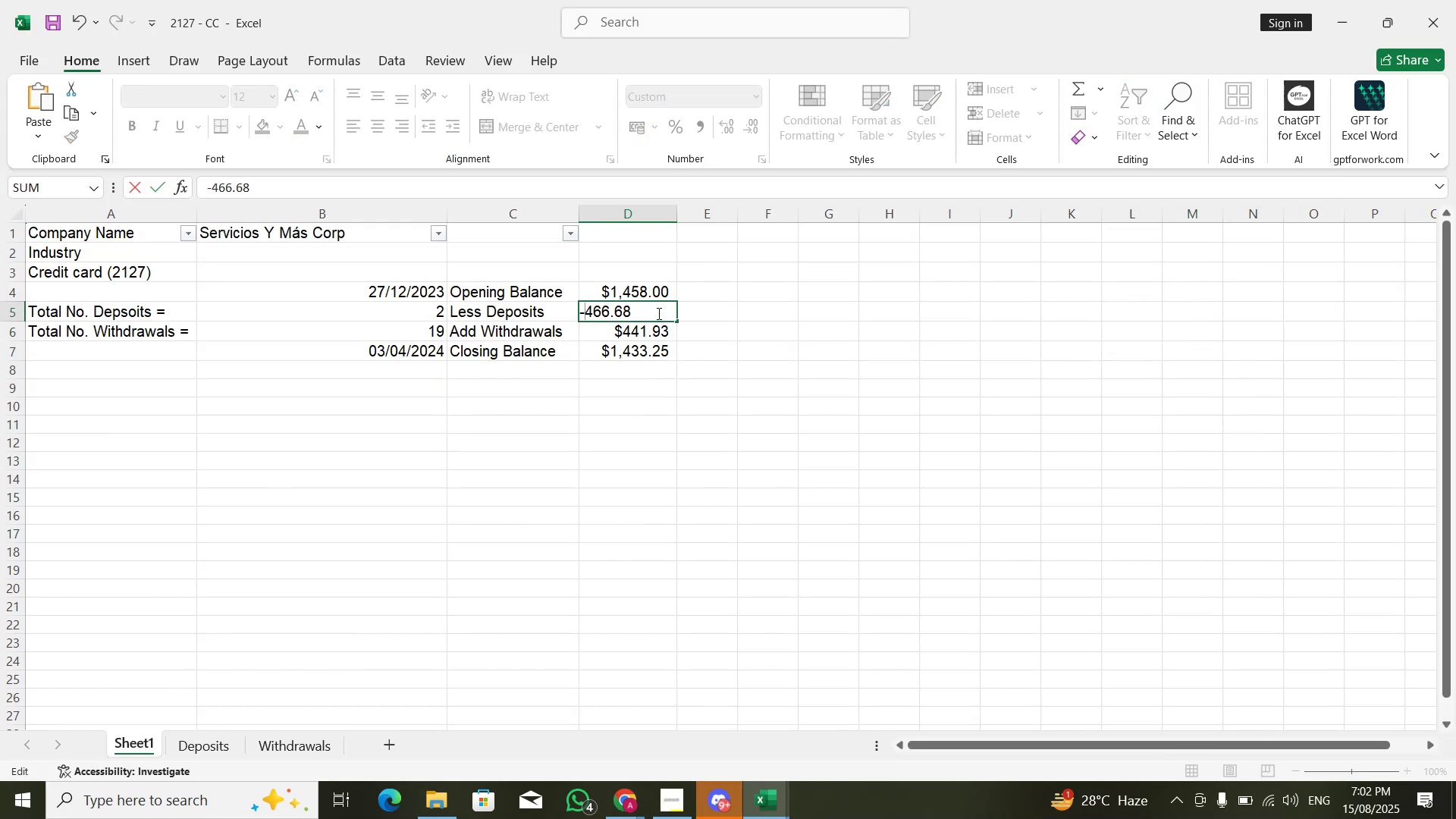 
key(Backspace)
 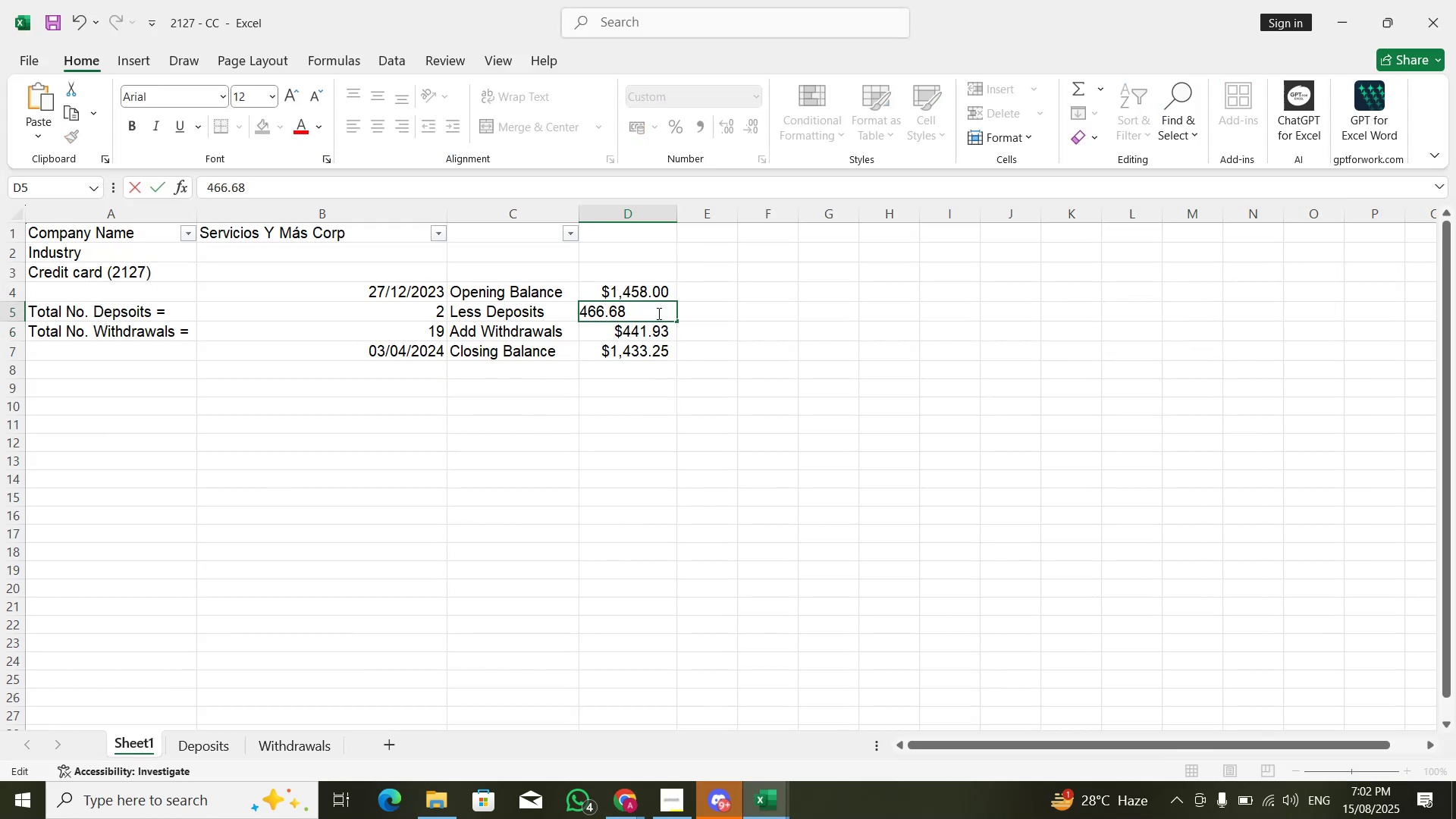 
key(Enter)
 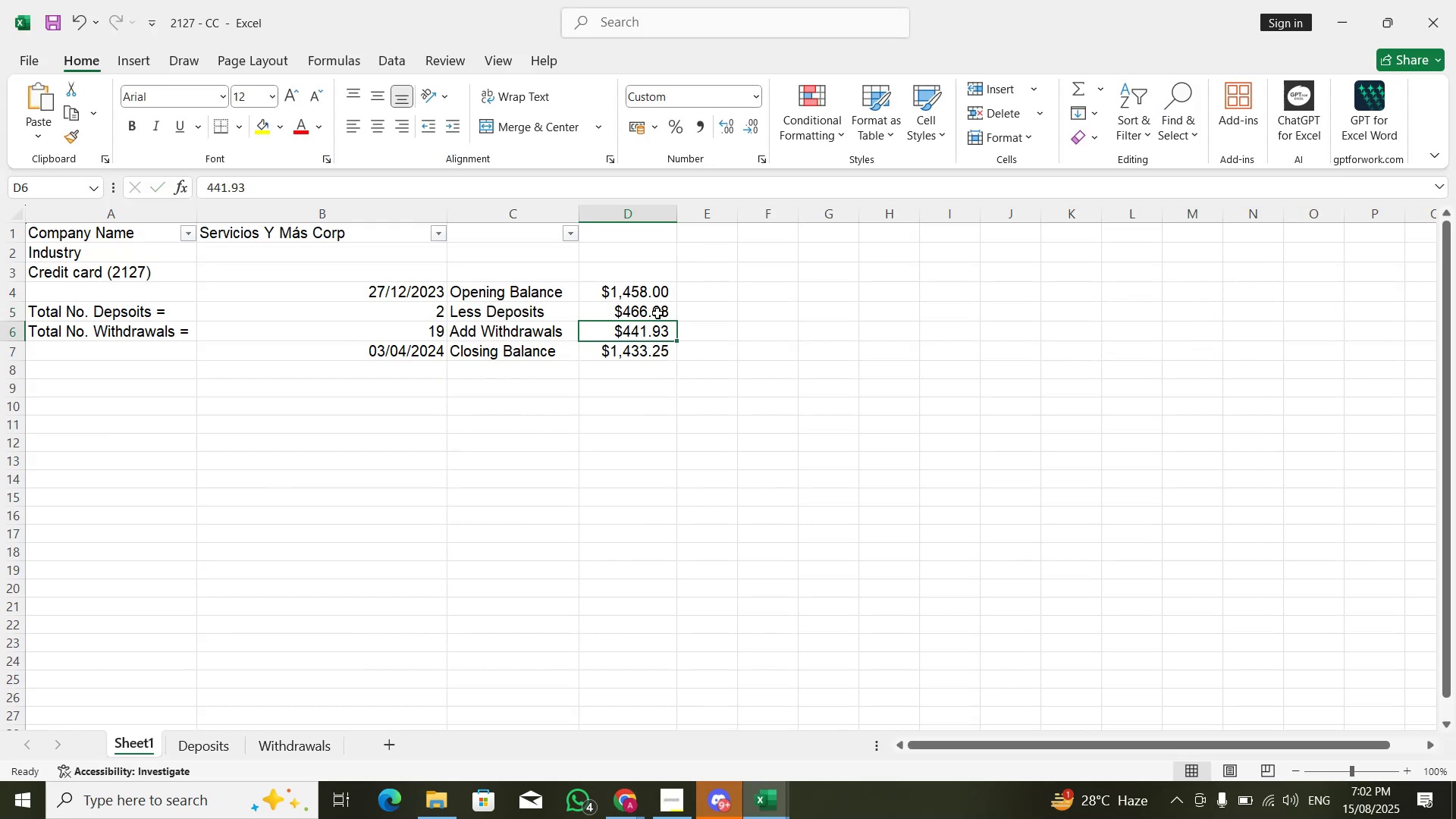 
key(ArrowUp)
 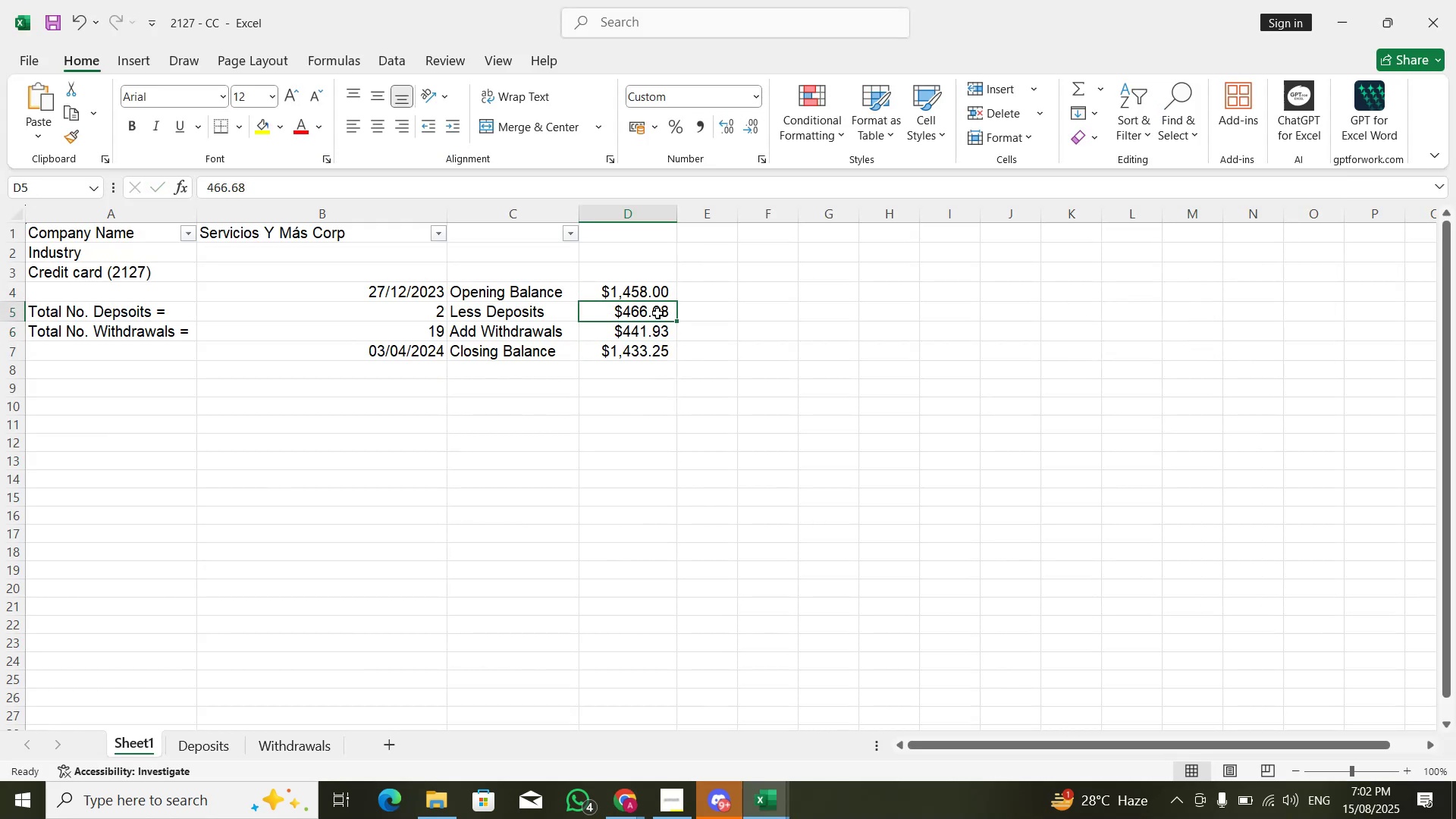 
key(Shift+ArrowUp)
 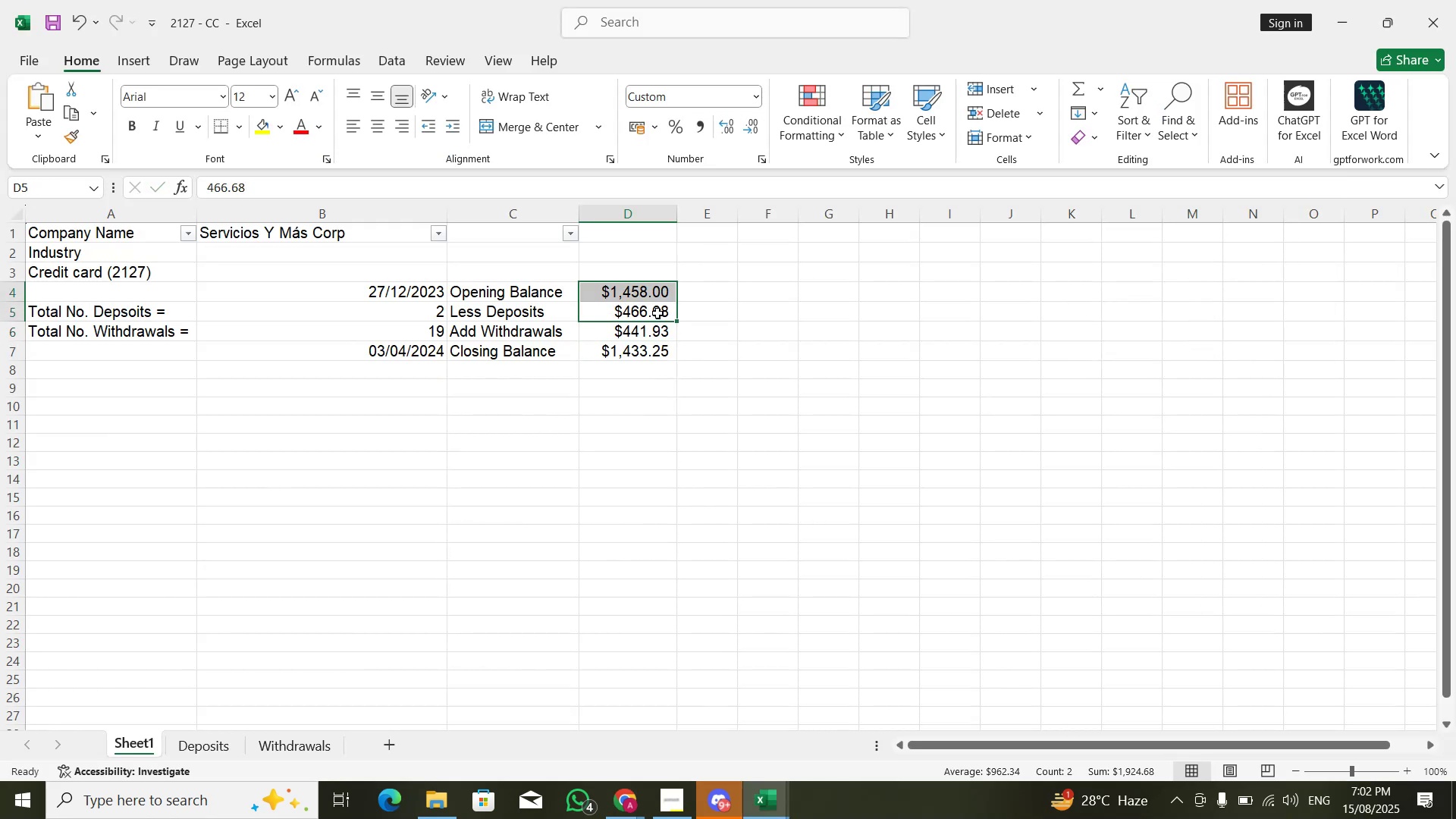 
key(Alt+AltLeft)
 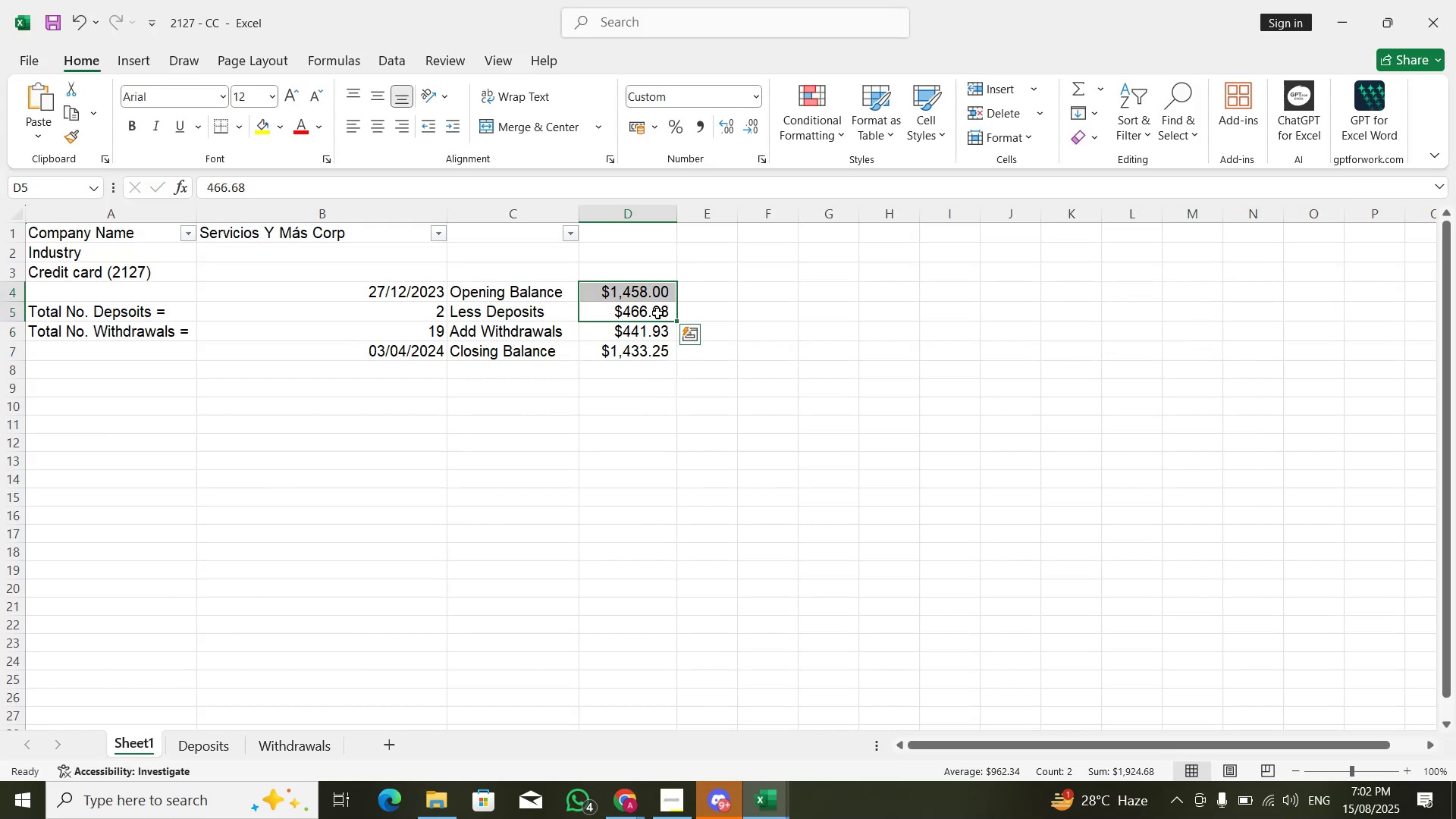 
key(Alt+Tab)
 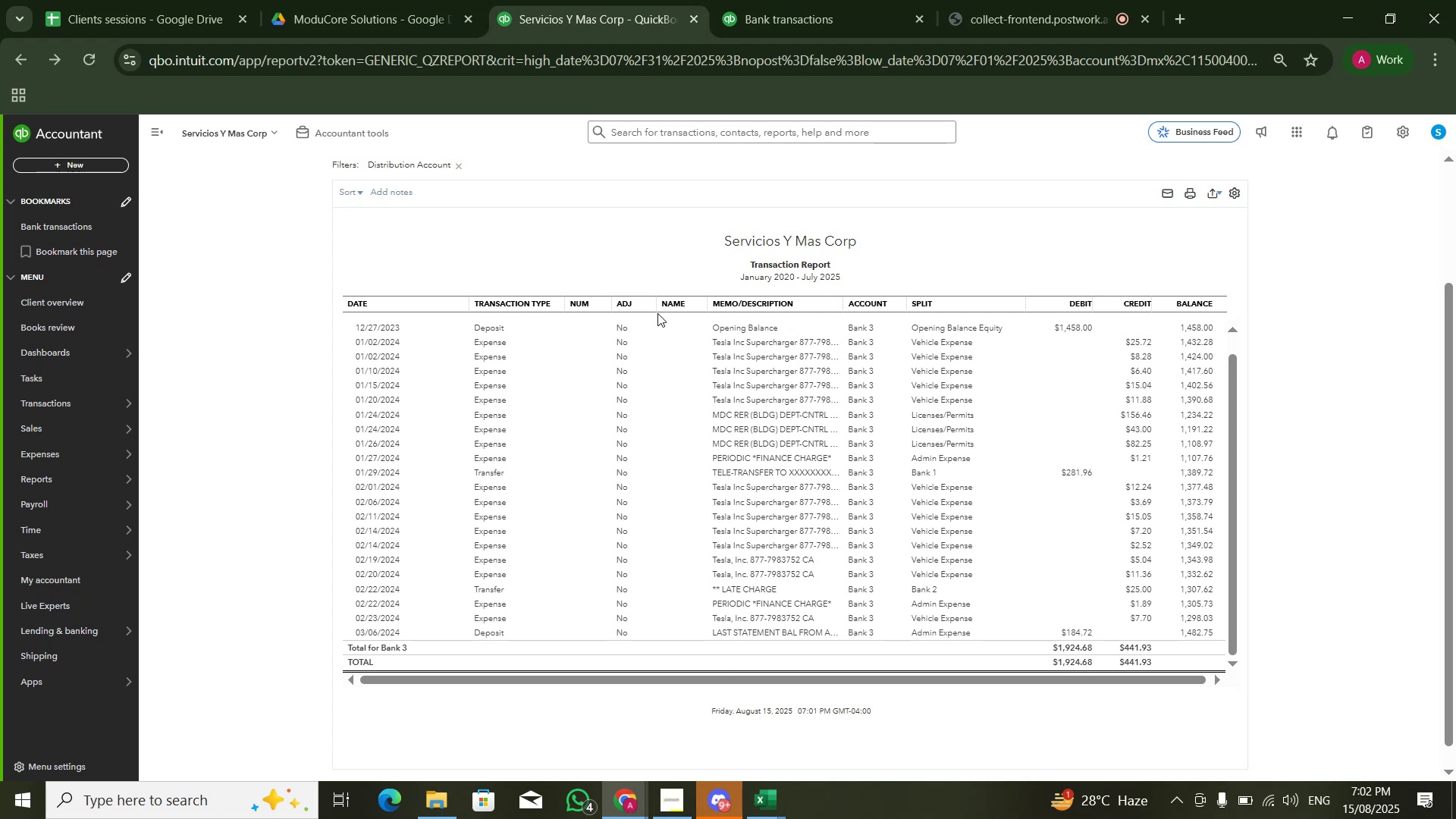 
key(Alt+AltLeft)
 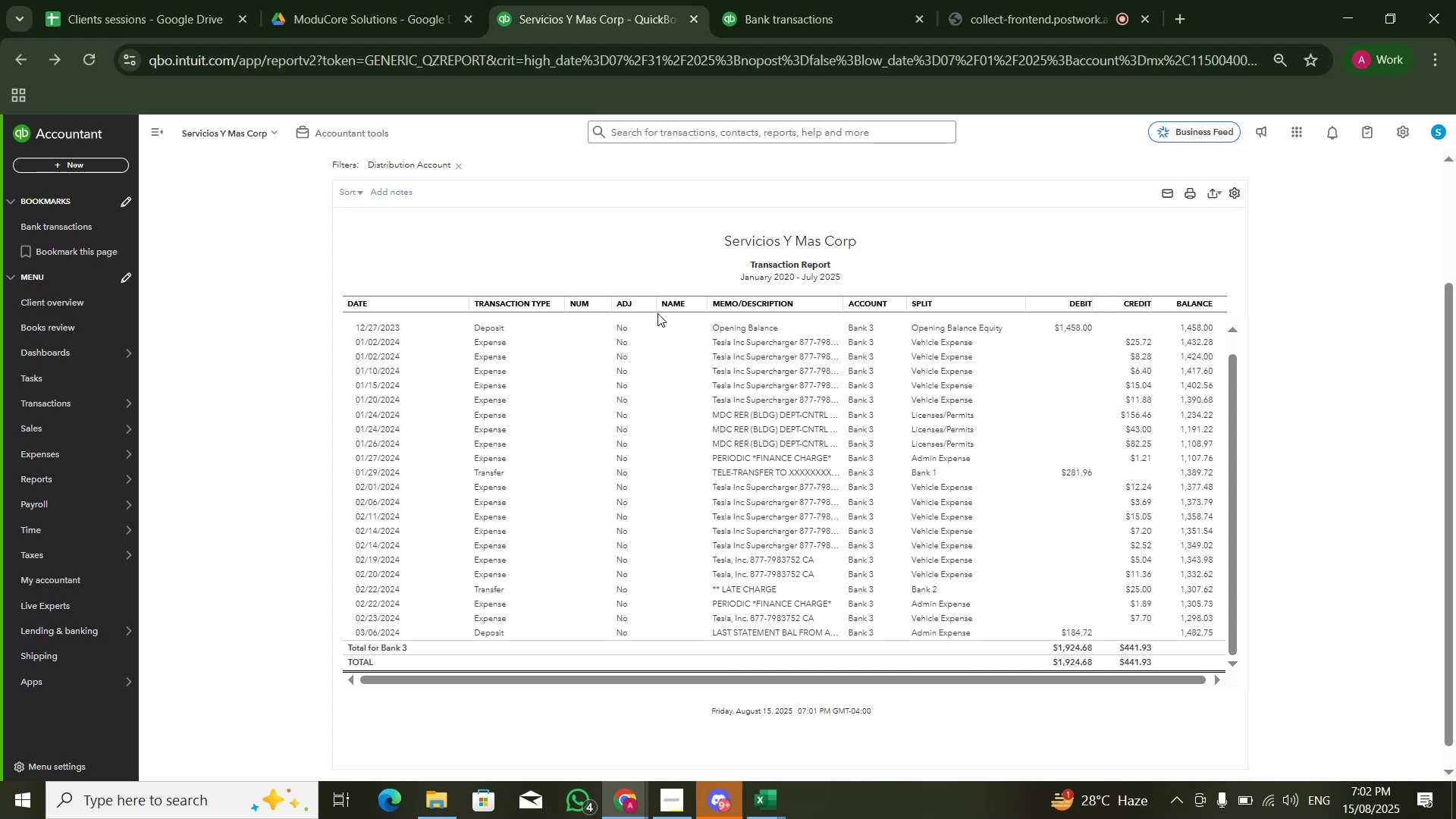 
key(Alt+Tab)
 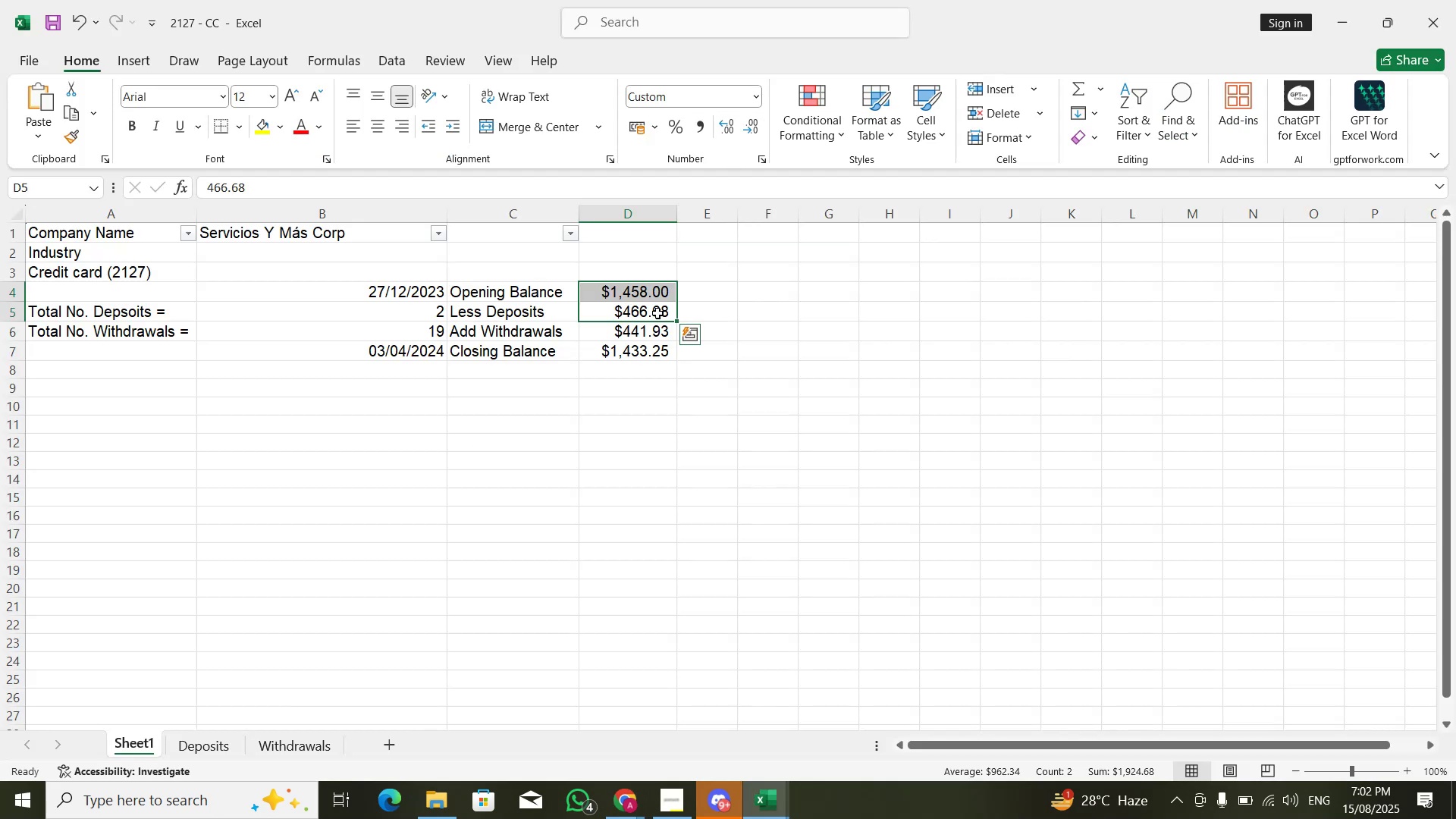 
key(Control+X)
 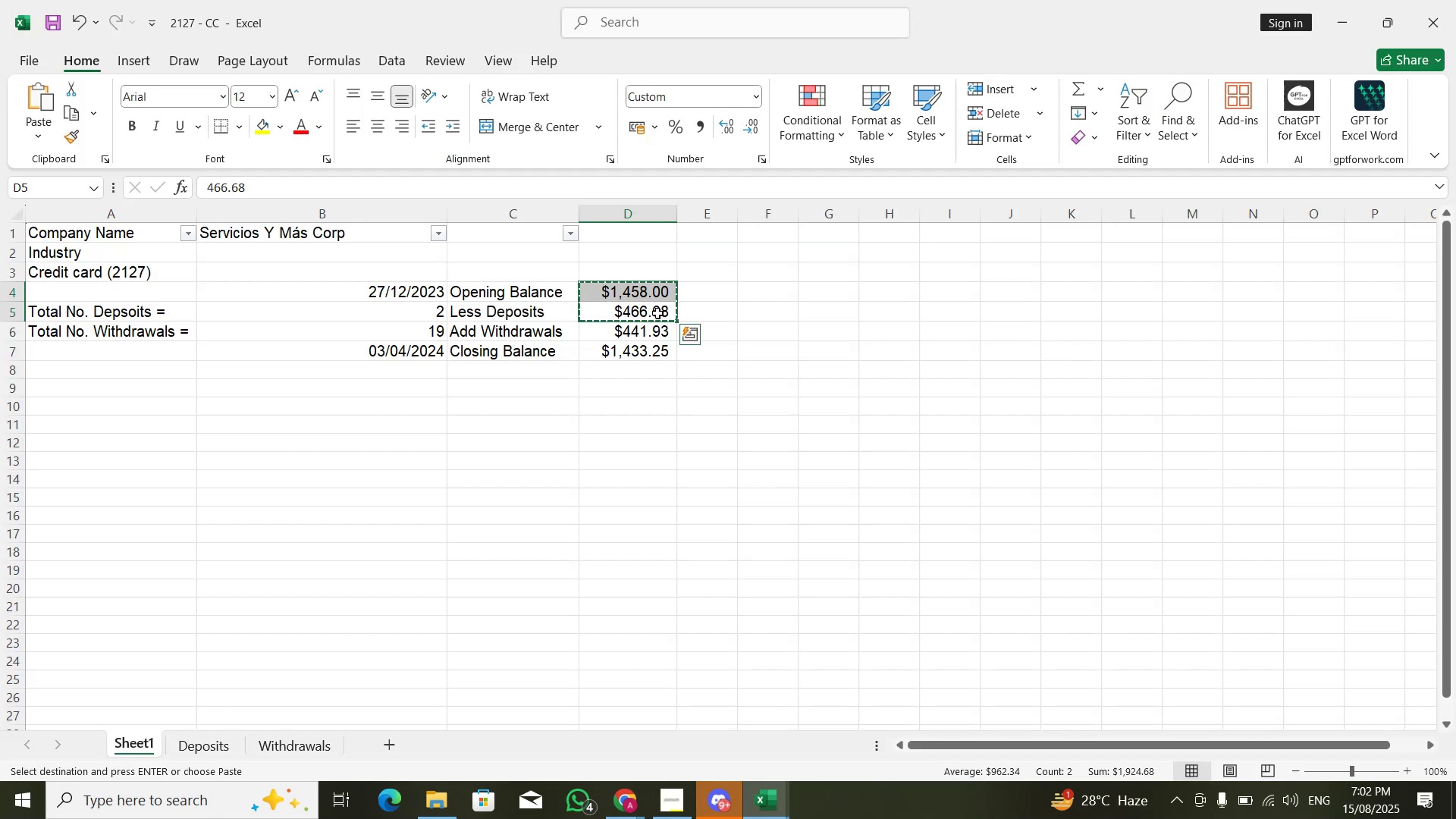 
key(Control+Z)
 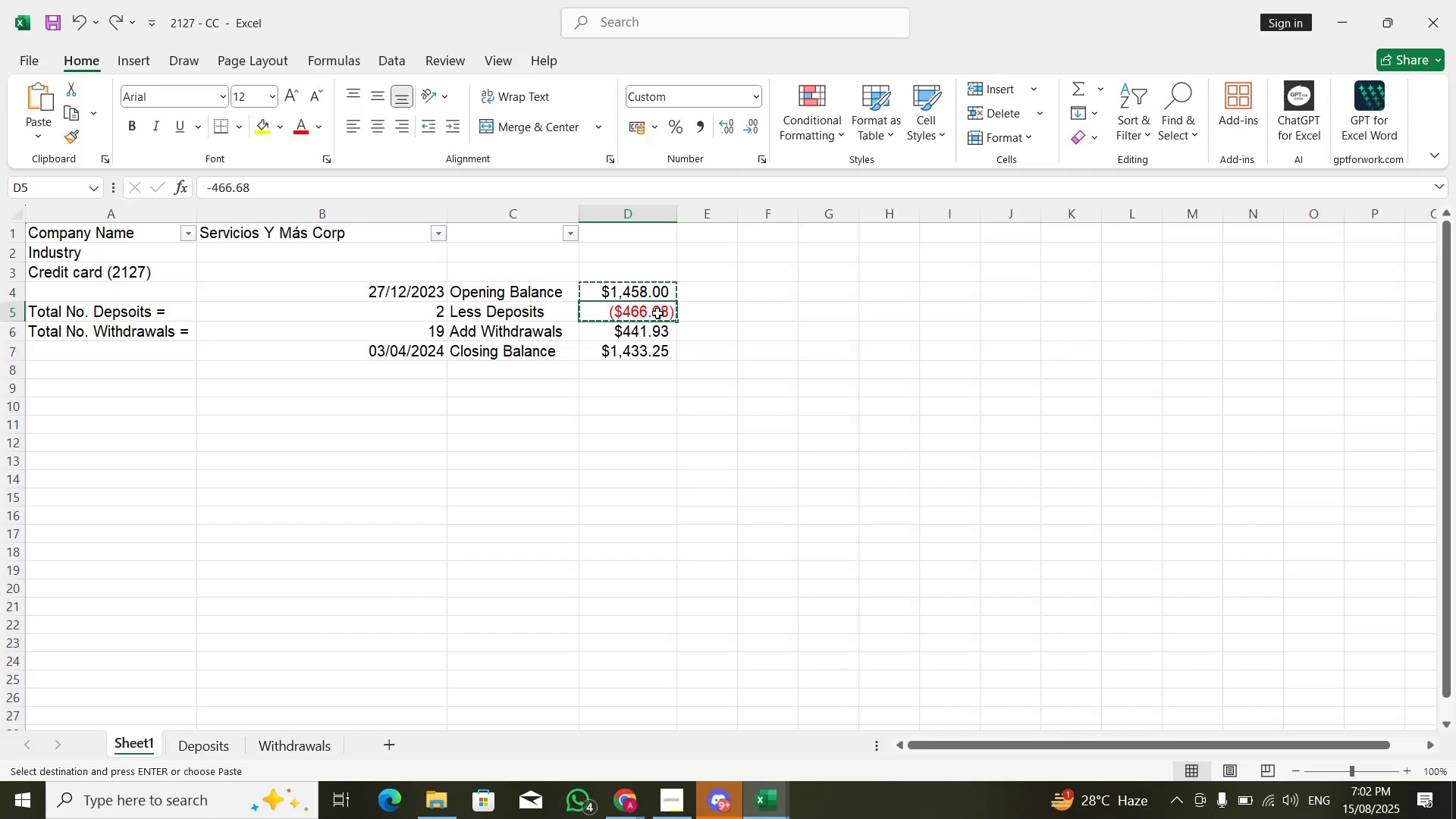 
key(Alt+AltLeft)
 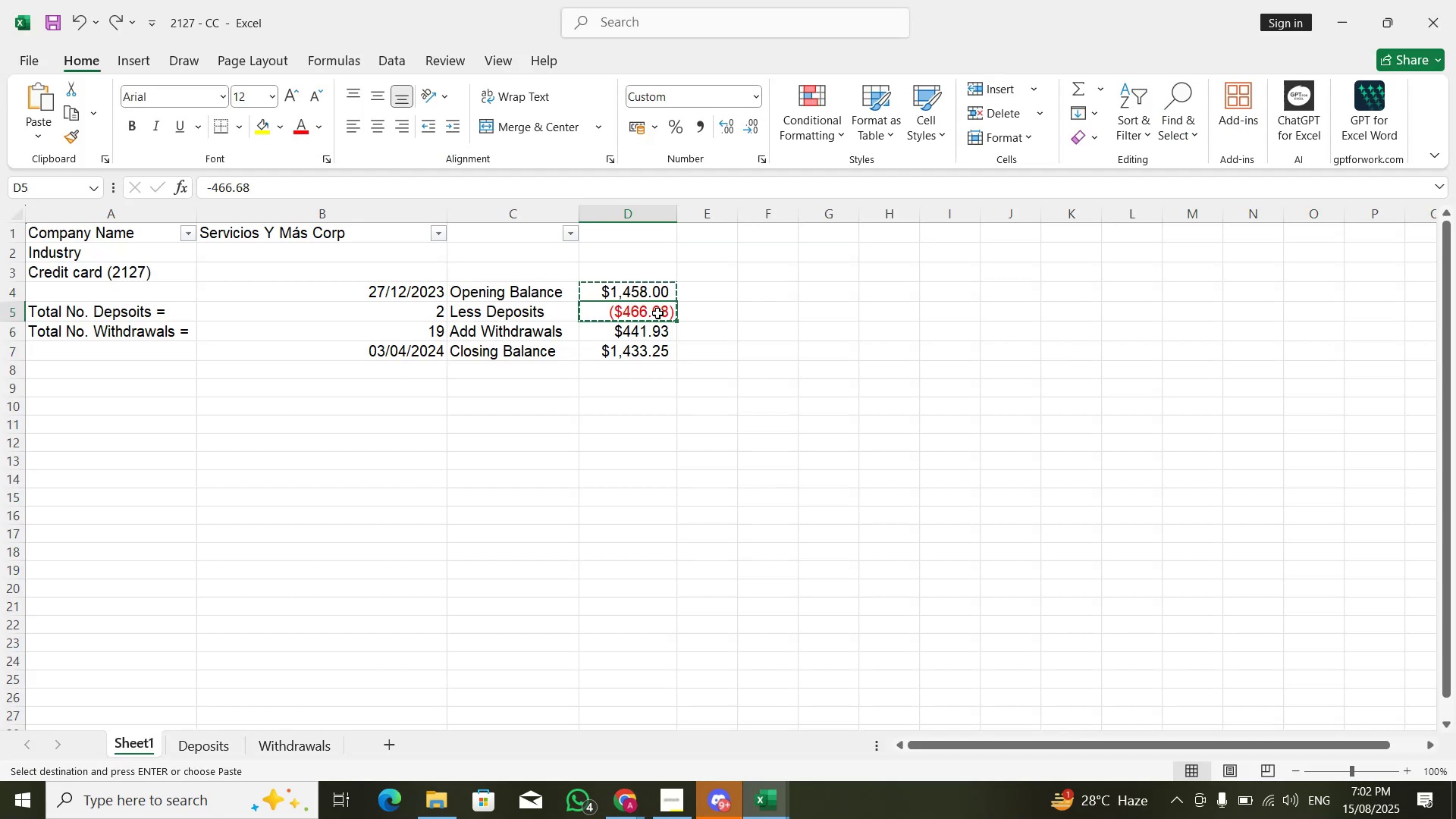 
key(Alt+Tab)
 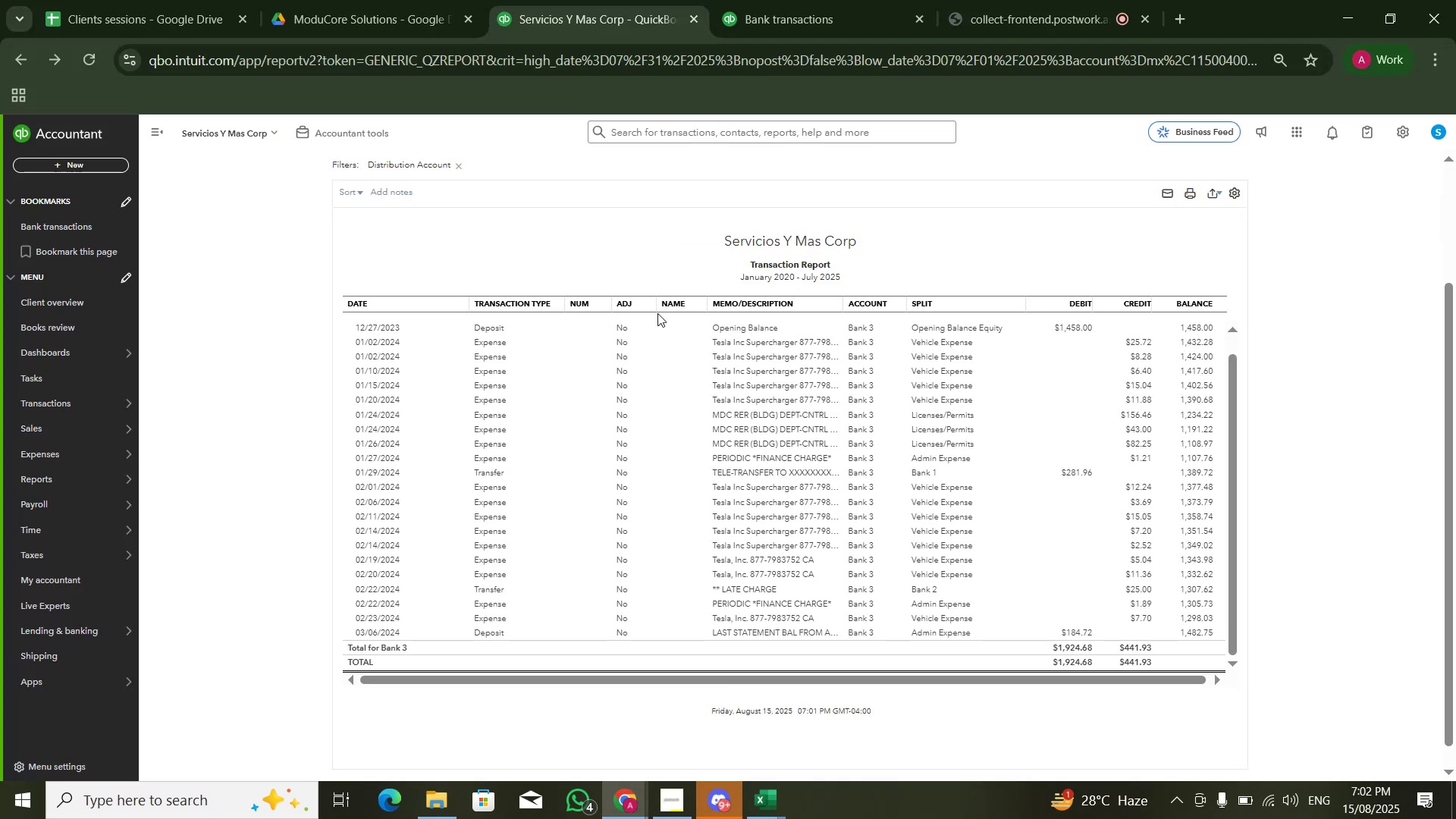 
key(Alt+AltLeft)
 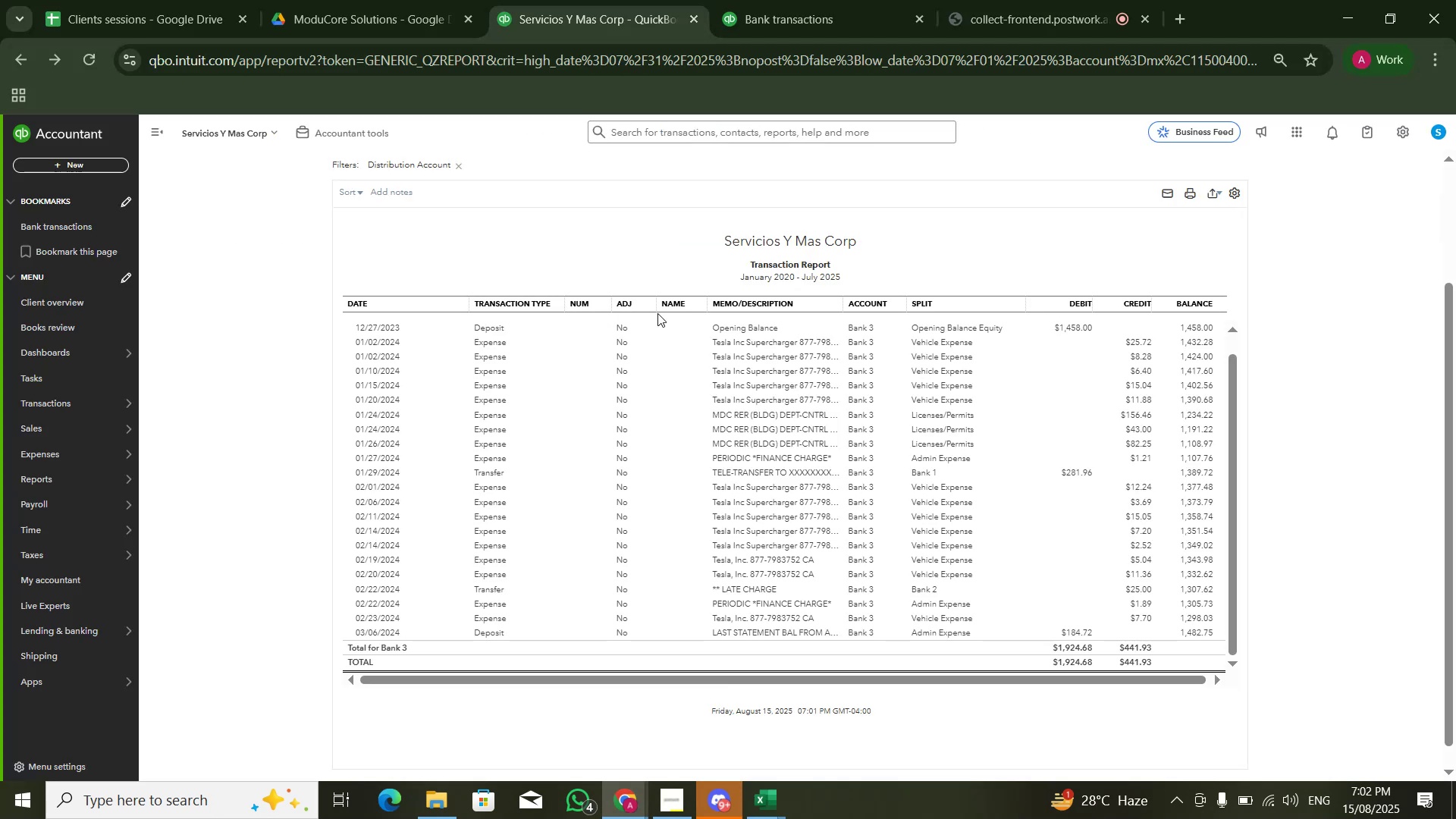 
key(Alt+Tab)
 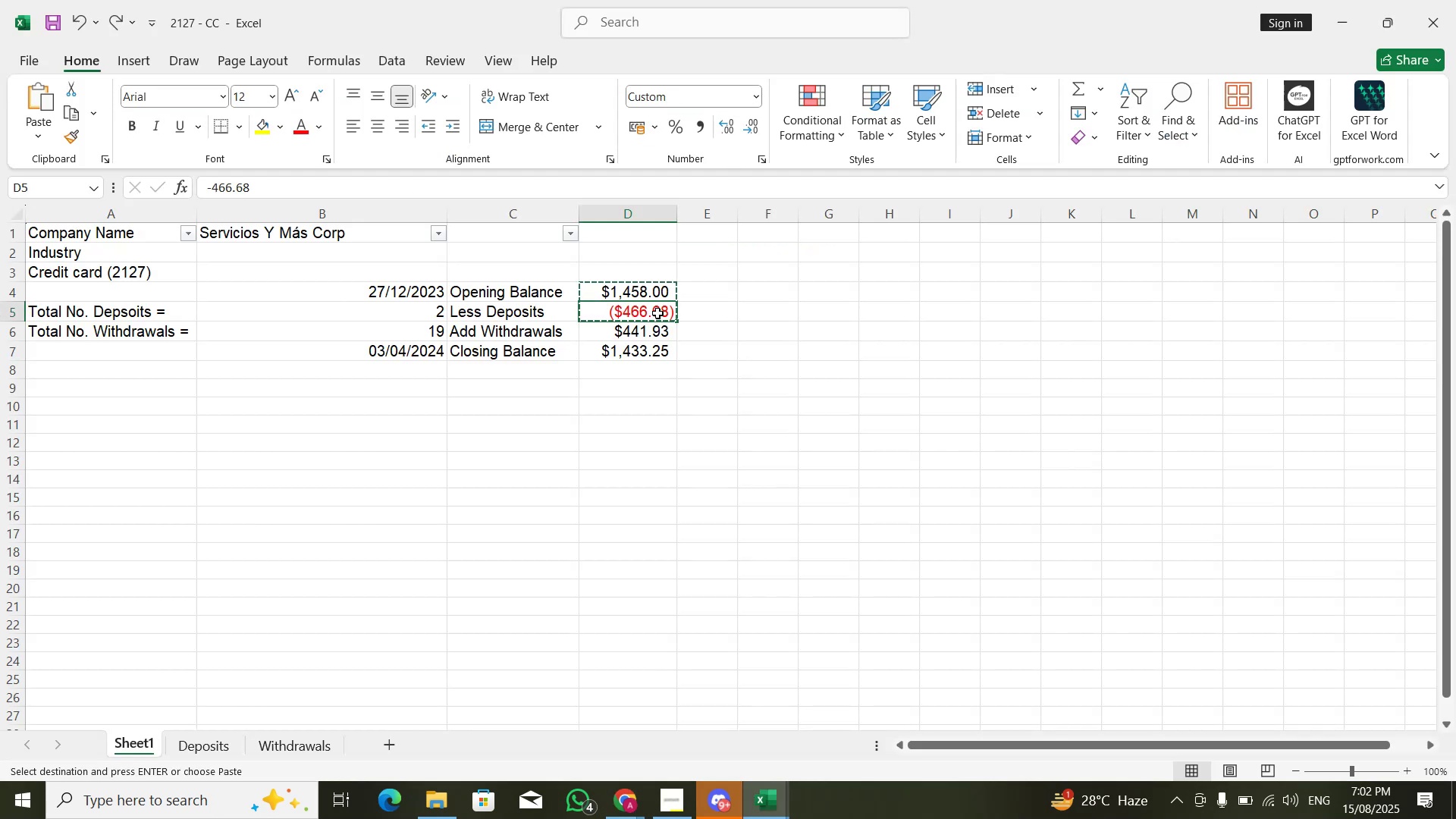 
key(Alt+AltLeft)
 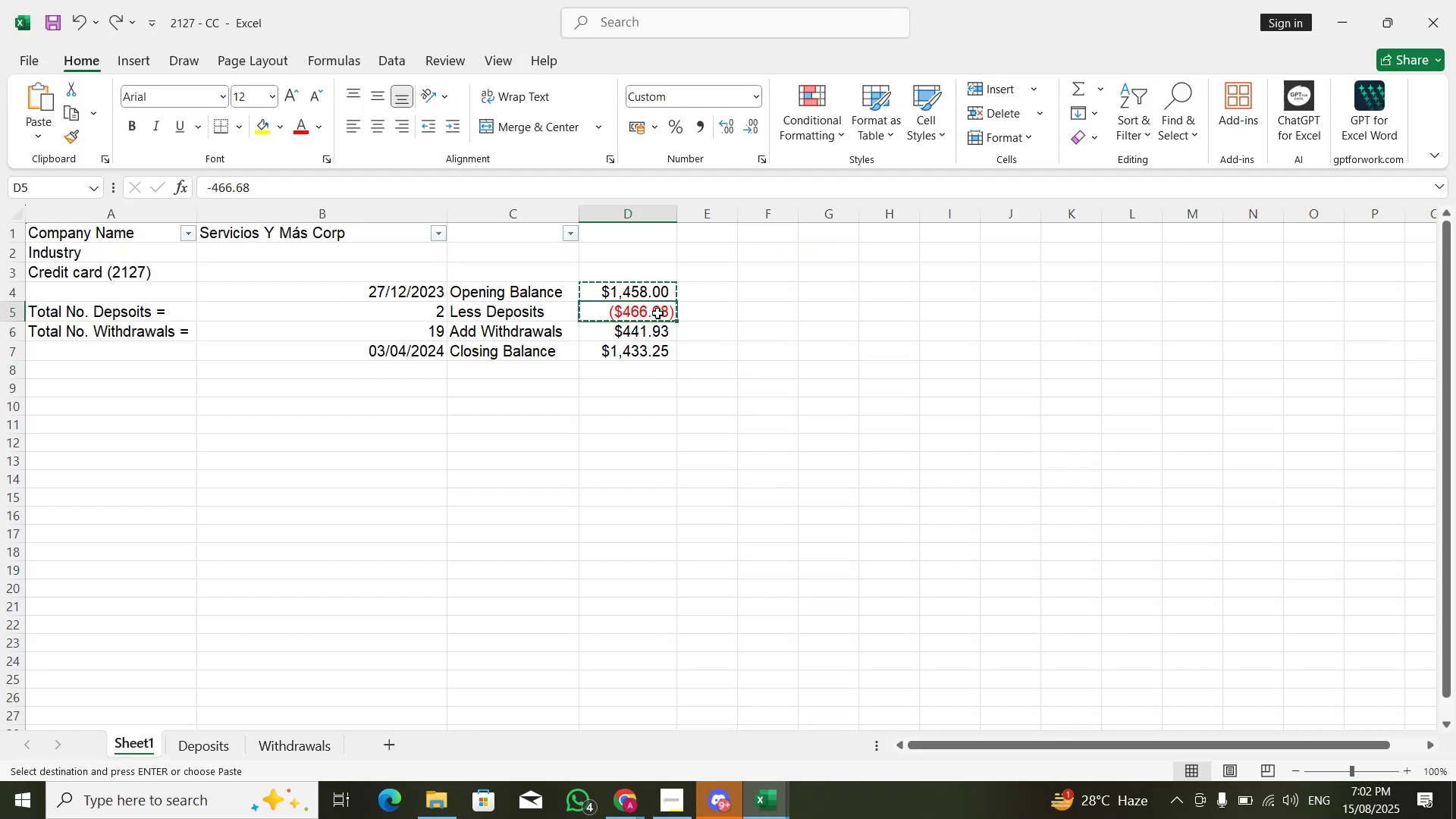 
key(Alt+Tab)
 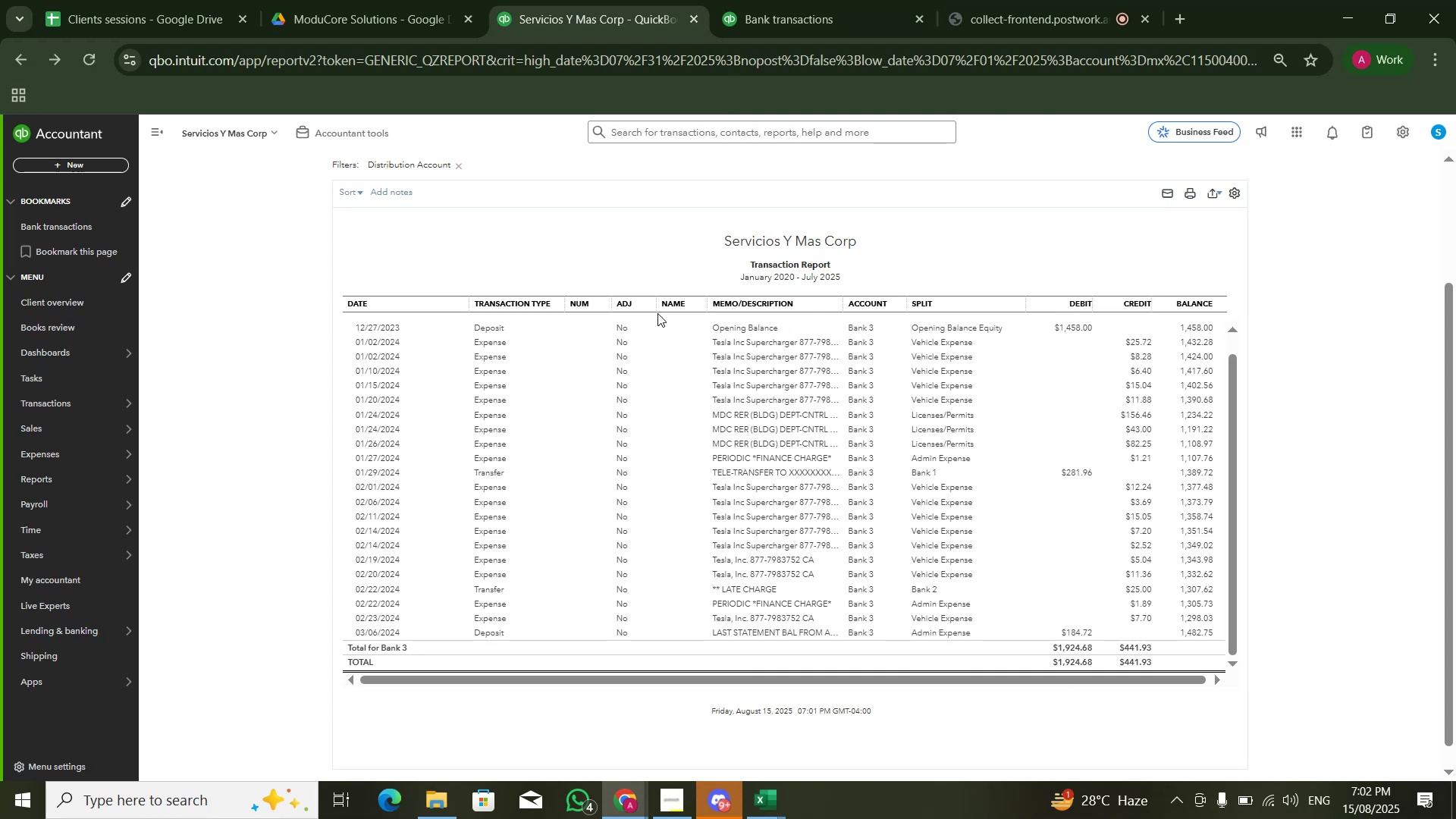 
wait(6.48)
 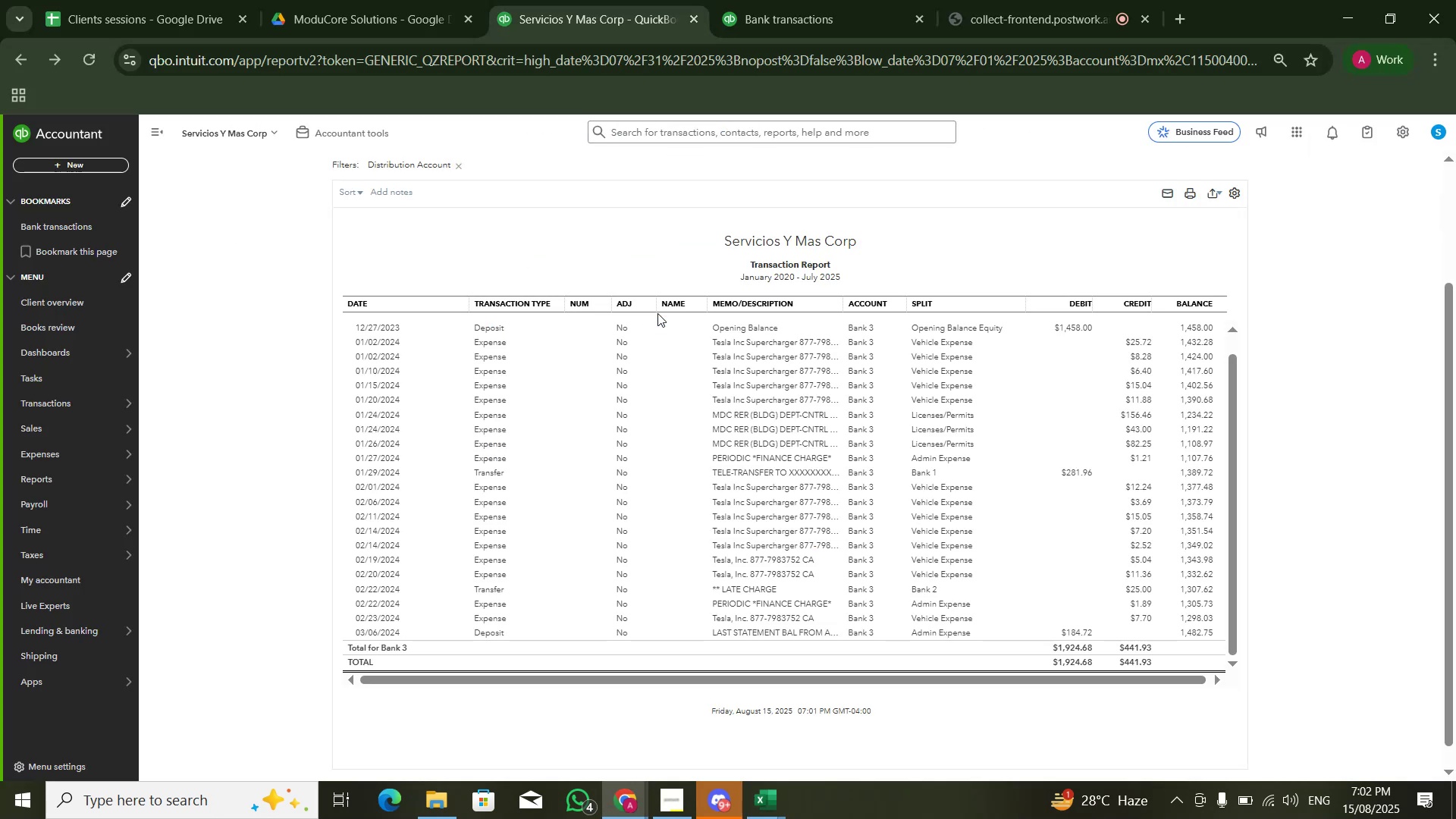 
key(Alt+AltLeft)
 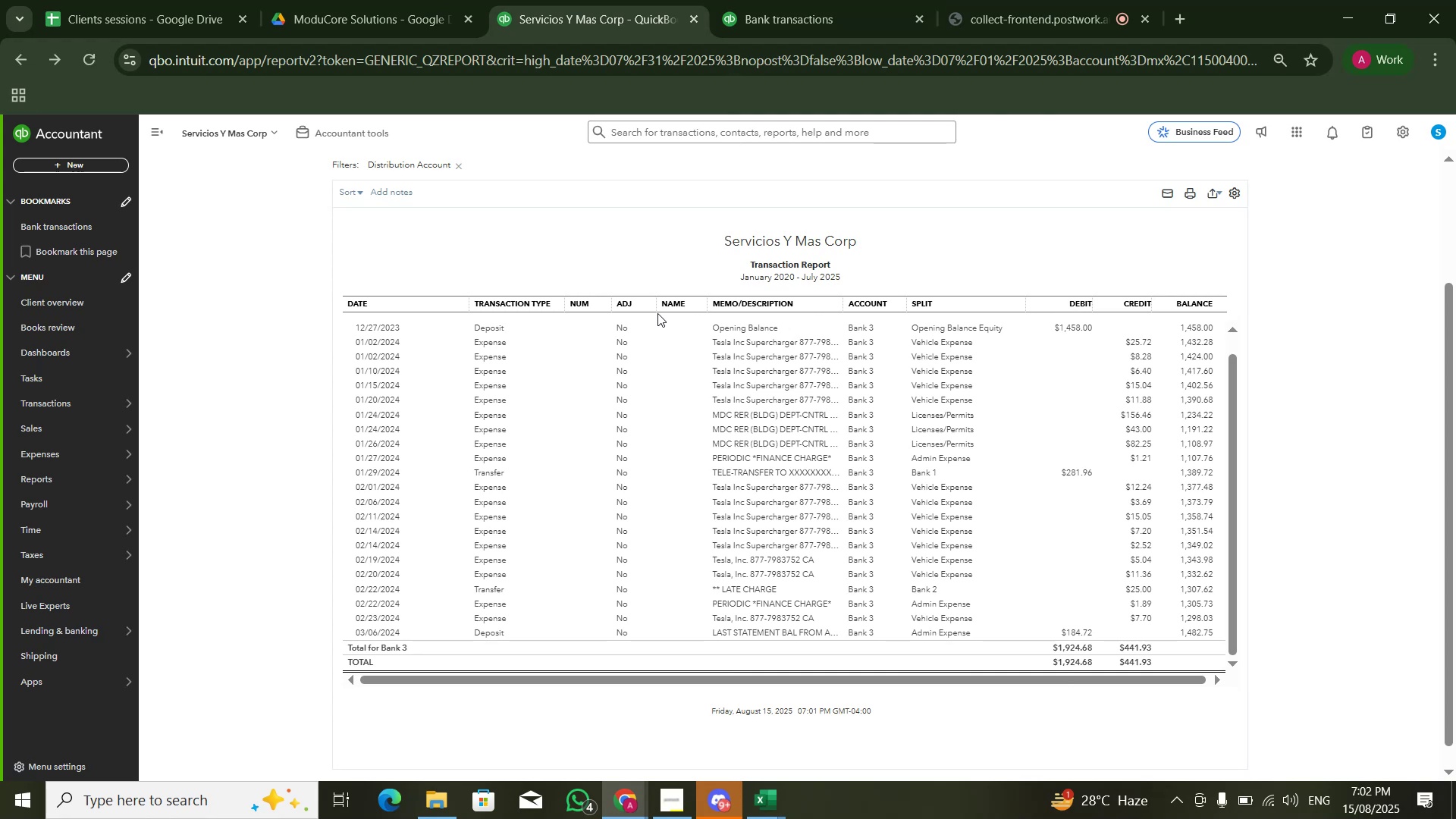 
key(Alt+Tab)
 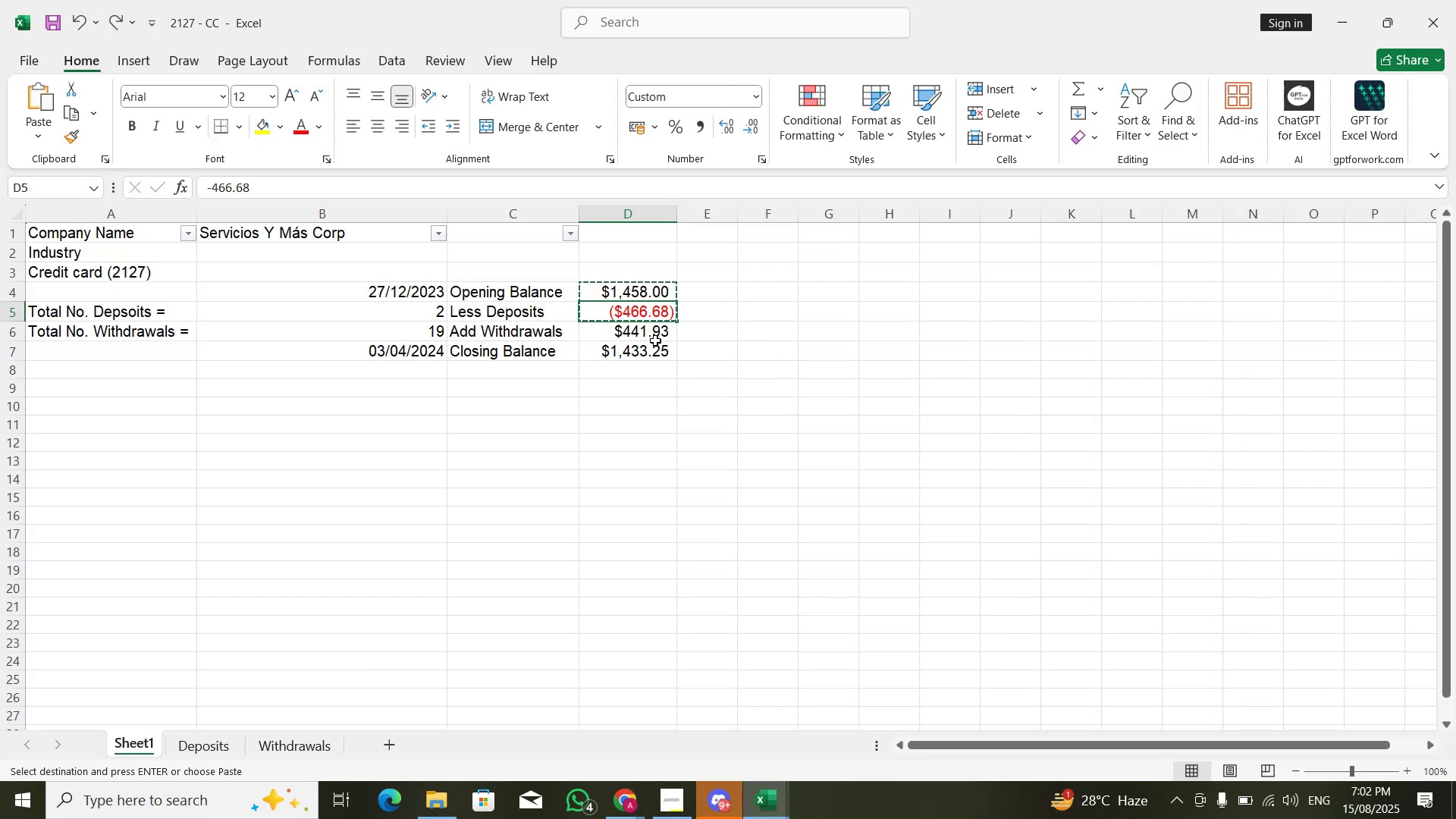 
left_click([654, 354])
 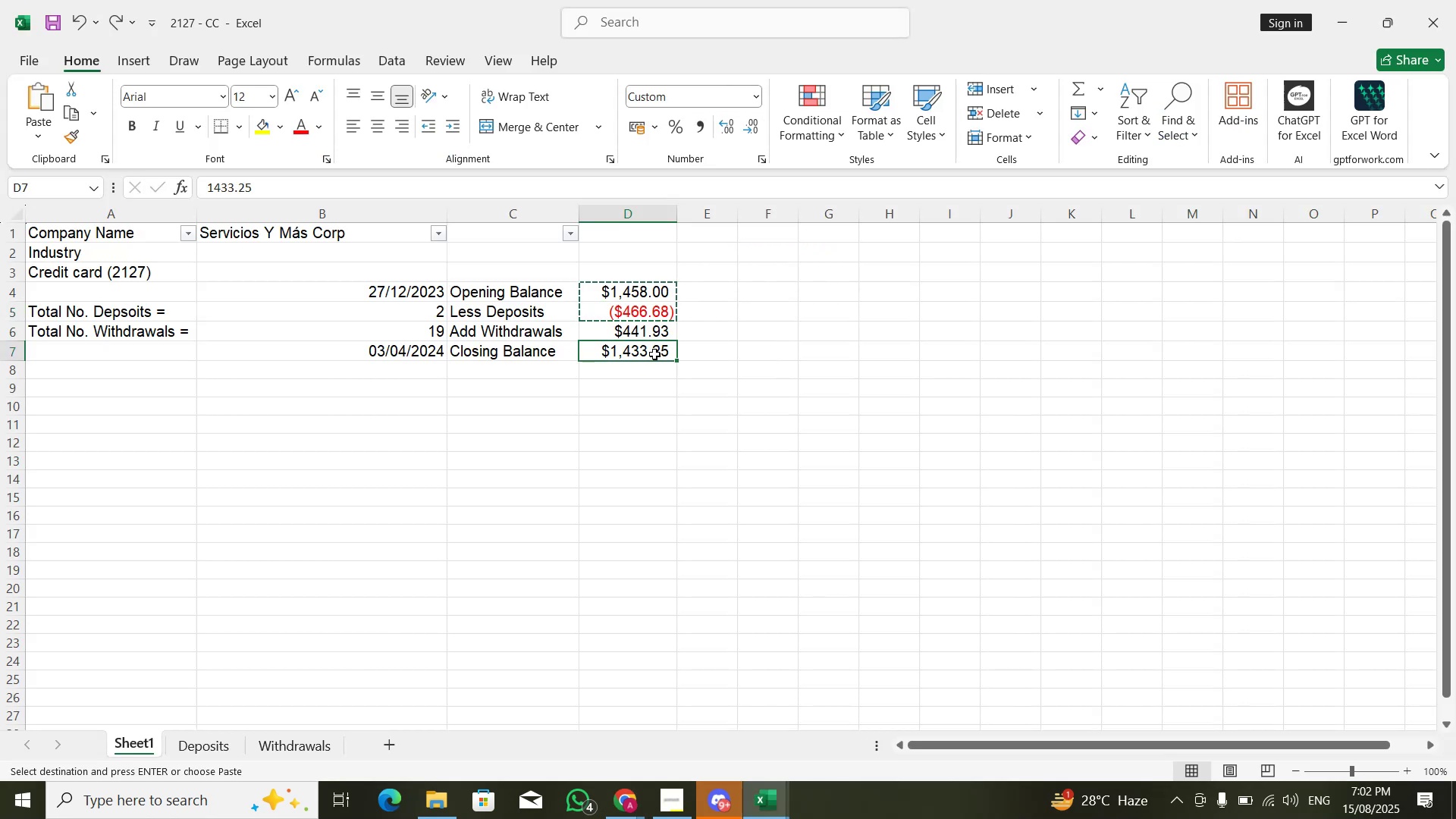 
key(F2)
 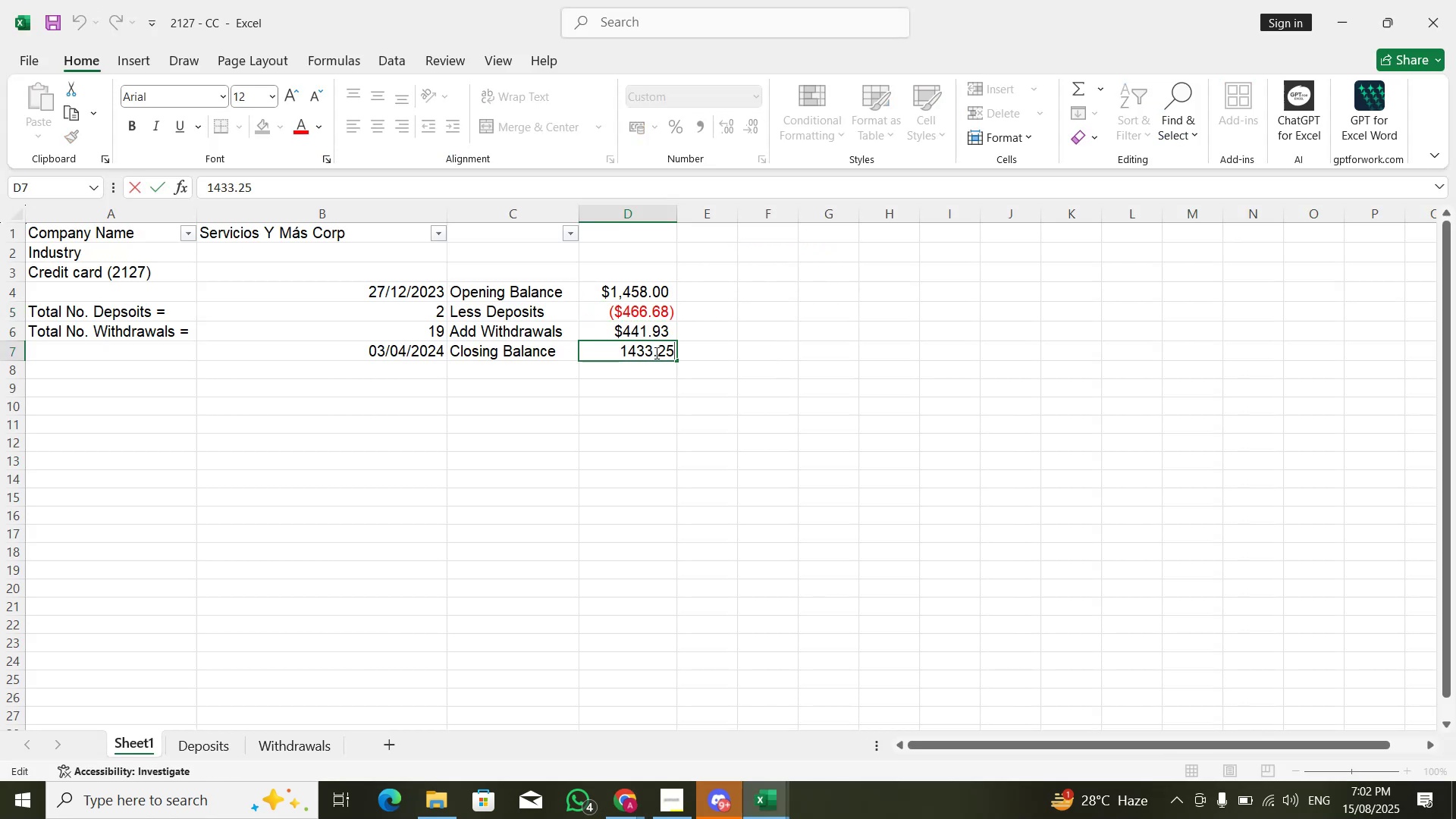 
key(Escape)
 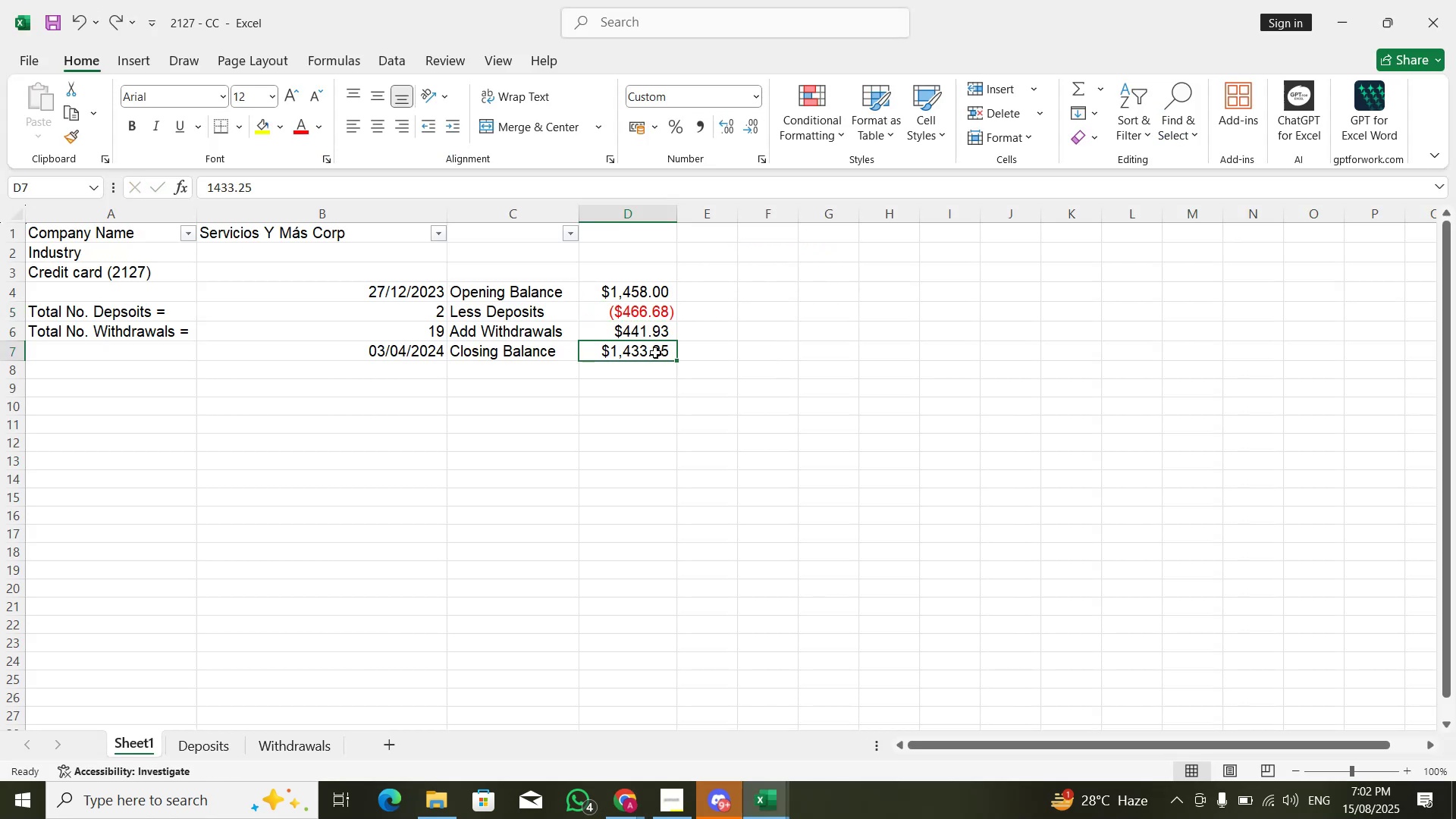 
key(F2)
 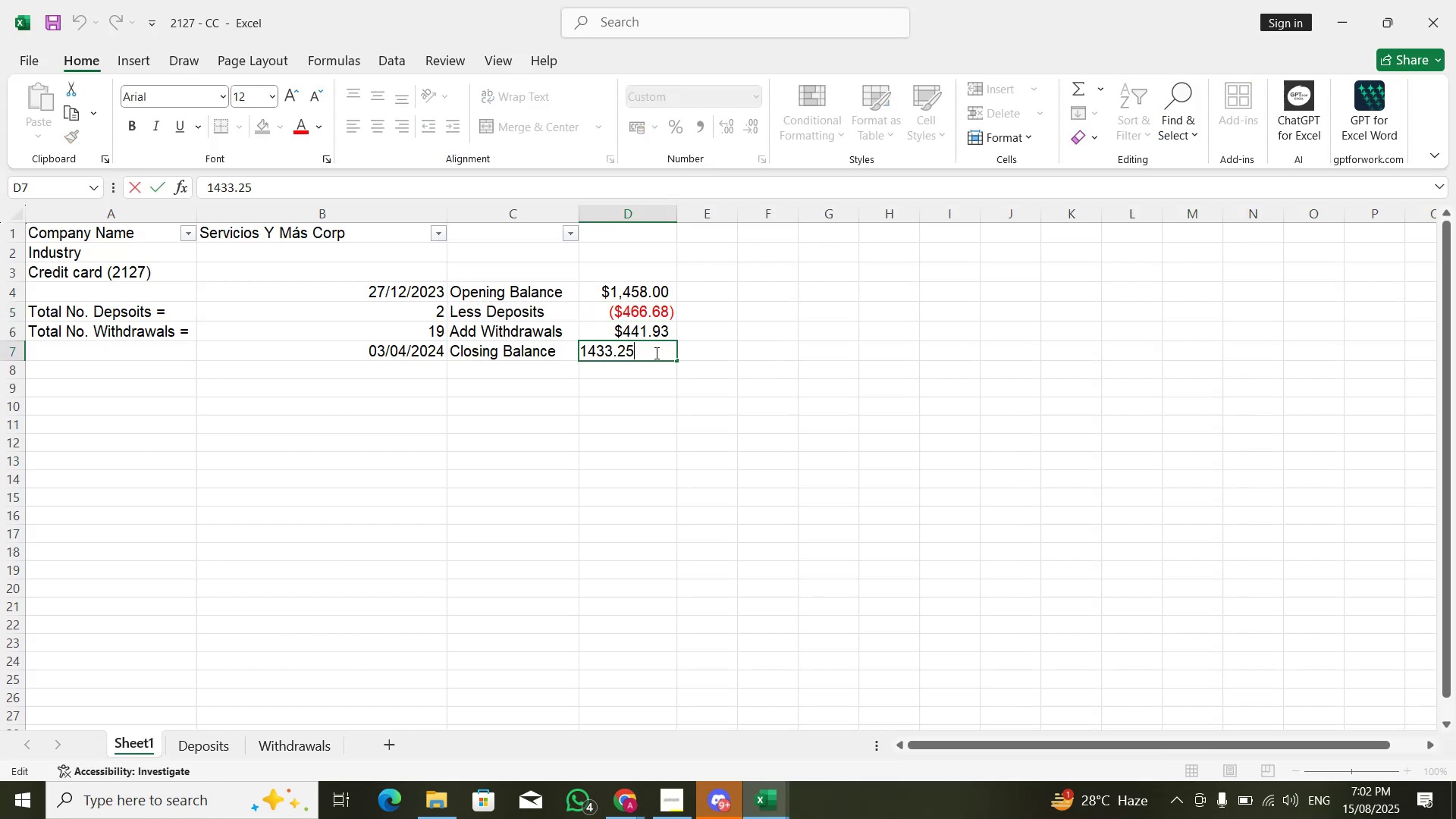 
key(Escape)
 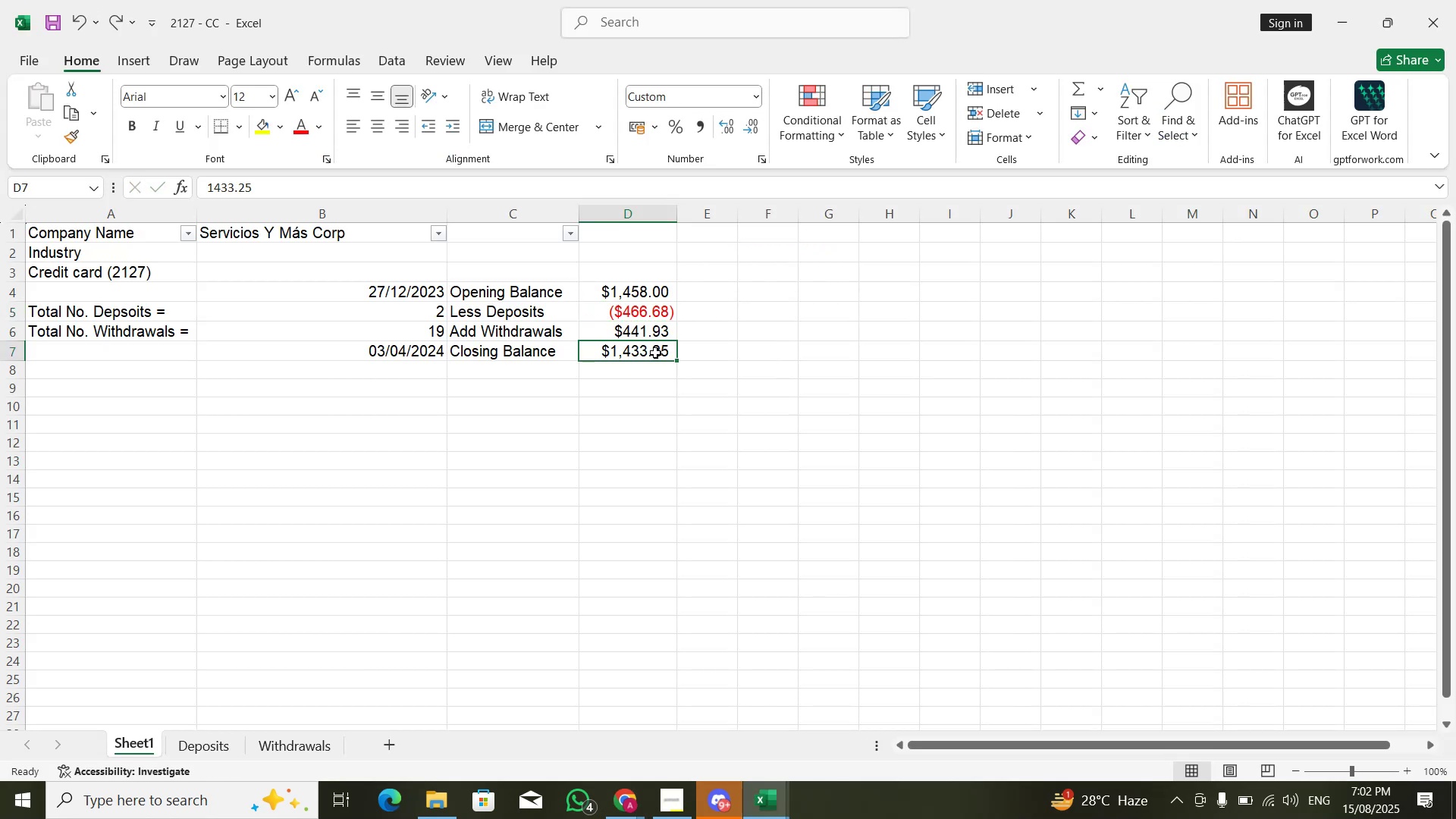 
key(Equal)
 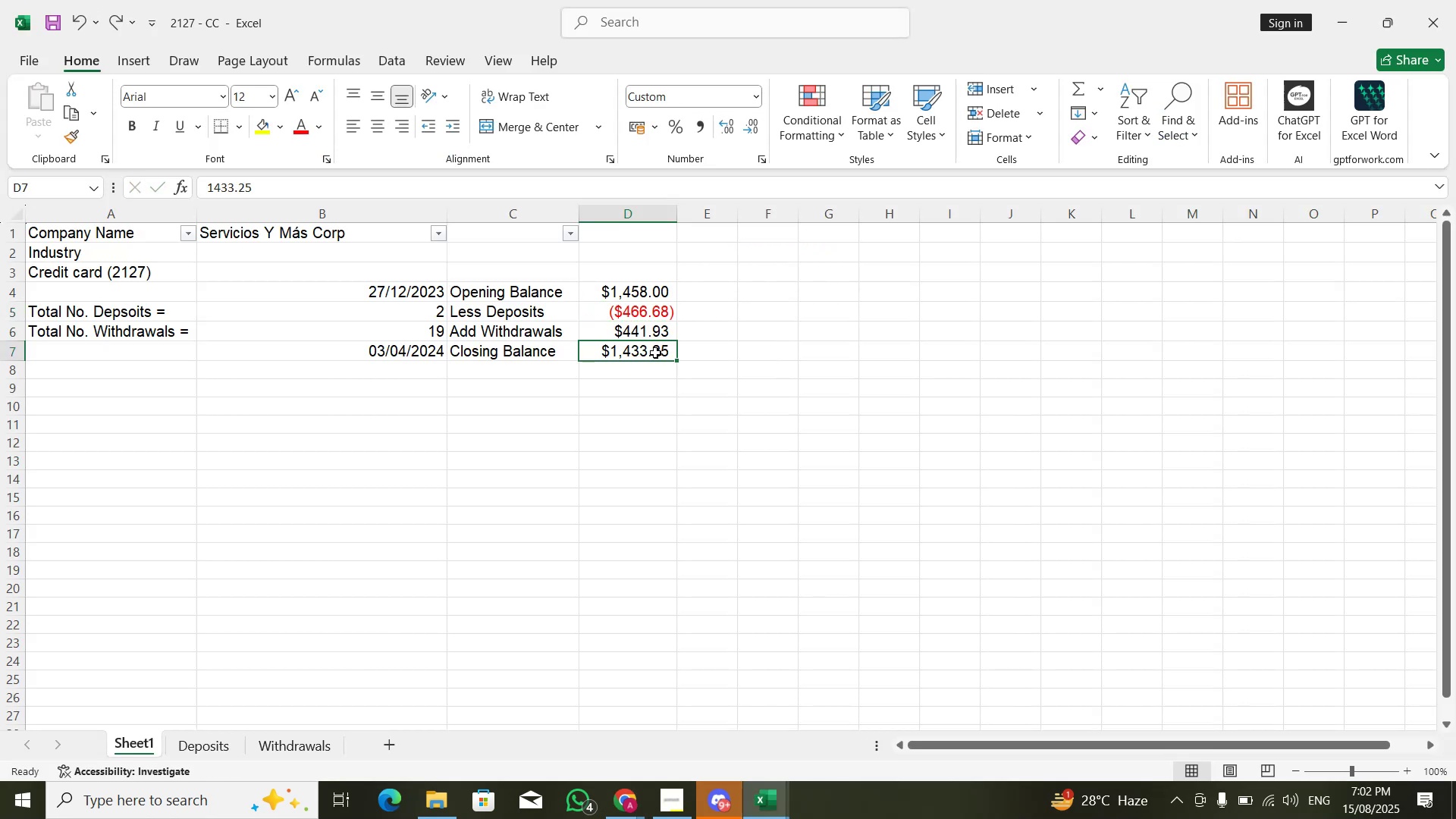 
key(Minus)
 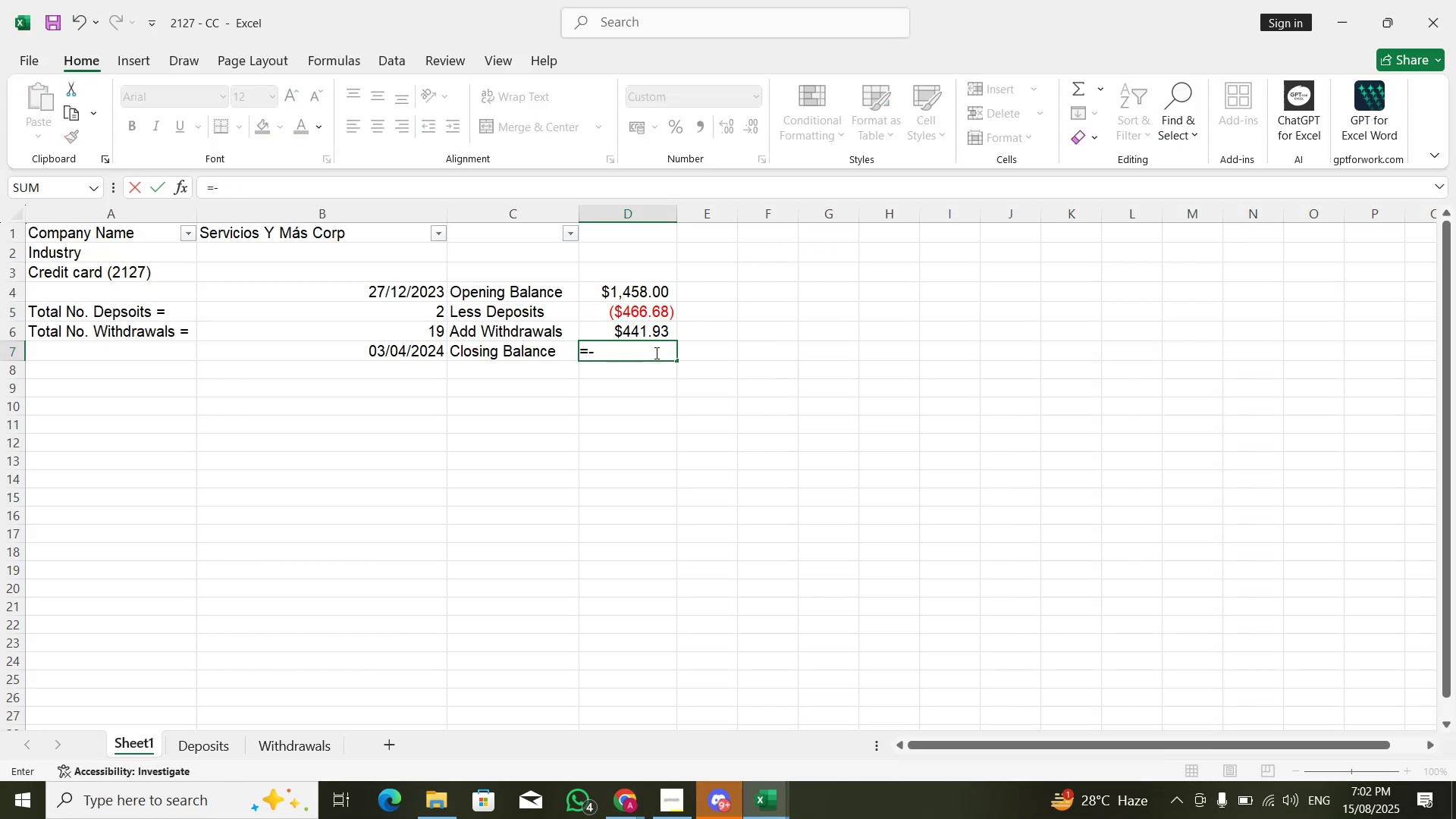 
key(Backspace)
 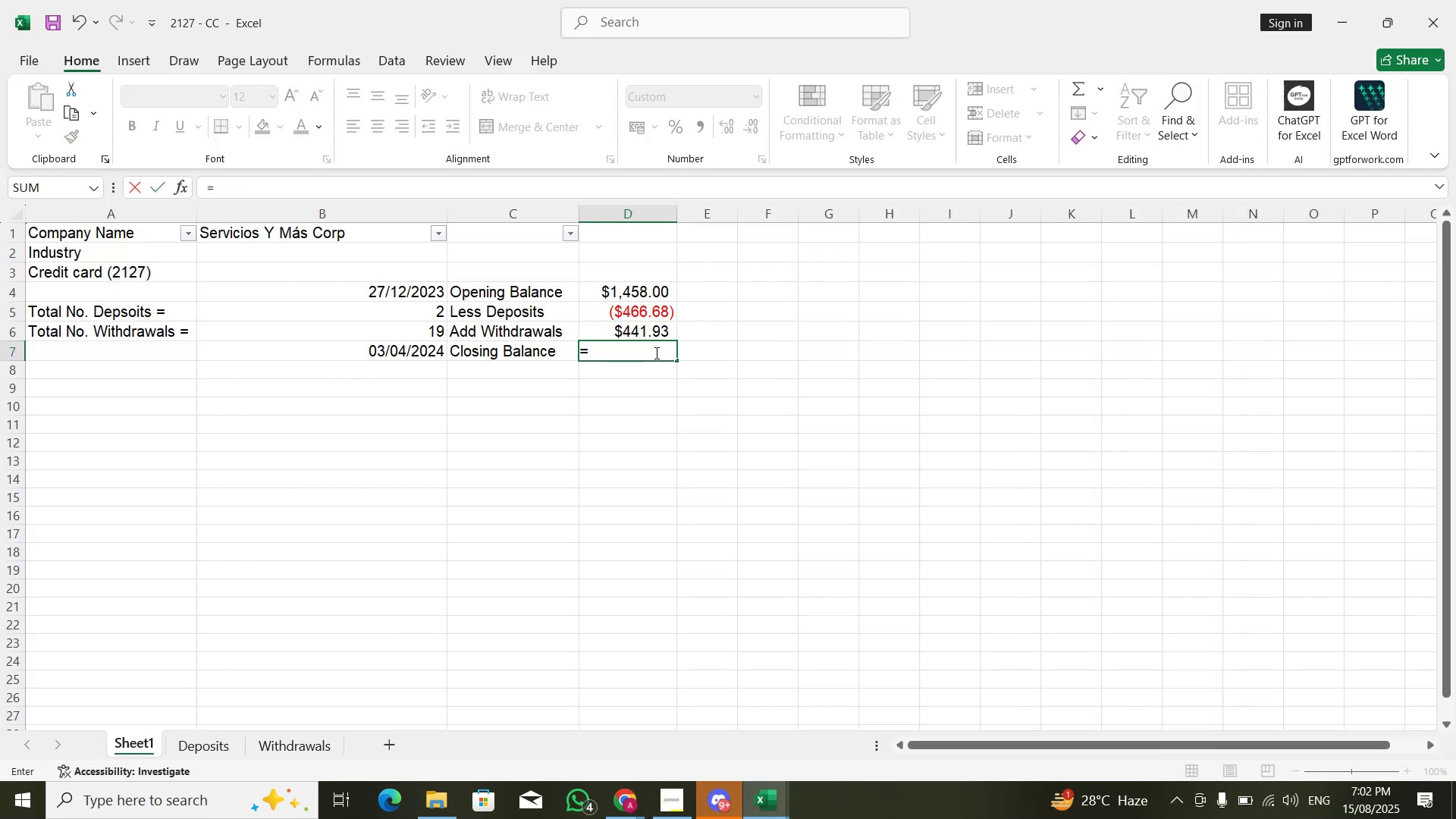 
key(ArrowUp)
 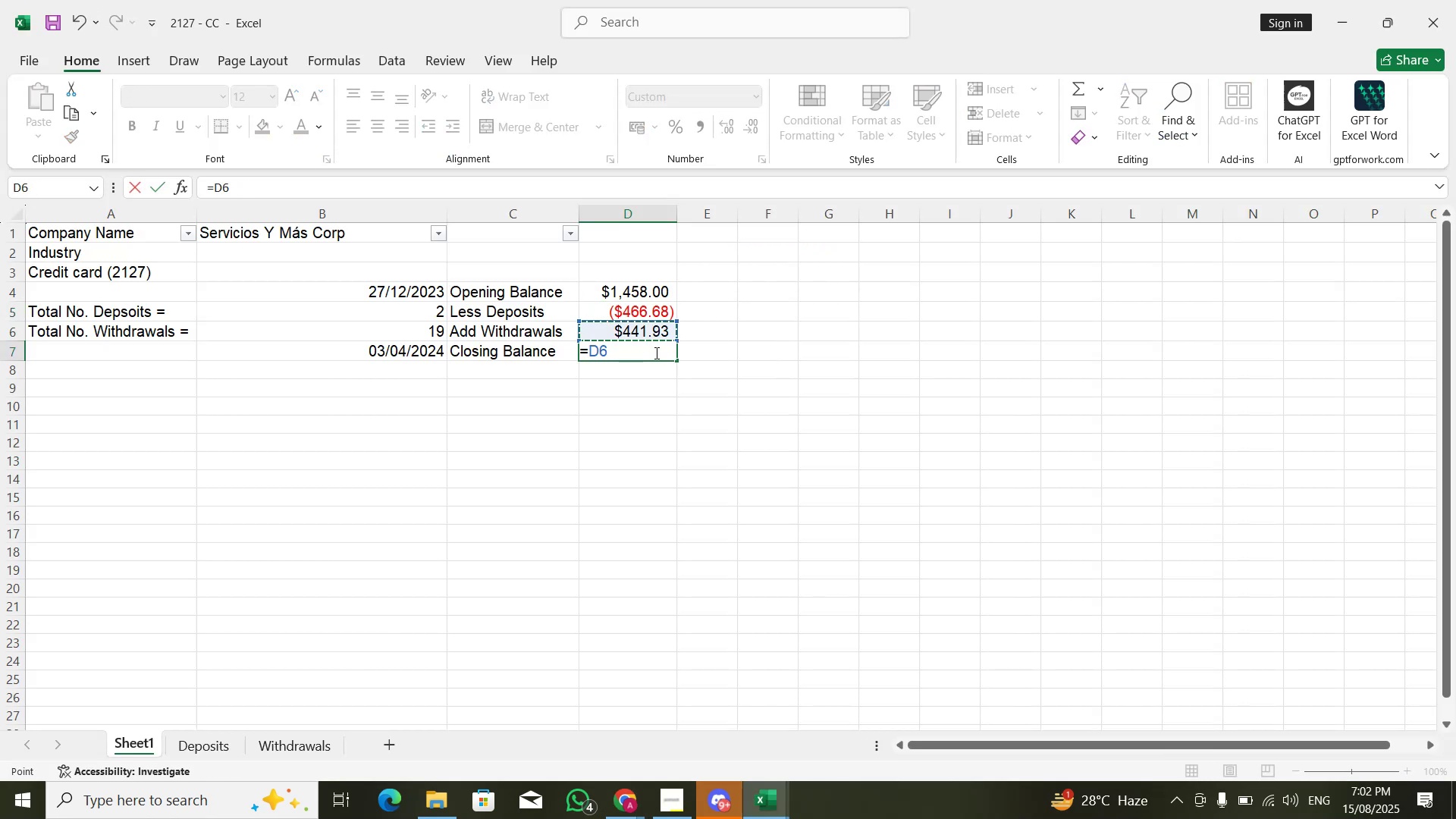 
key(ArrowUp)
 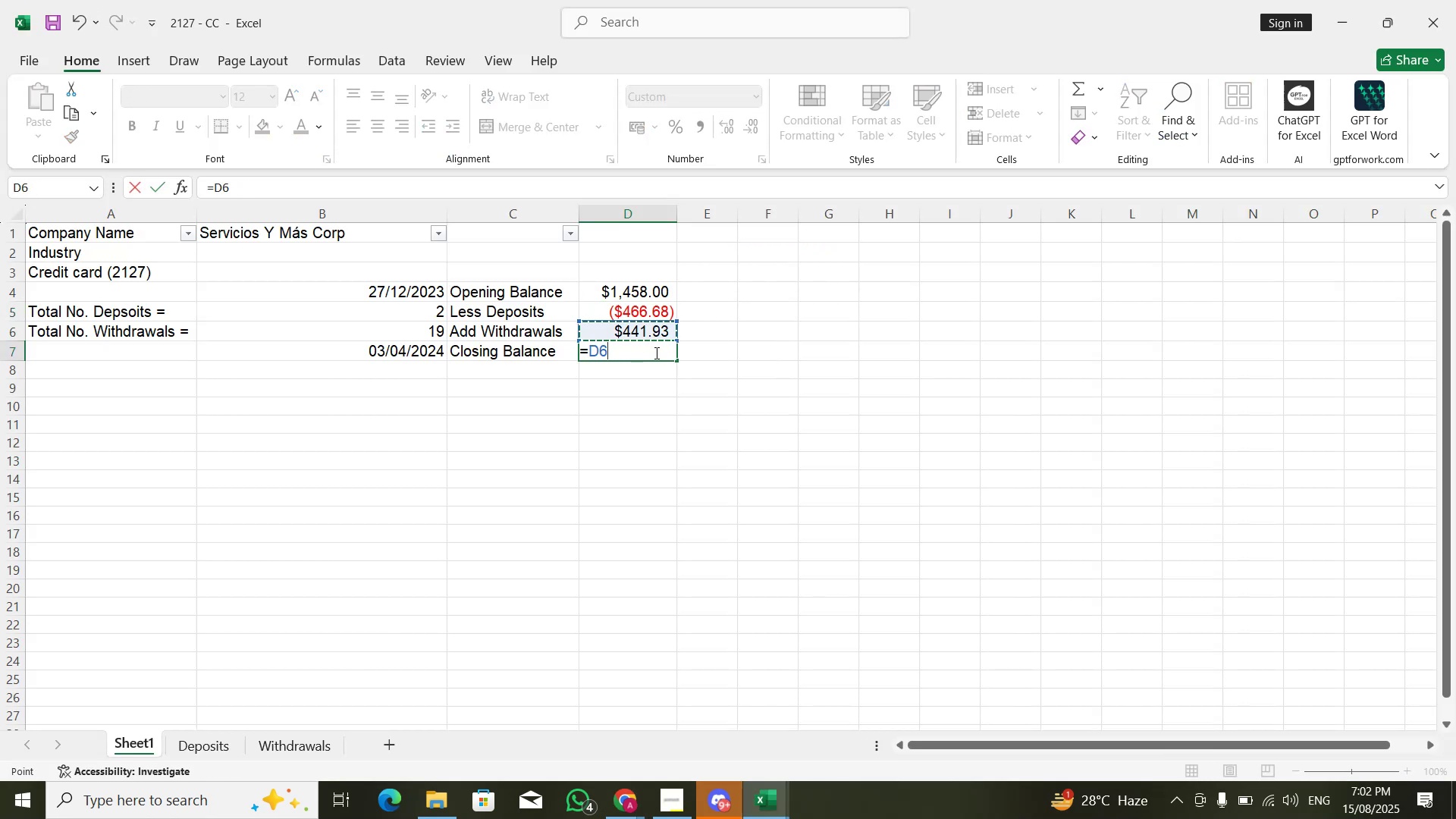 
key(ArrowUp)
 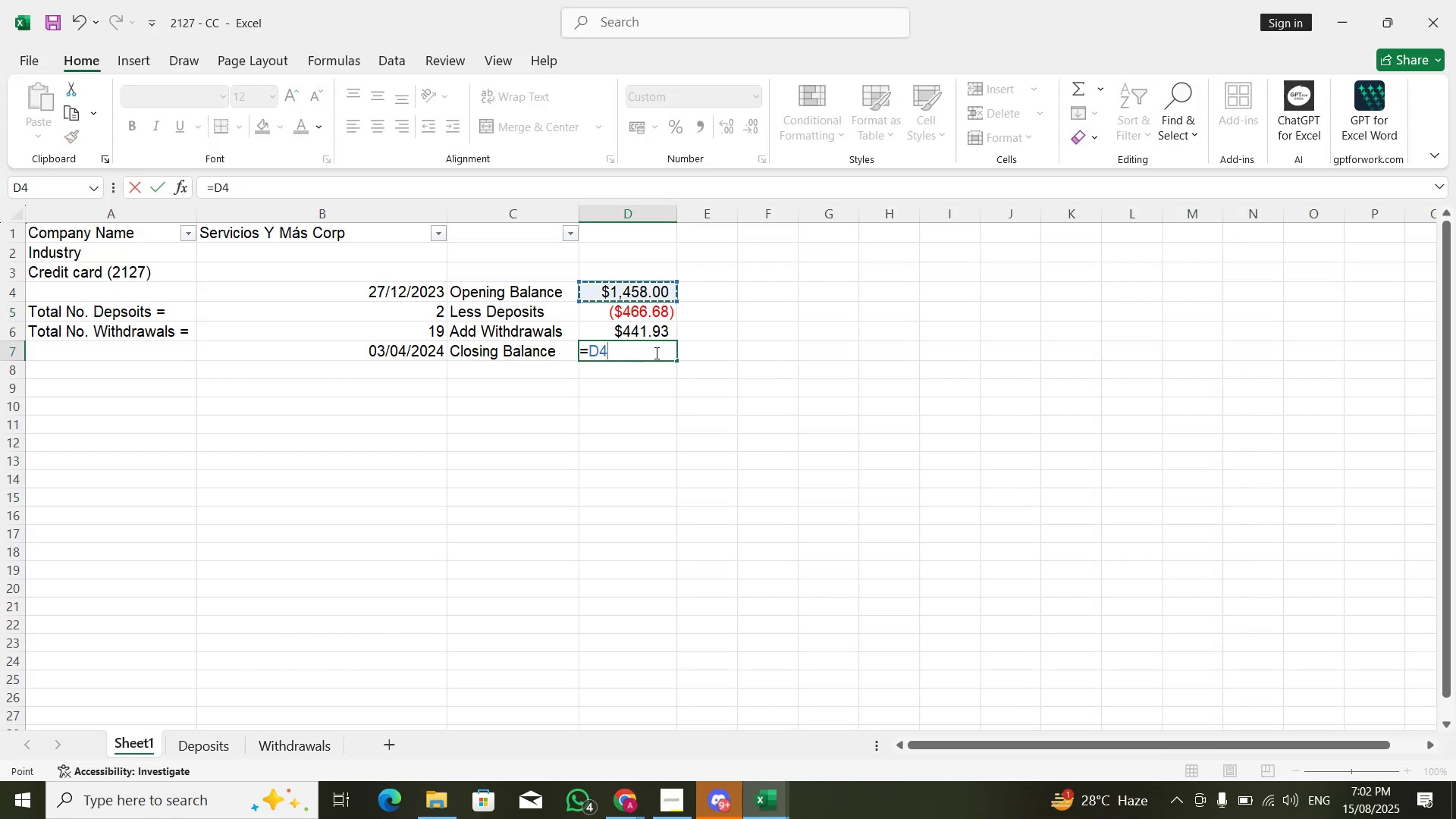 
key(NumpadAdd)
 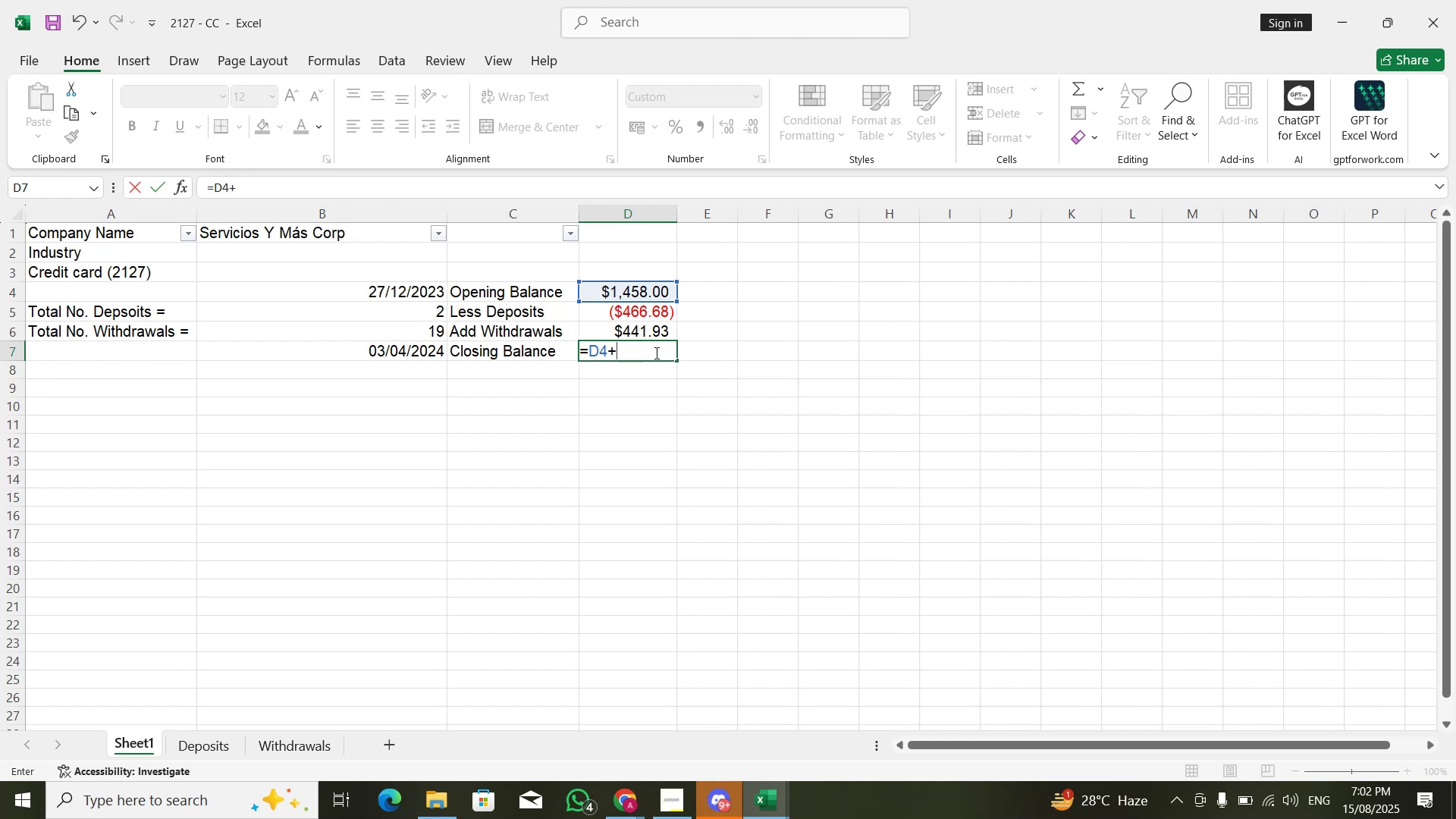 
key(ArrowUp)
 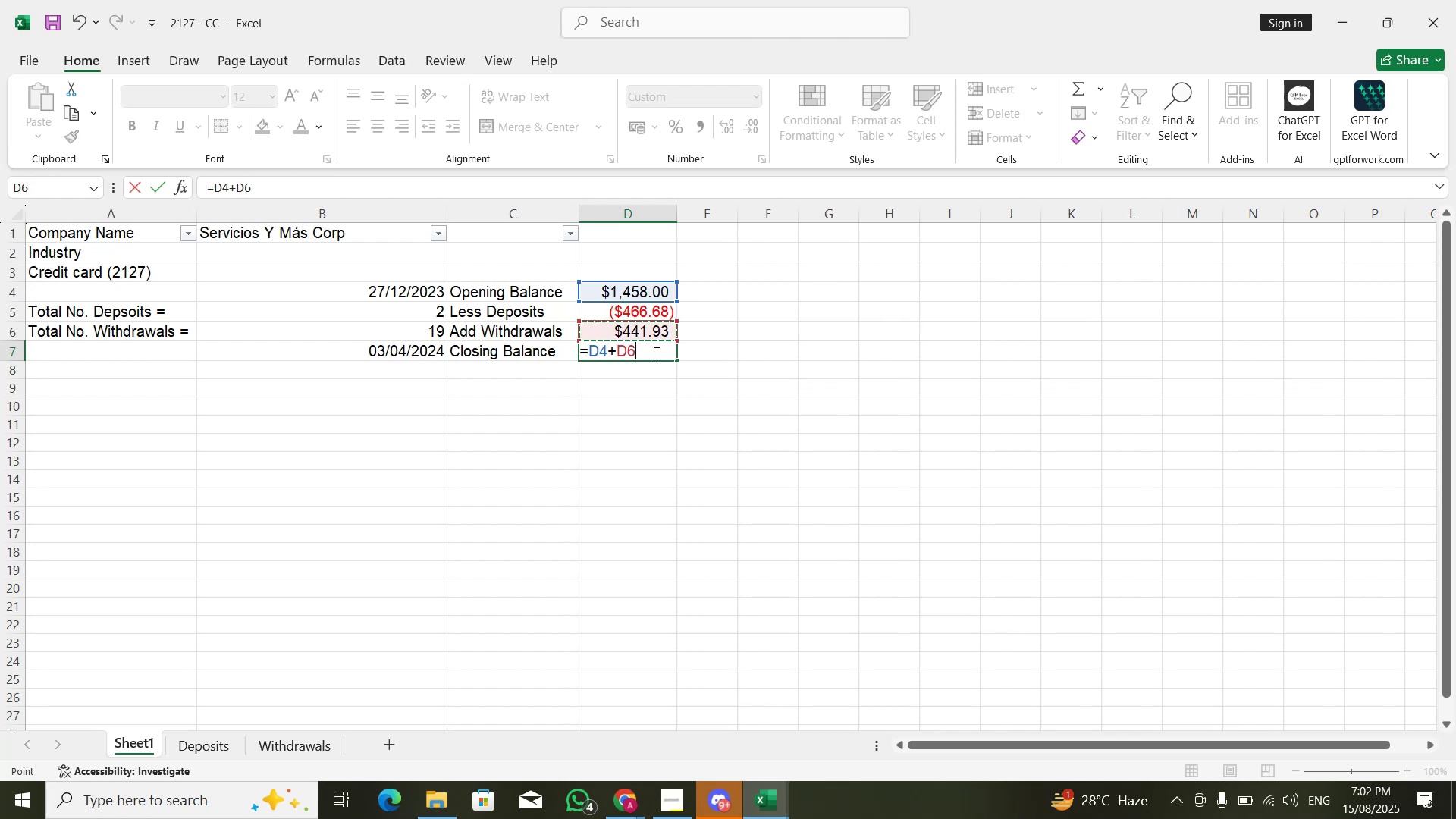 
key(ArrowUp)
 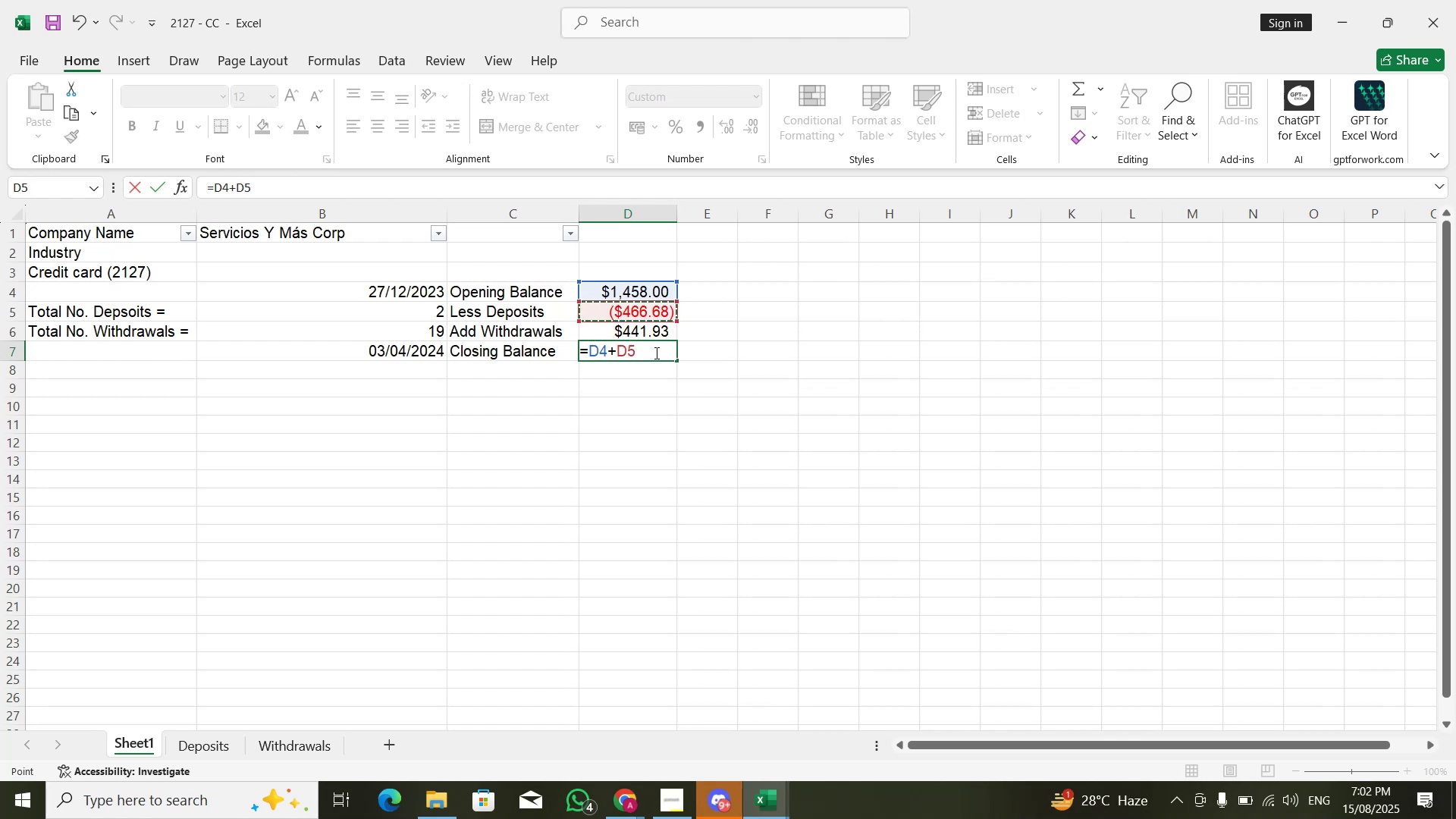 
key(NumpadAdd)
 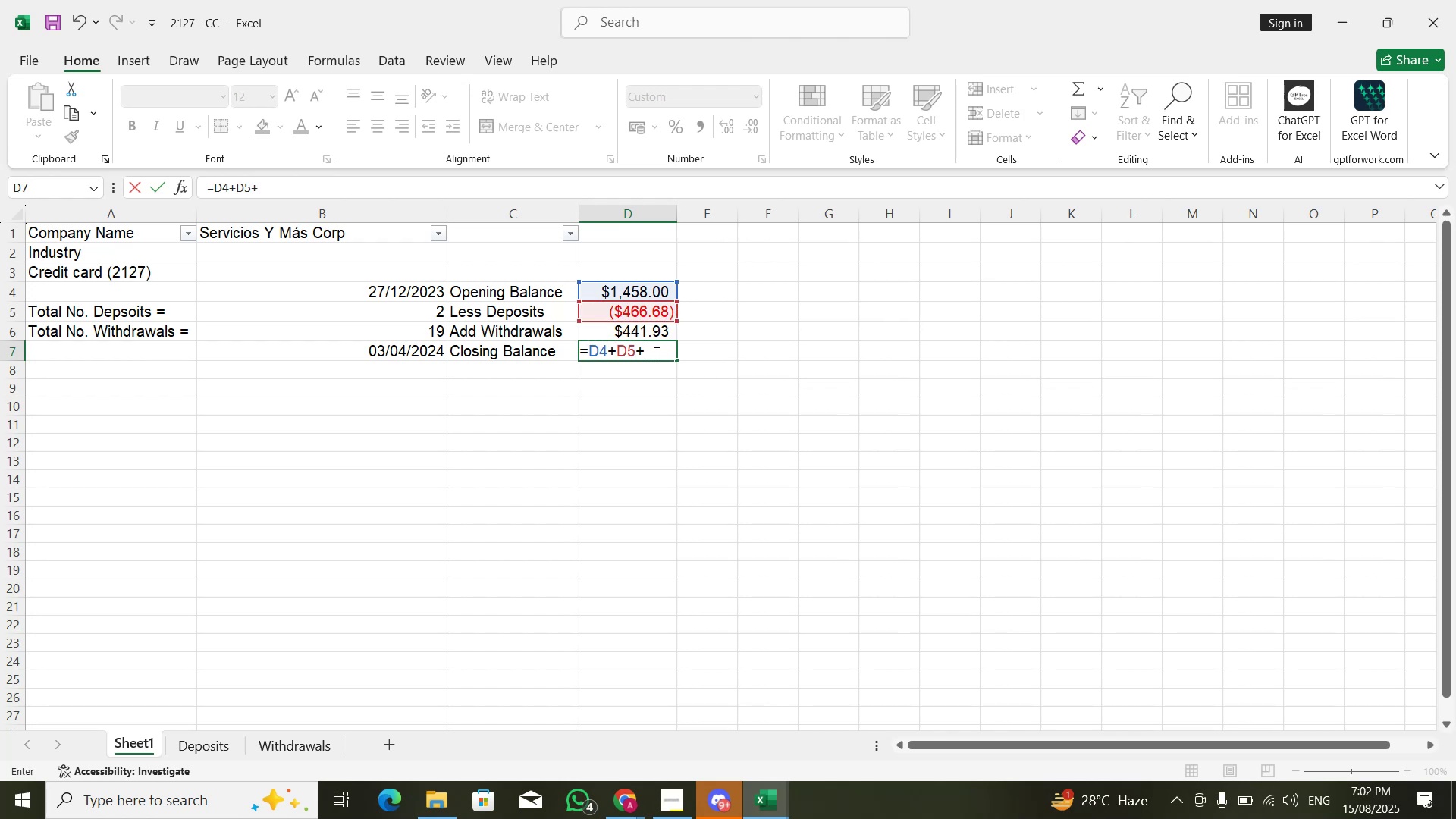 
key(Shift+ShiftRight)
 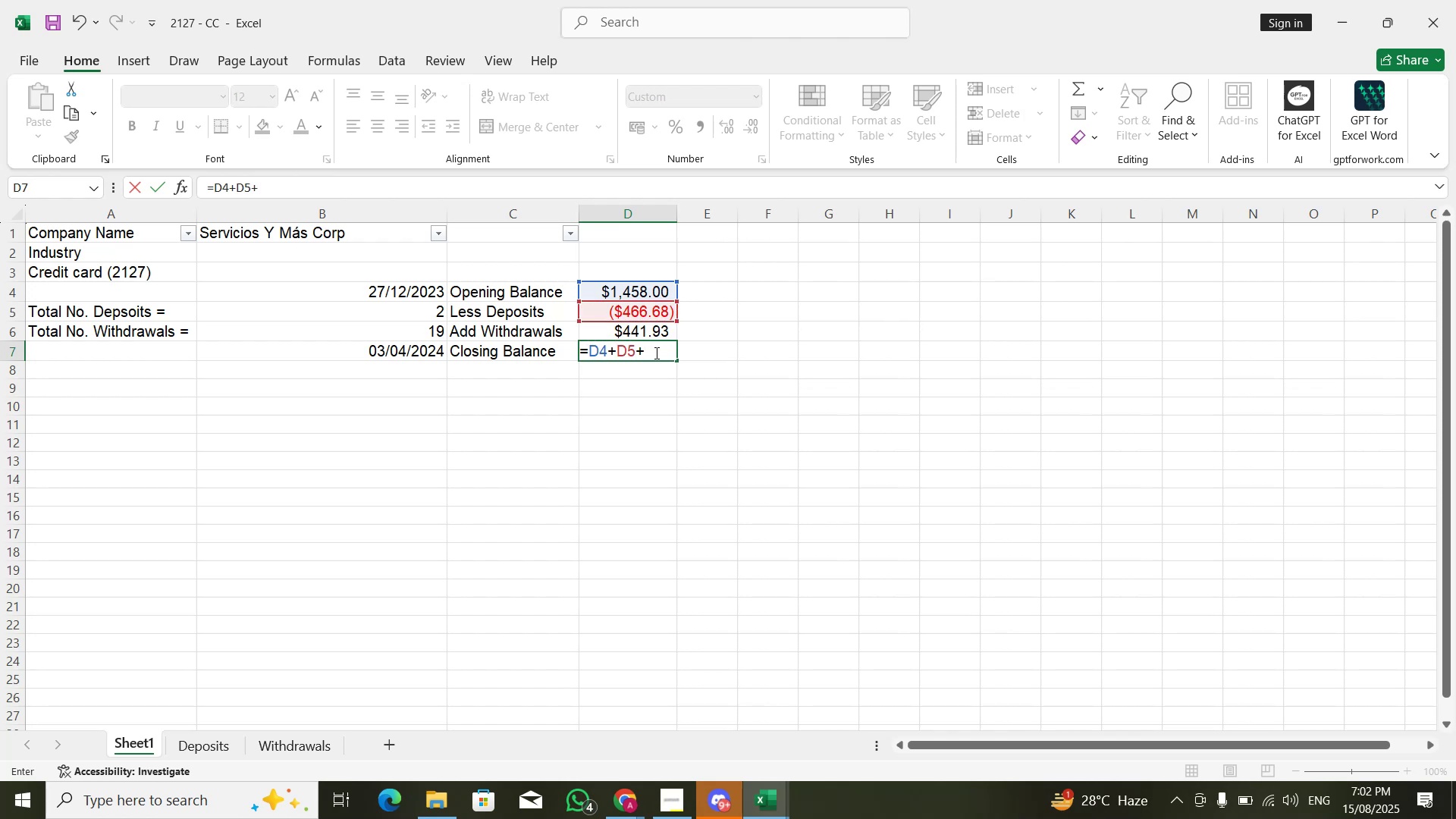 
key(ArrowUp)
 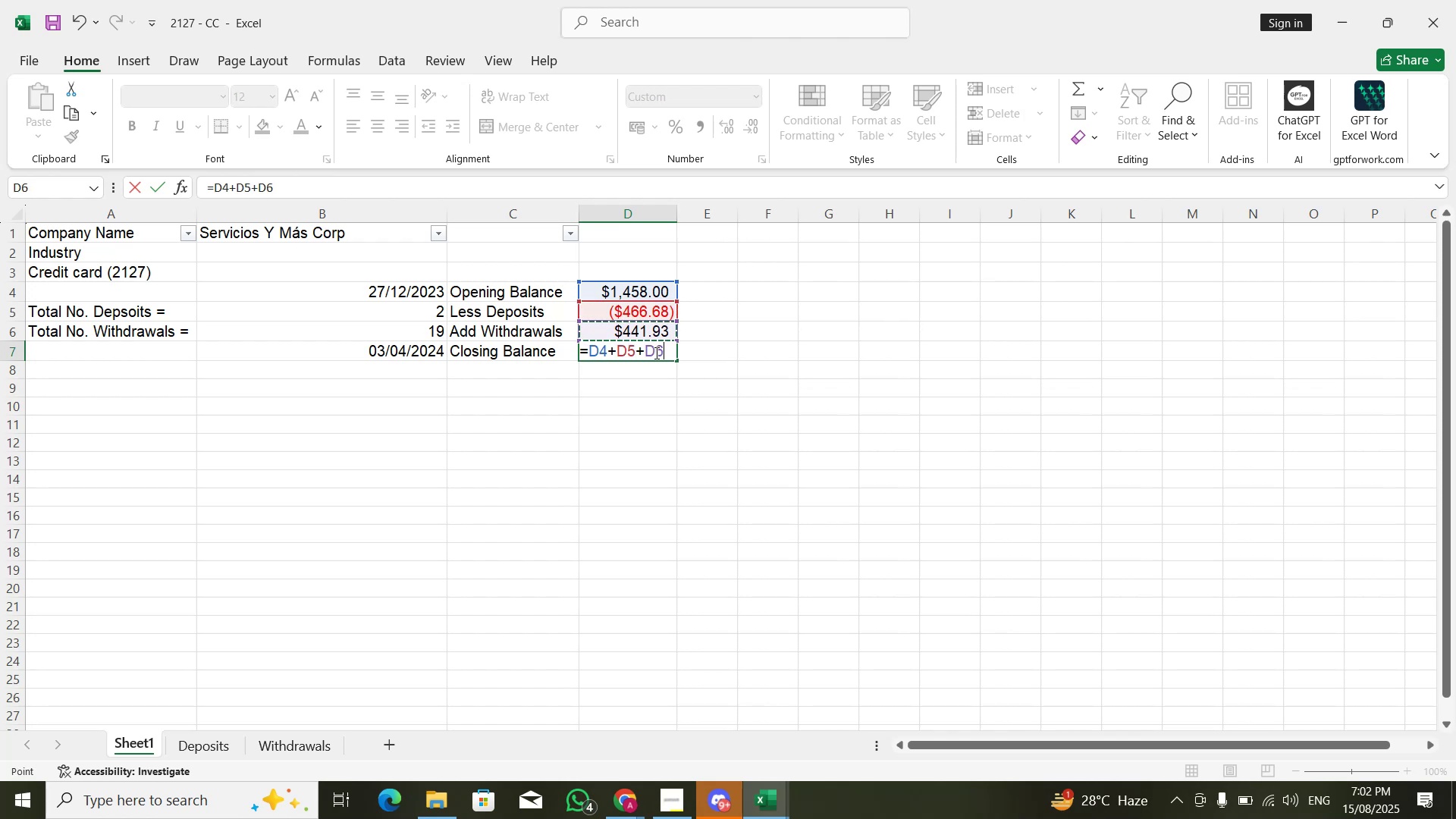 
key(Enter)
 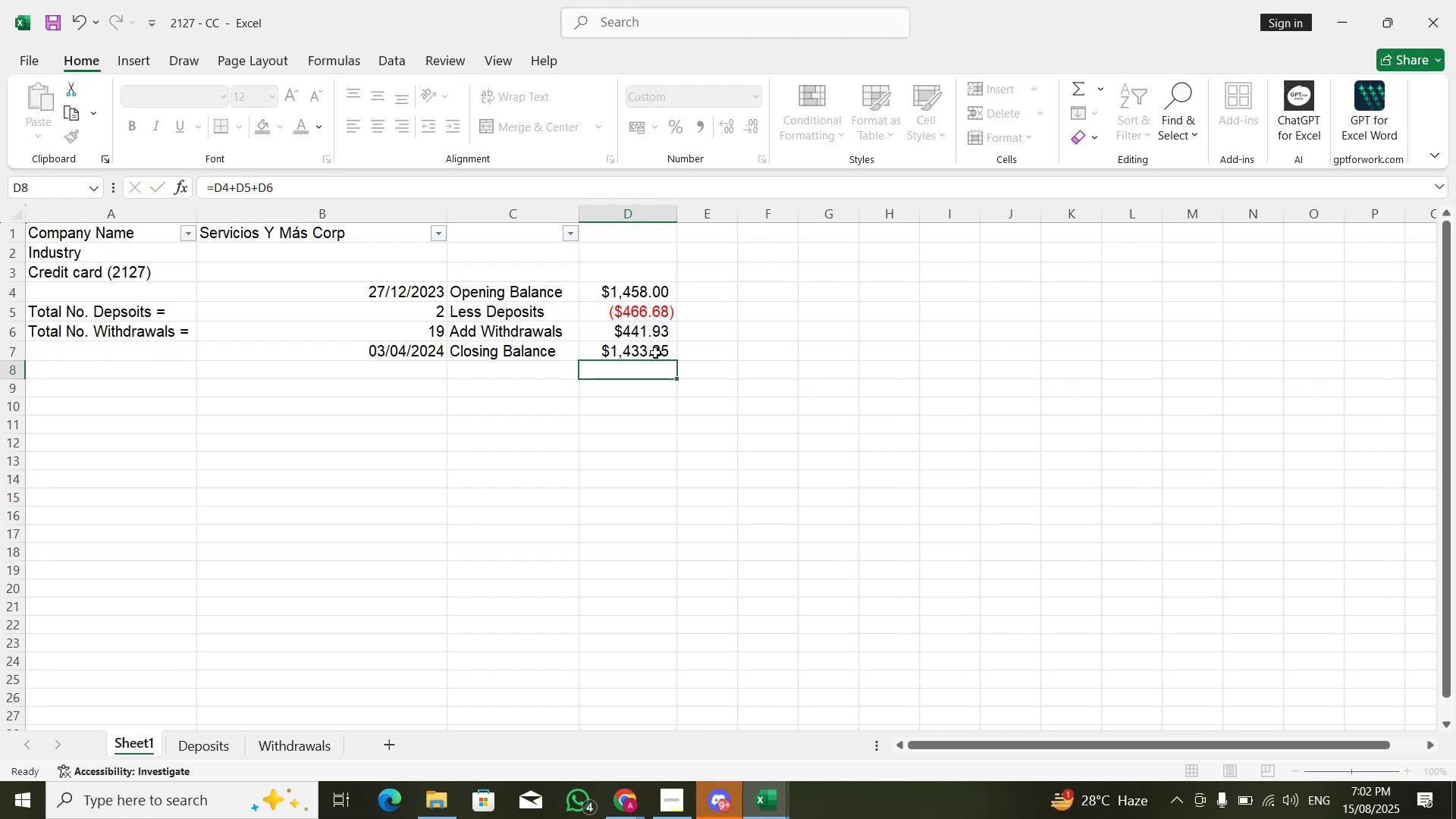 
key(ArrowUp)
 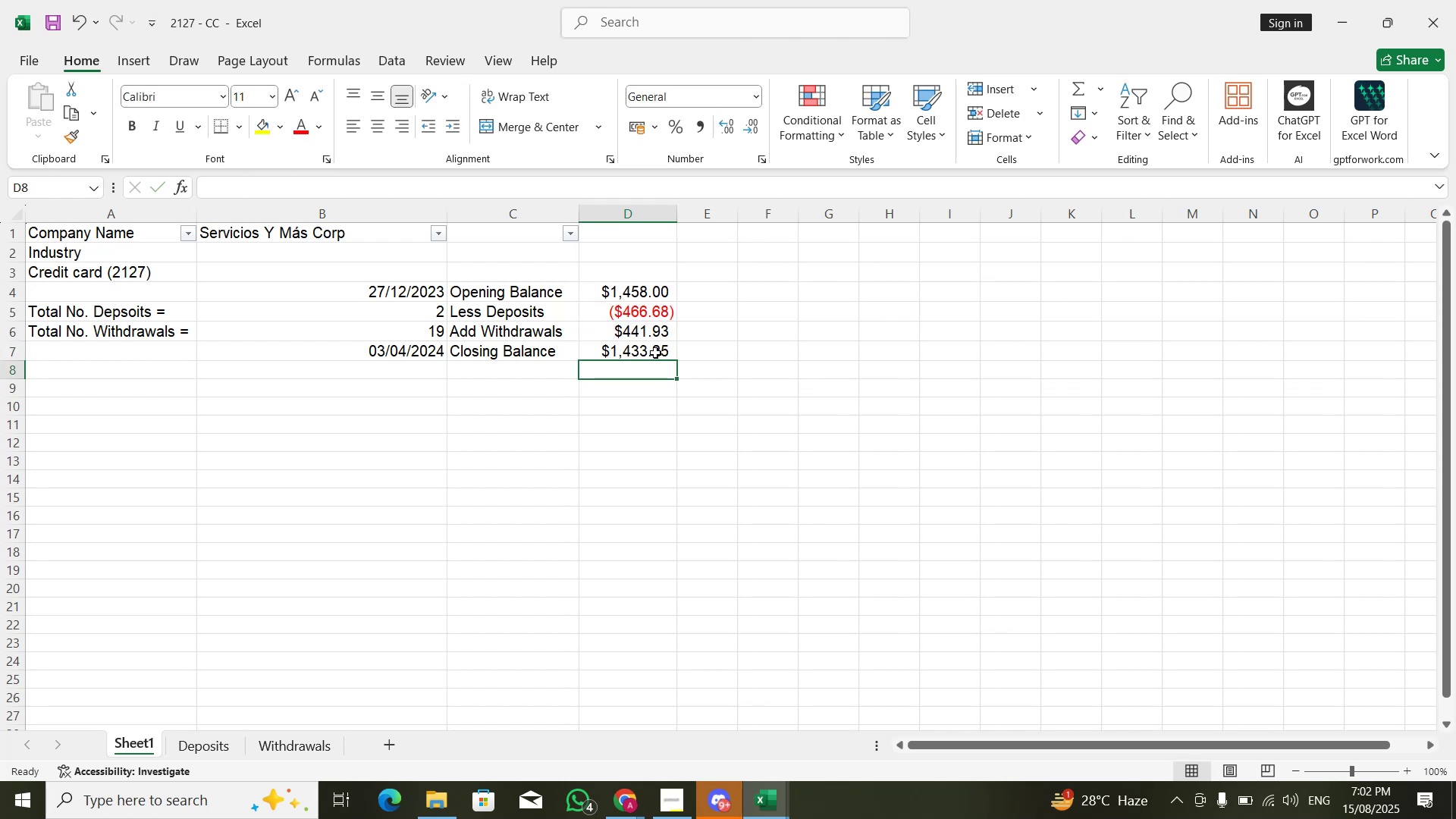 
key(Alt+AltLeft)
 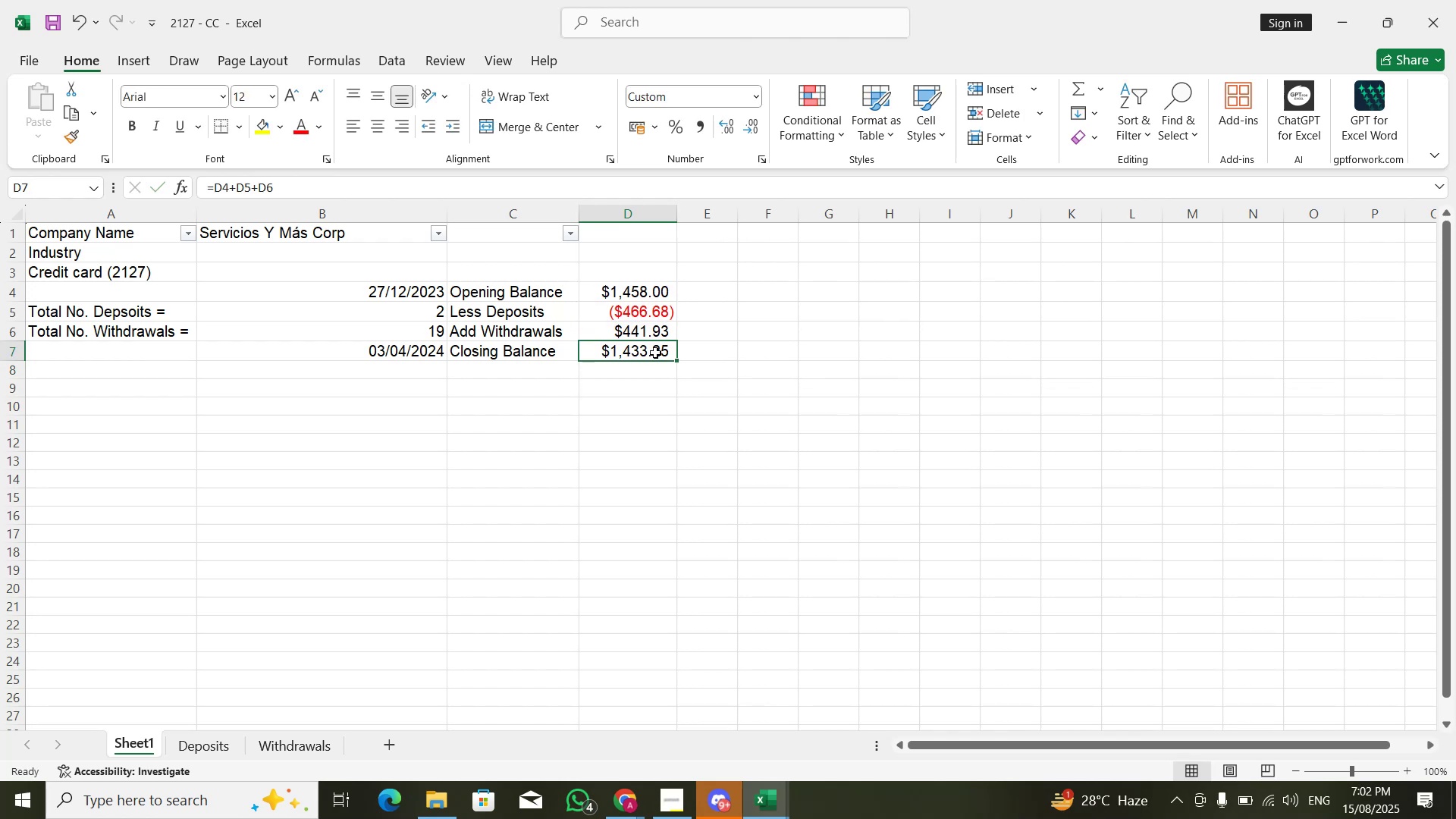 
key(Alt+Tab)
 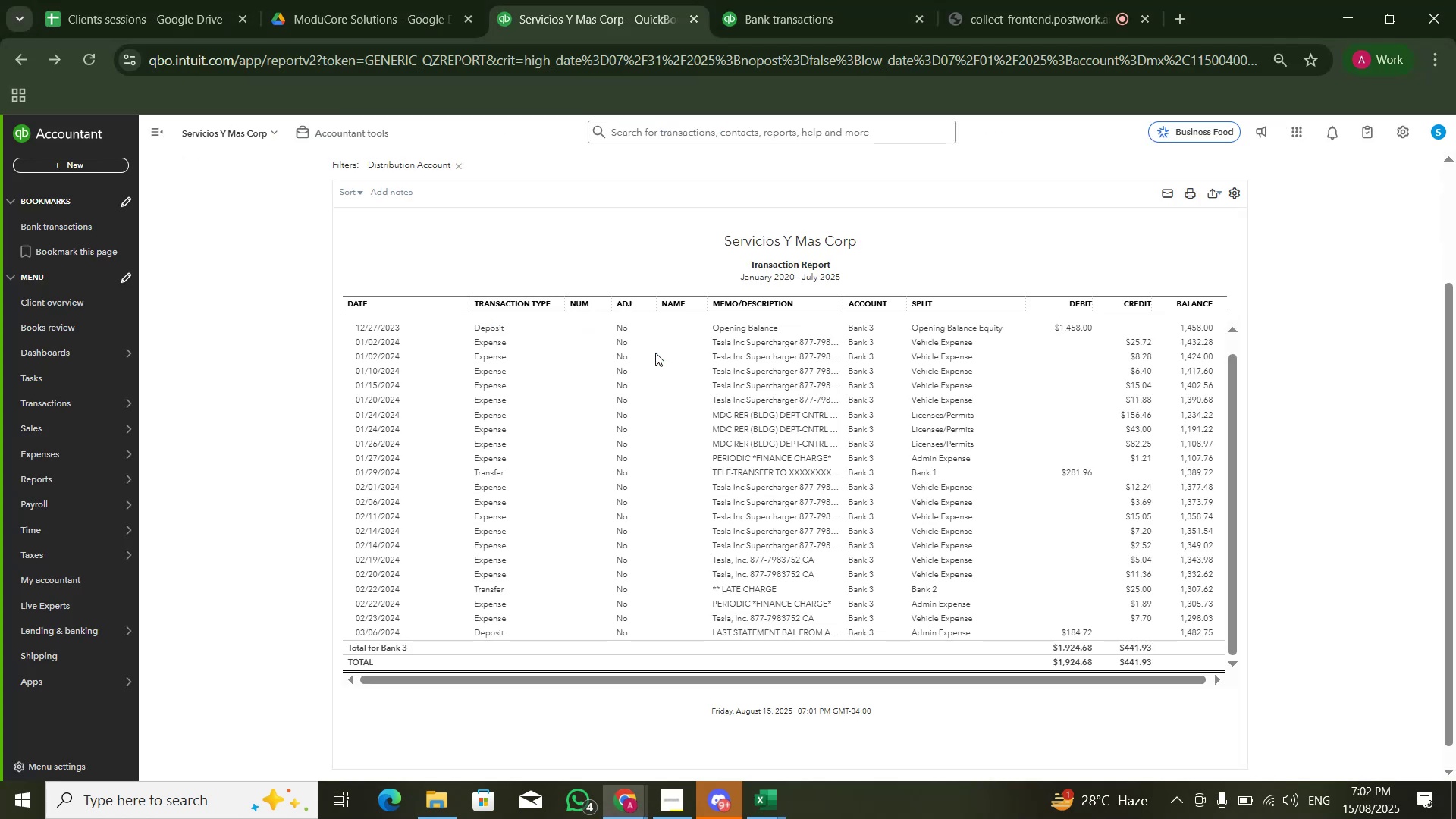 
key(Alt+AltLeft)
 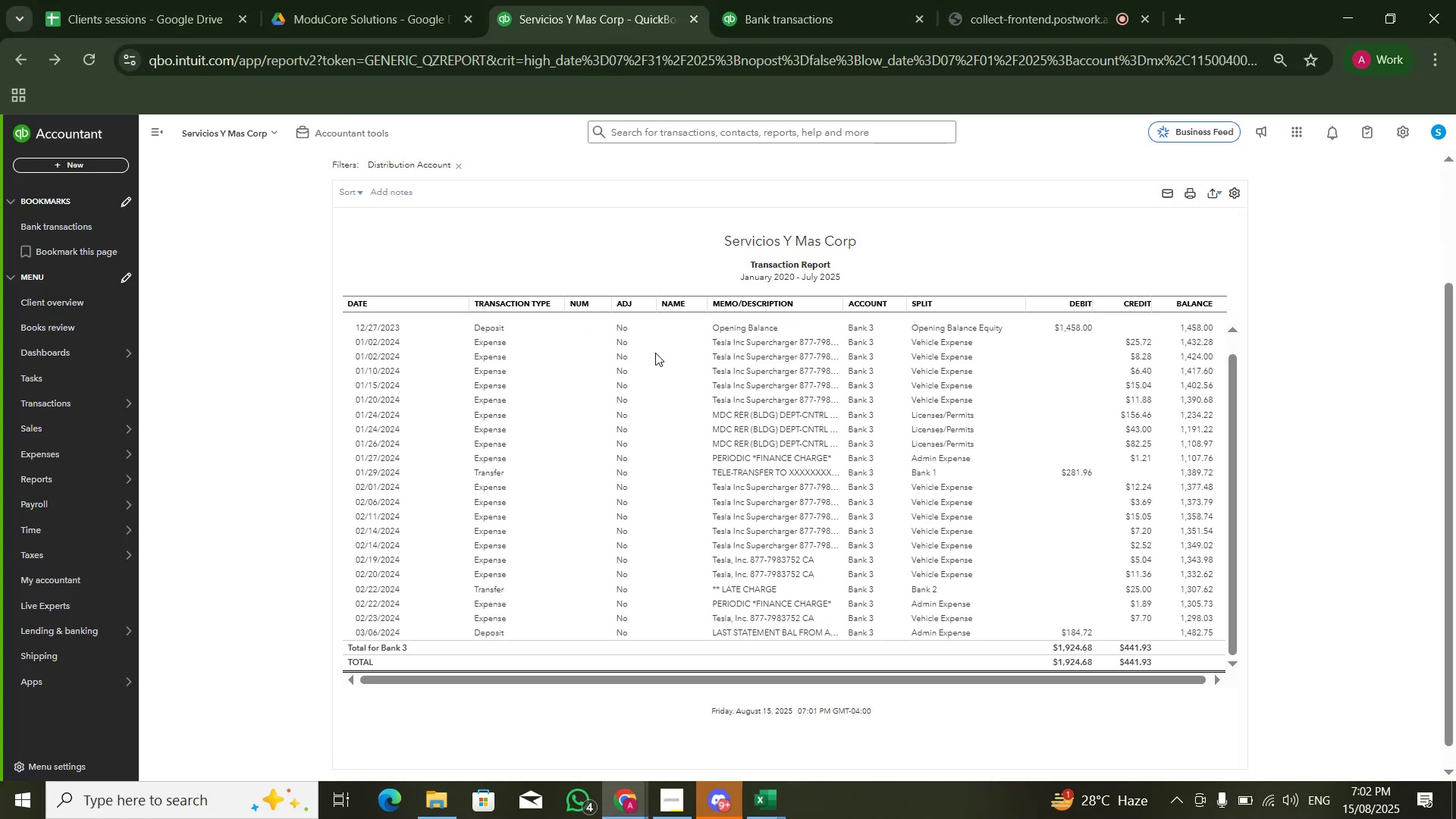 
key(Alt+Tab)
 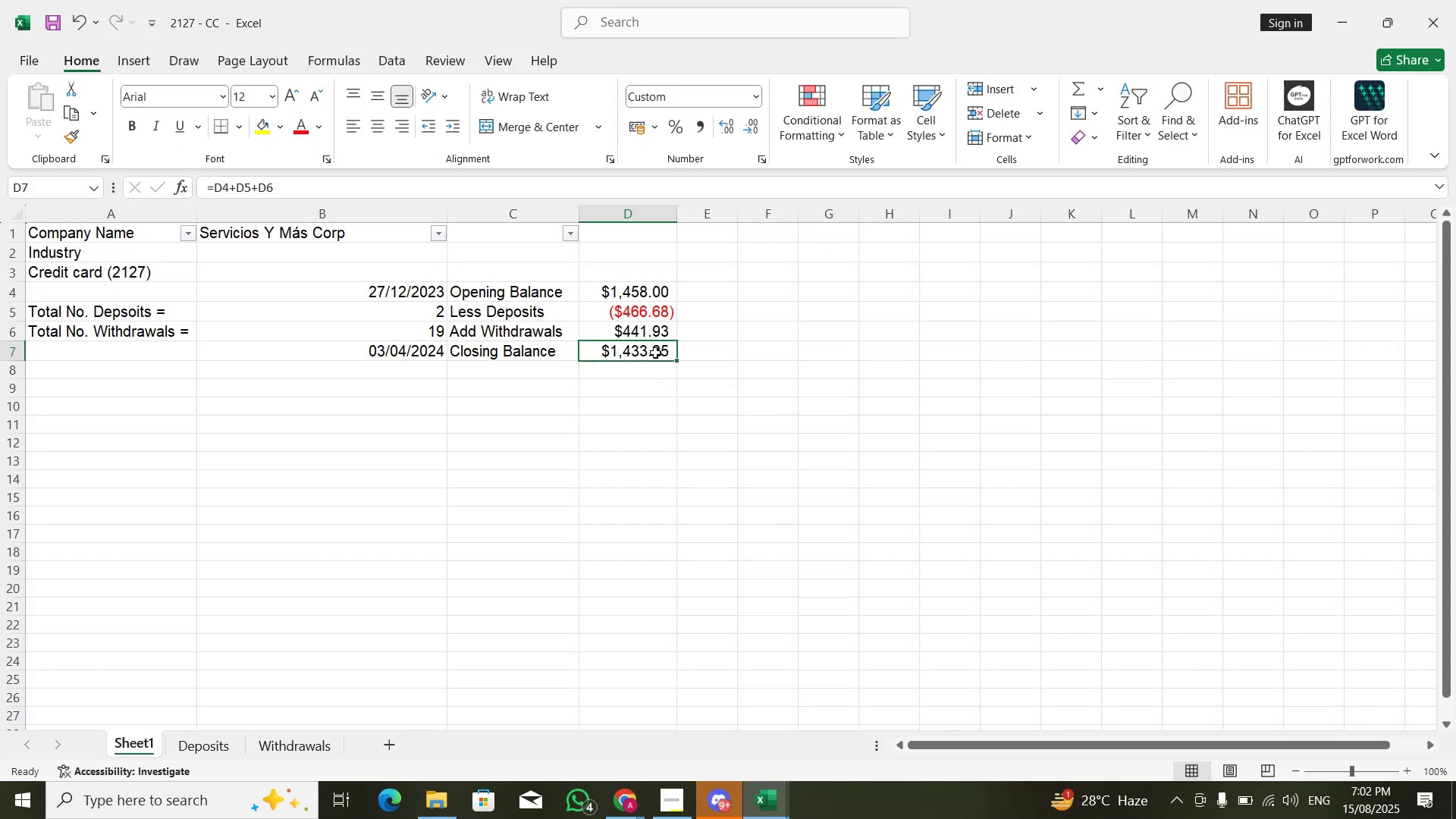 
key(F2)
 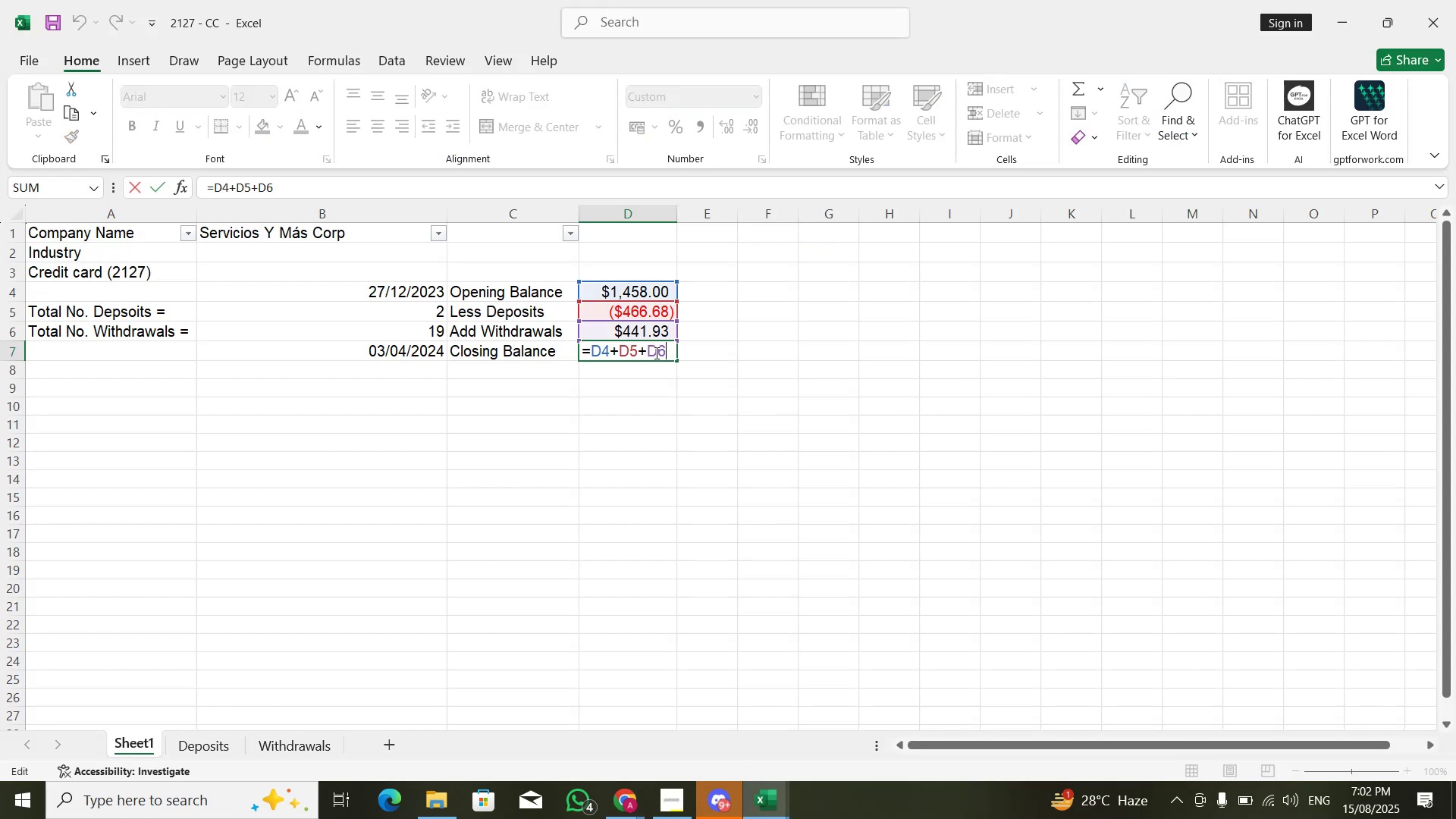 
key(Escape)
 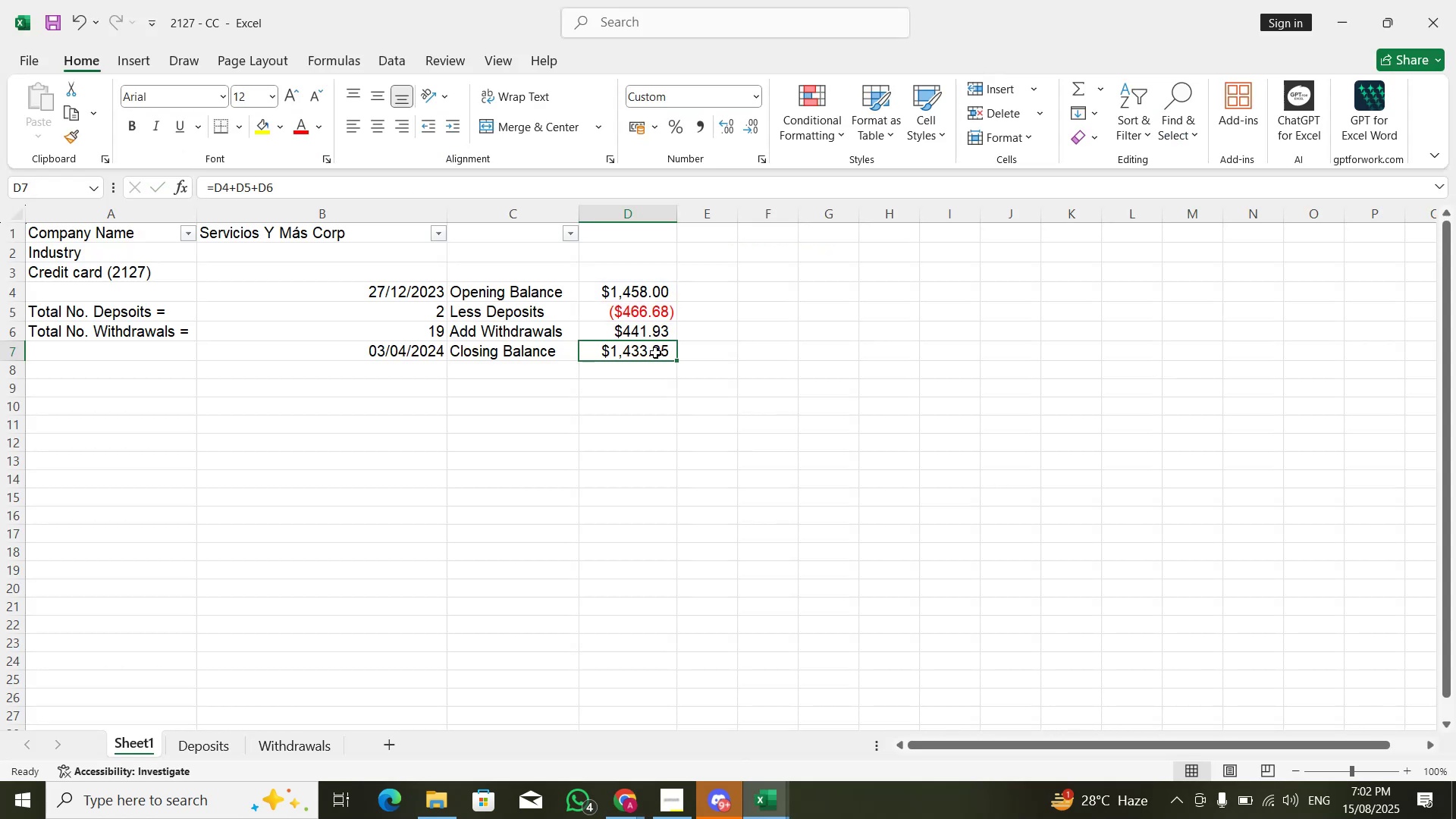 
key(Alt+Tab)
 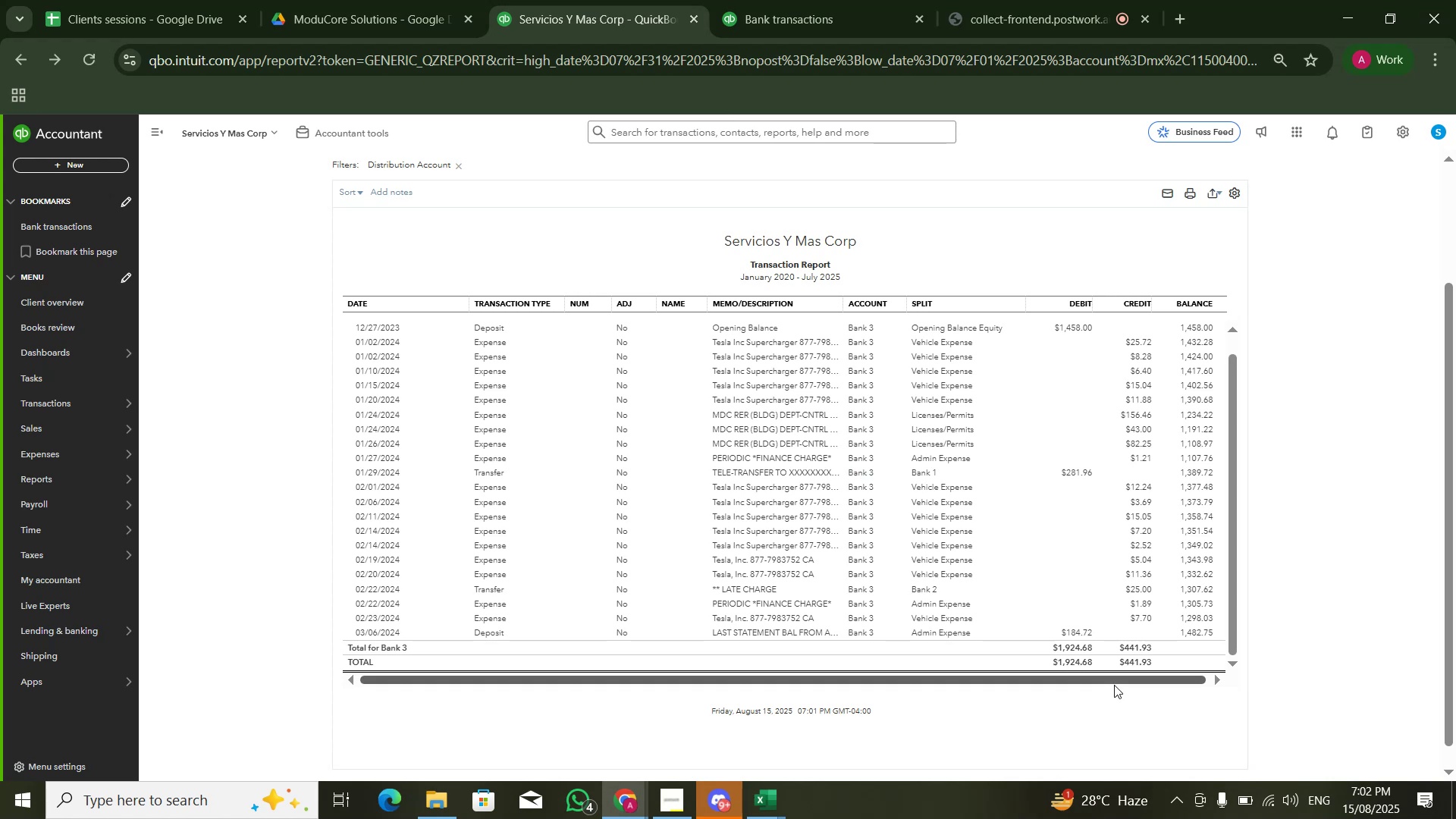 
wait(6.16)
 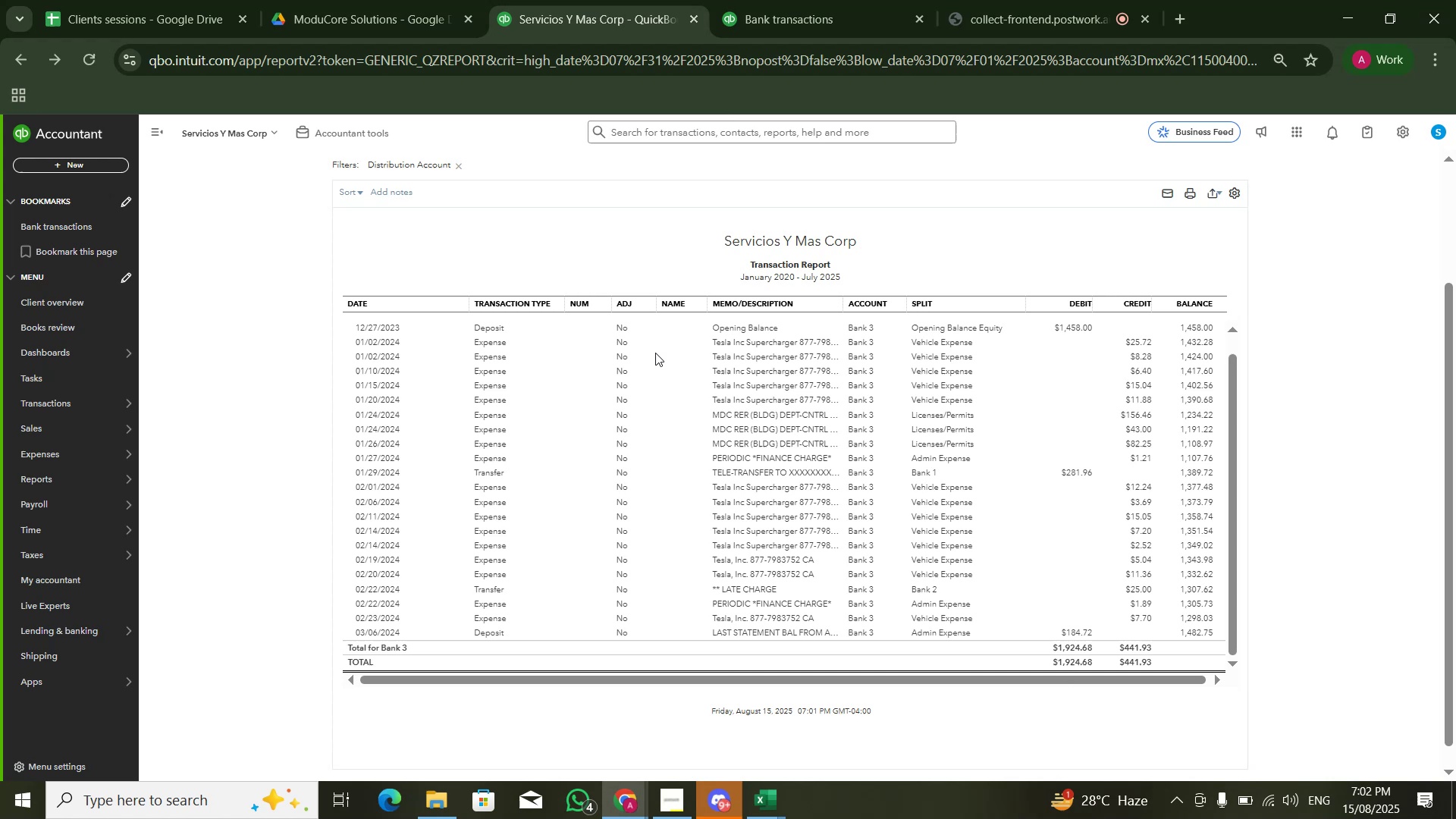 
left_click([1145, 589])
 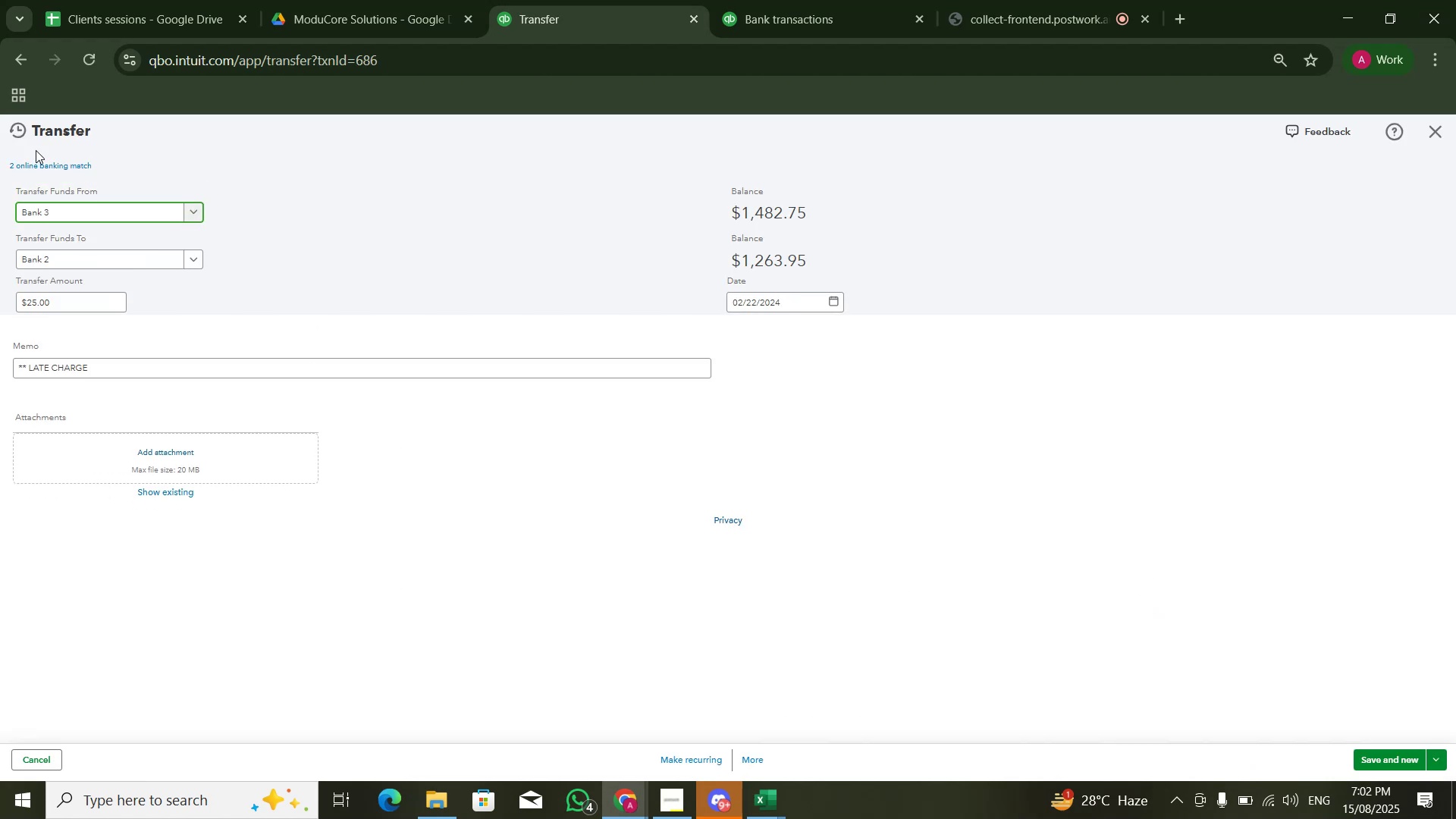 
left_click([62, 169])
 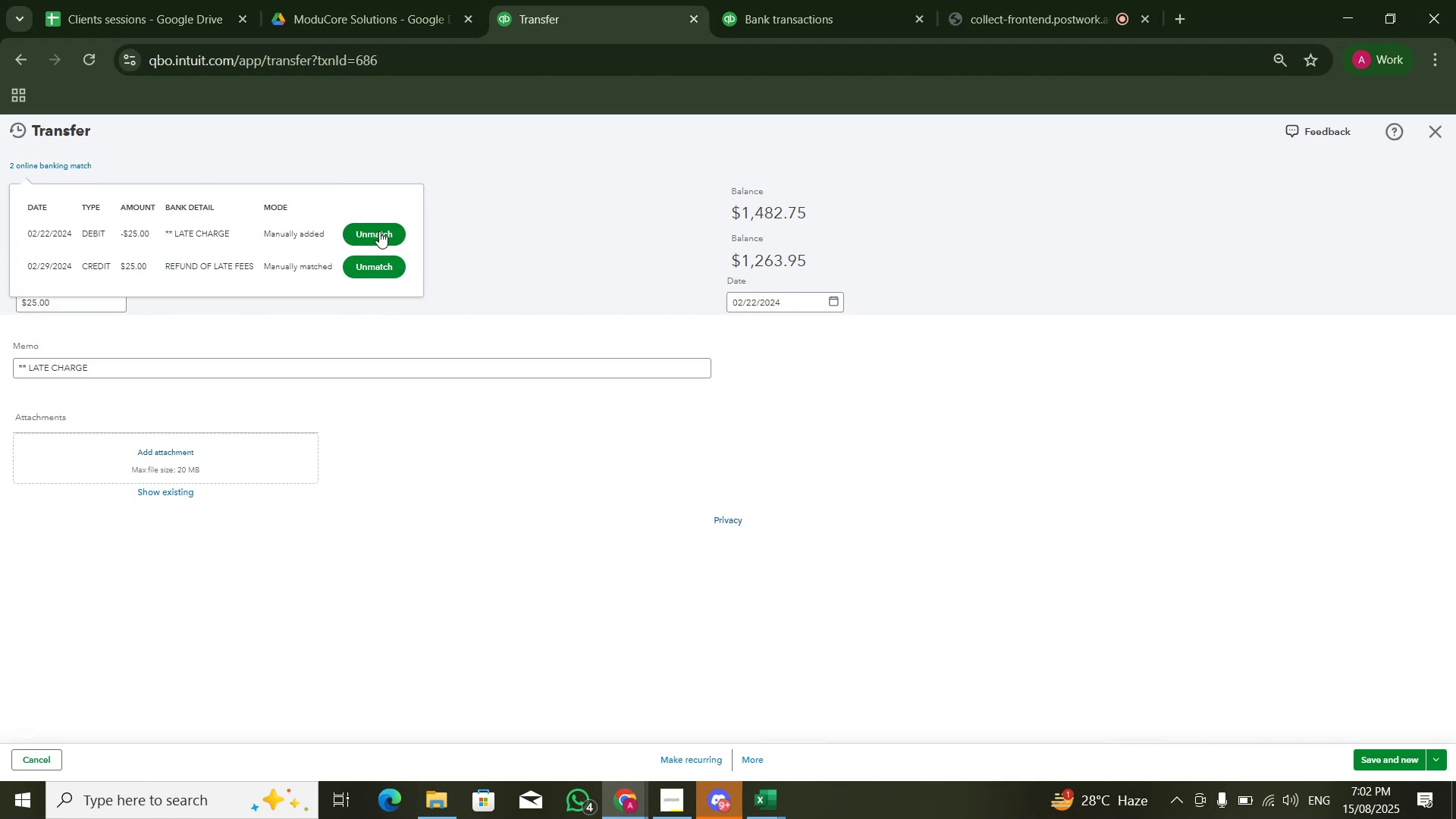 
left_click([379, 233])
 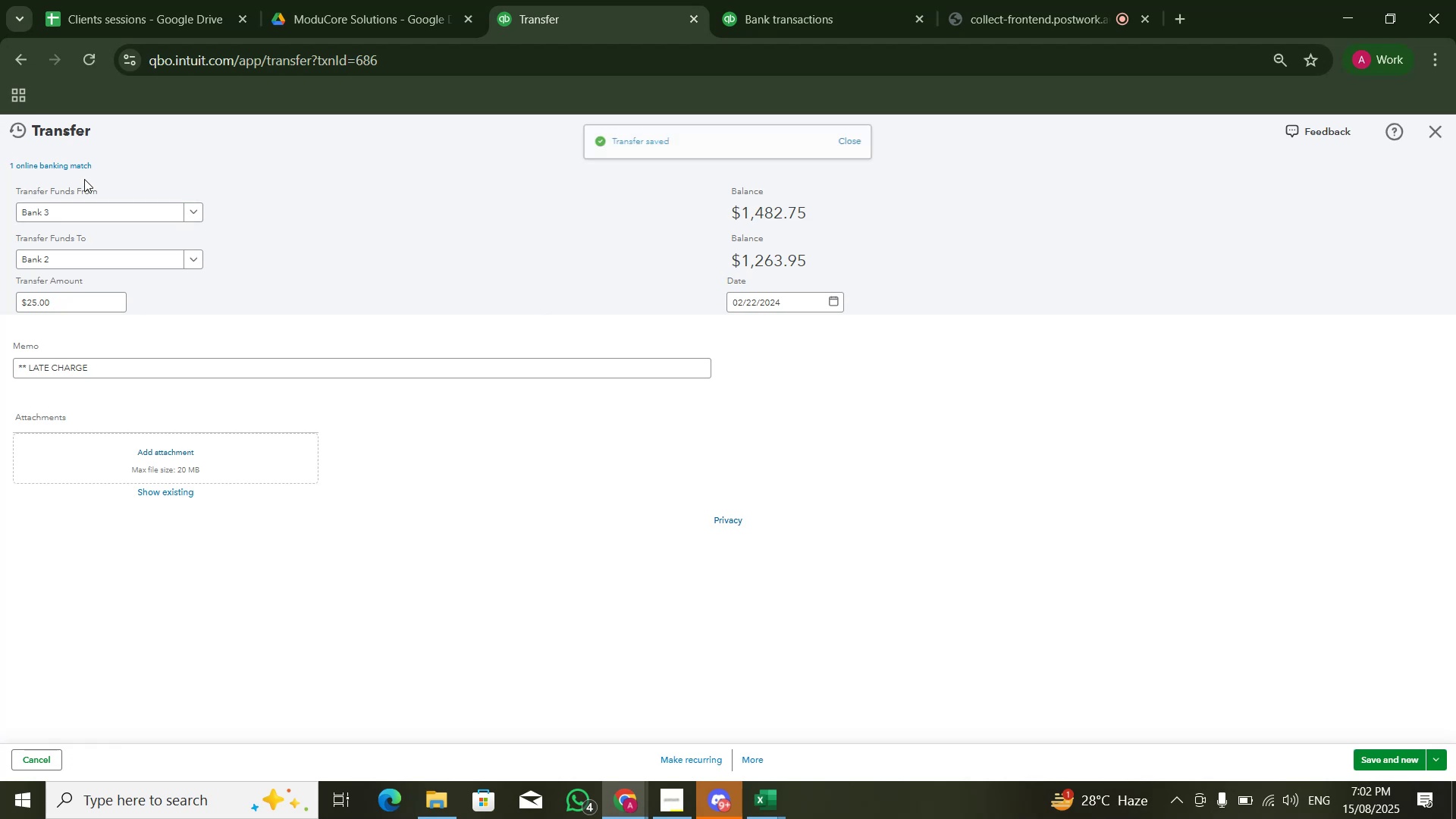 
left_click([67, 165])
 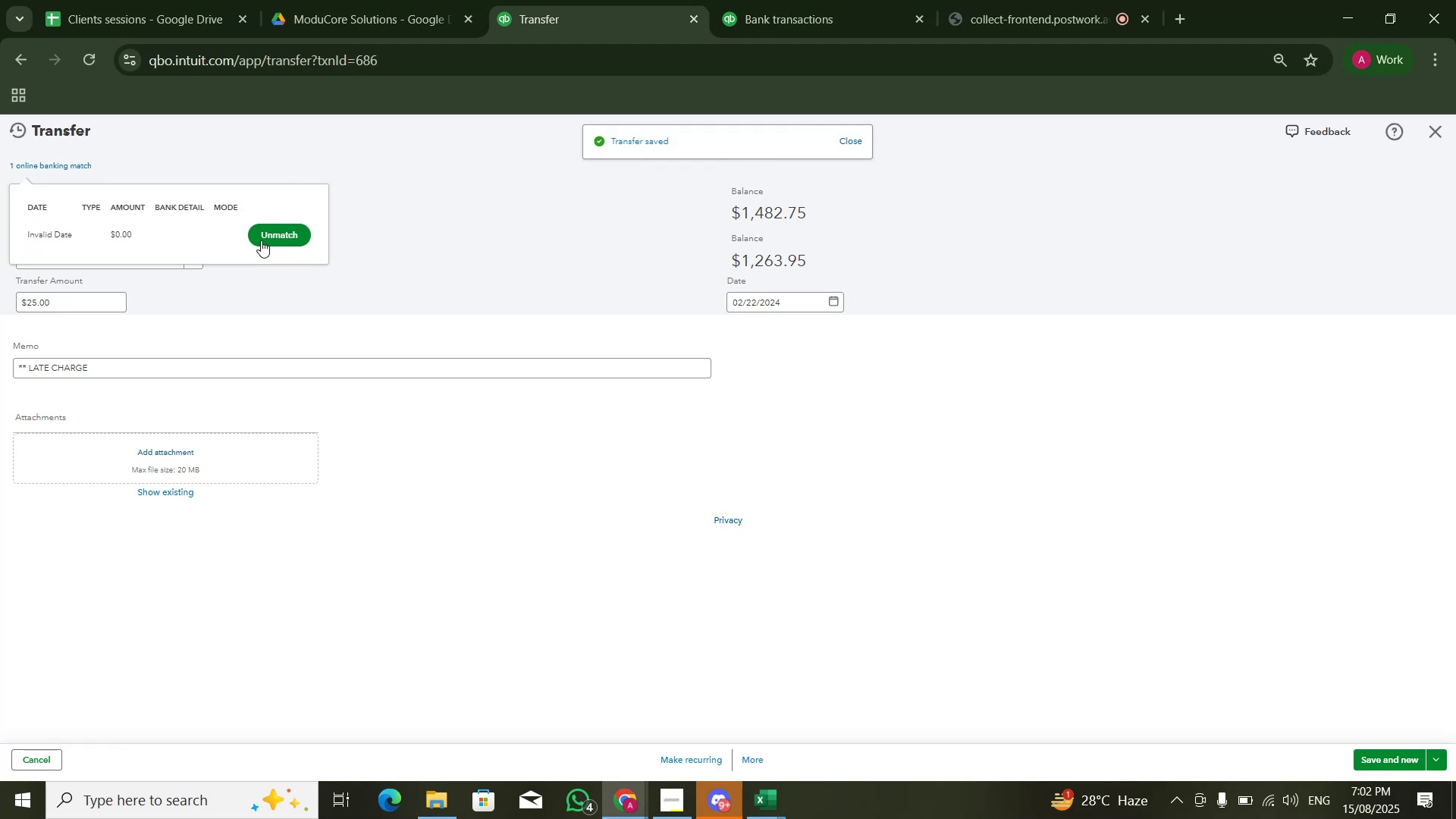 
left_click([266, 240])
 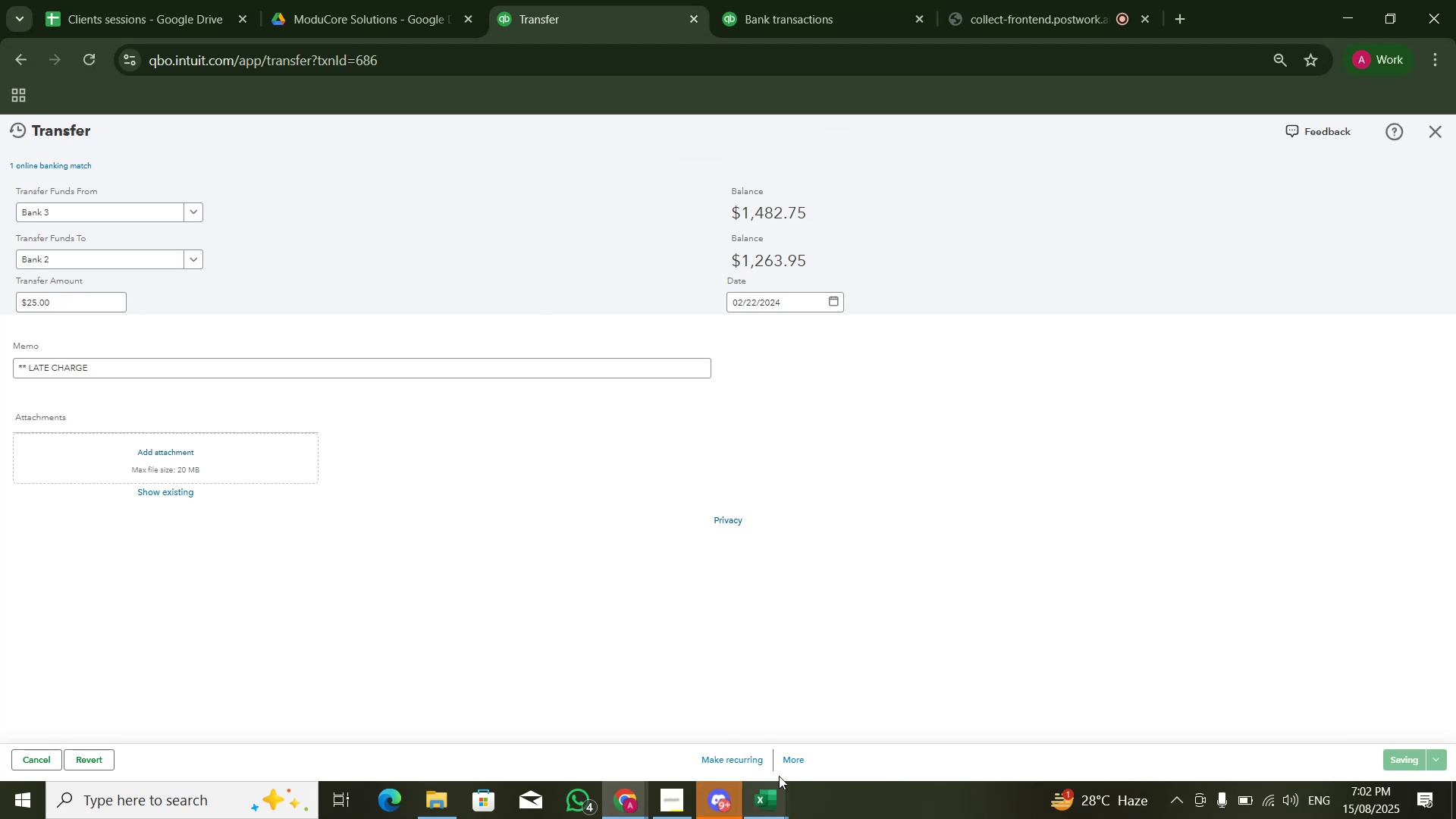 
left_click([802, 757])
 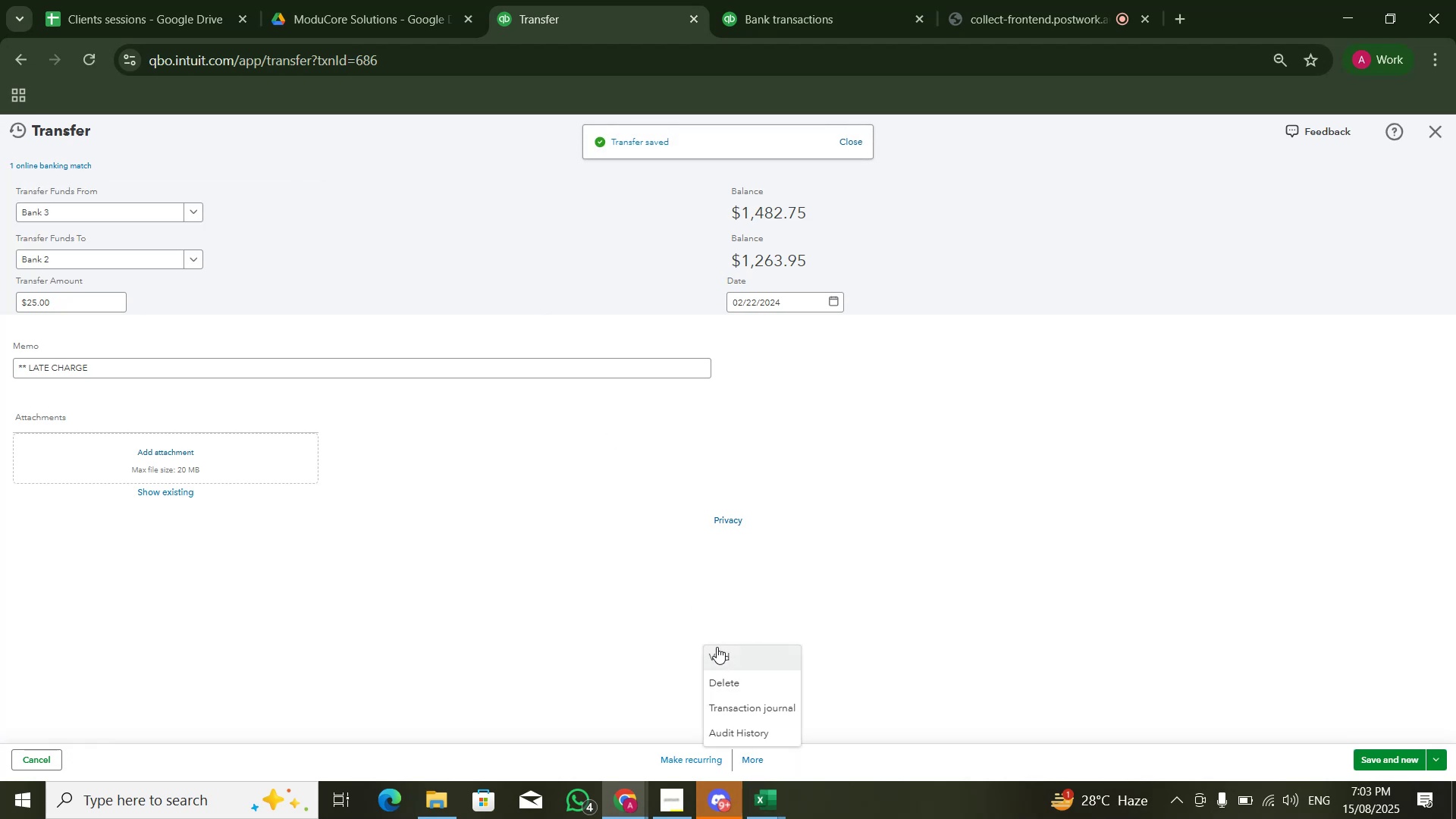 
left_click([731, 679])
 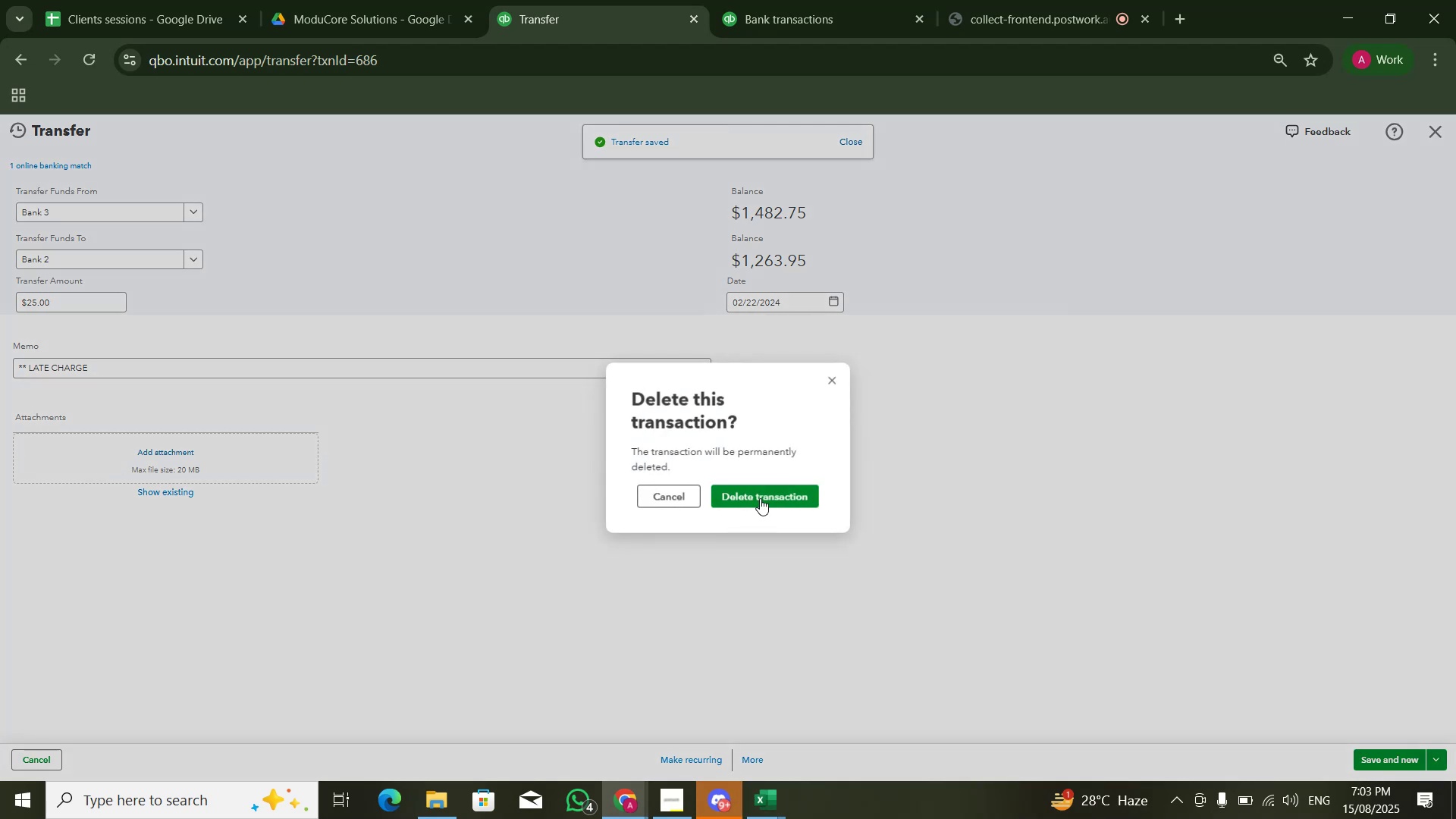 
left_click([760, 499])
 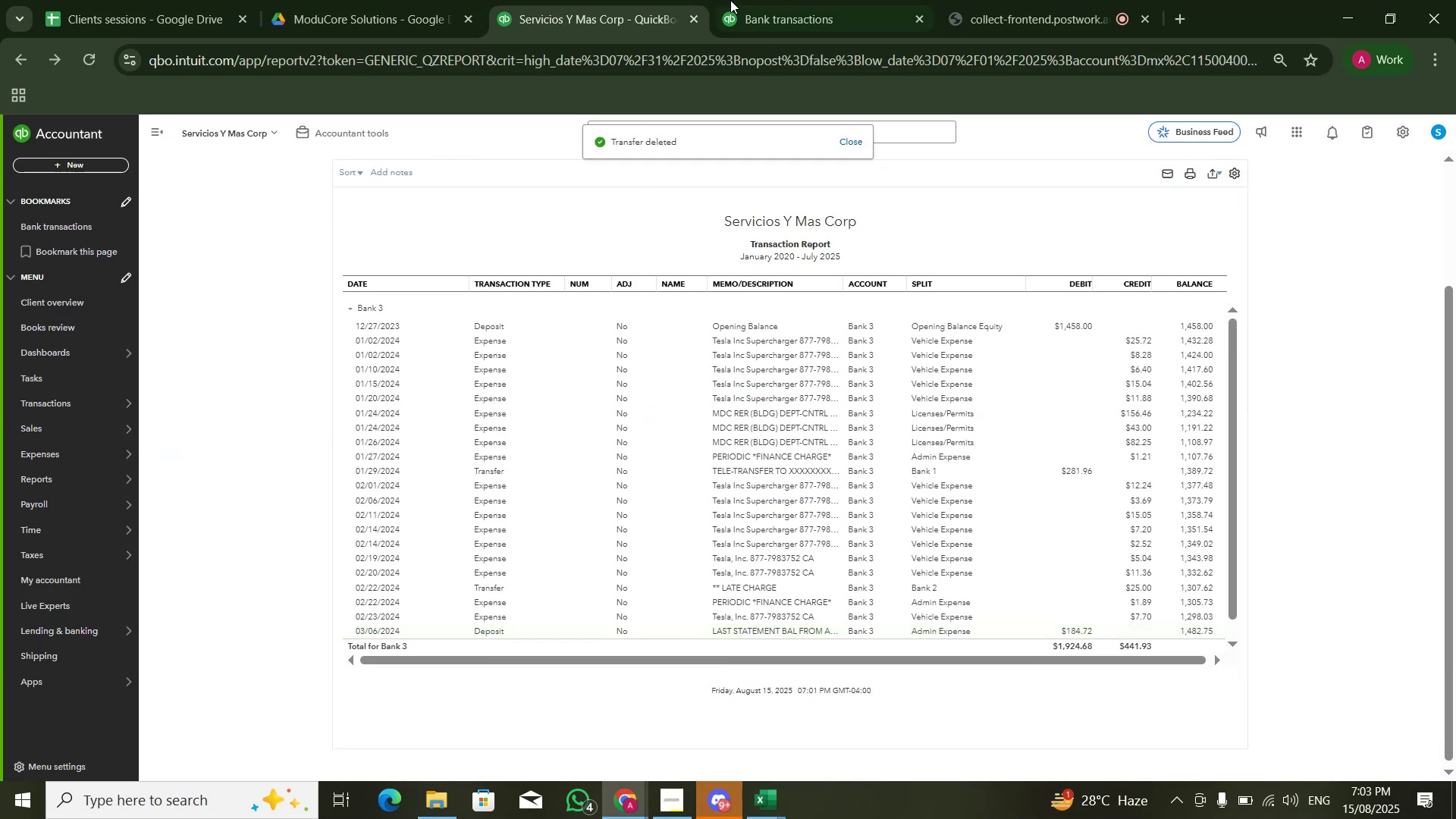 
left_click([649, 303])
 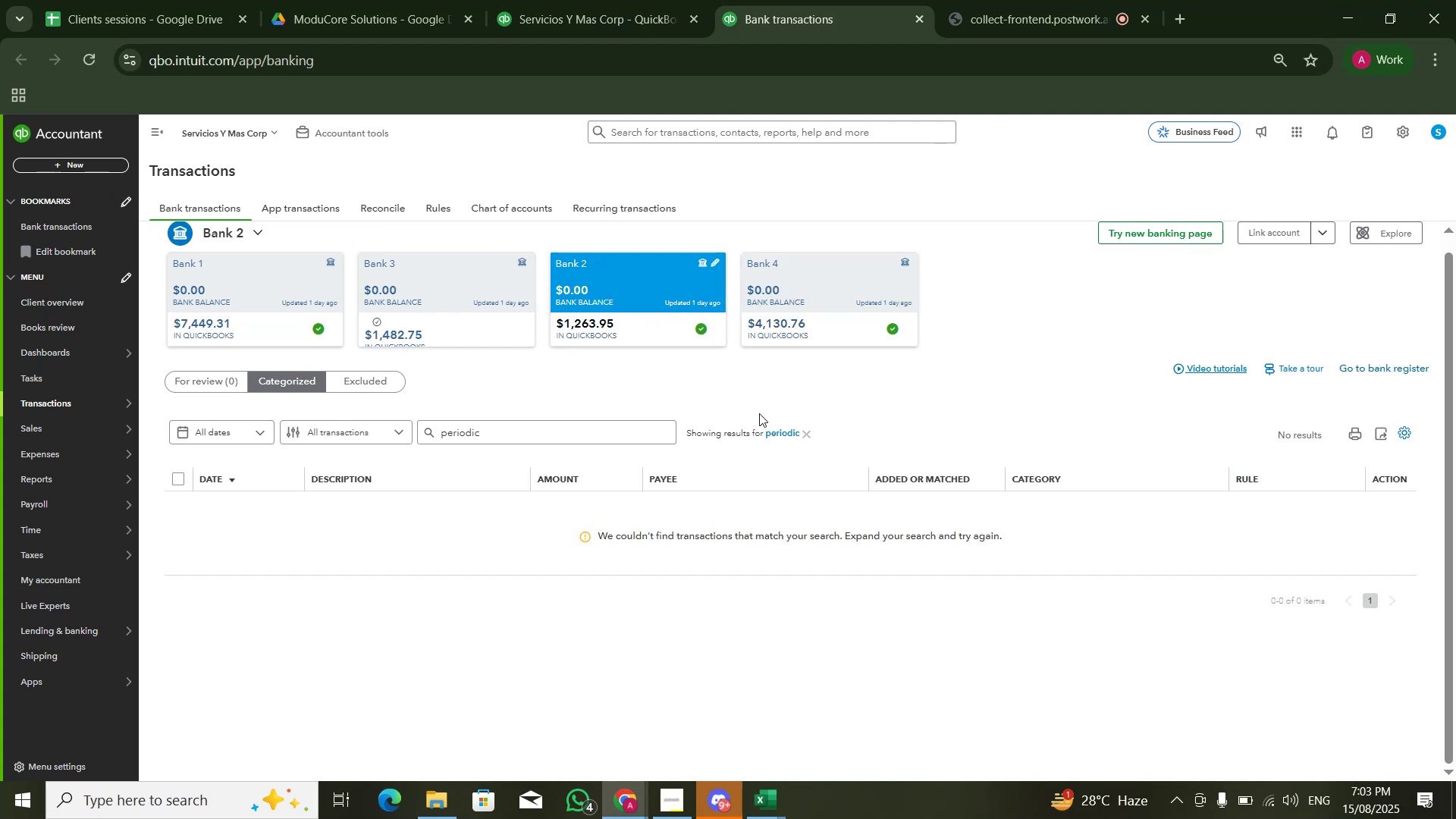 
left_click([795, 433])
 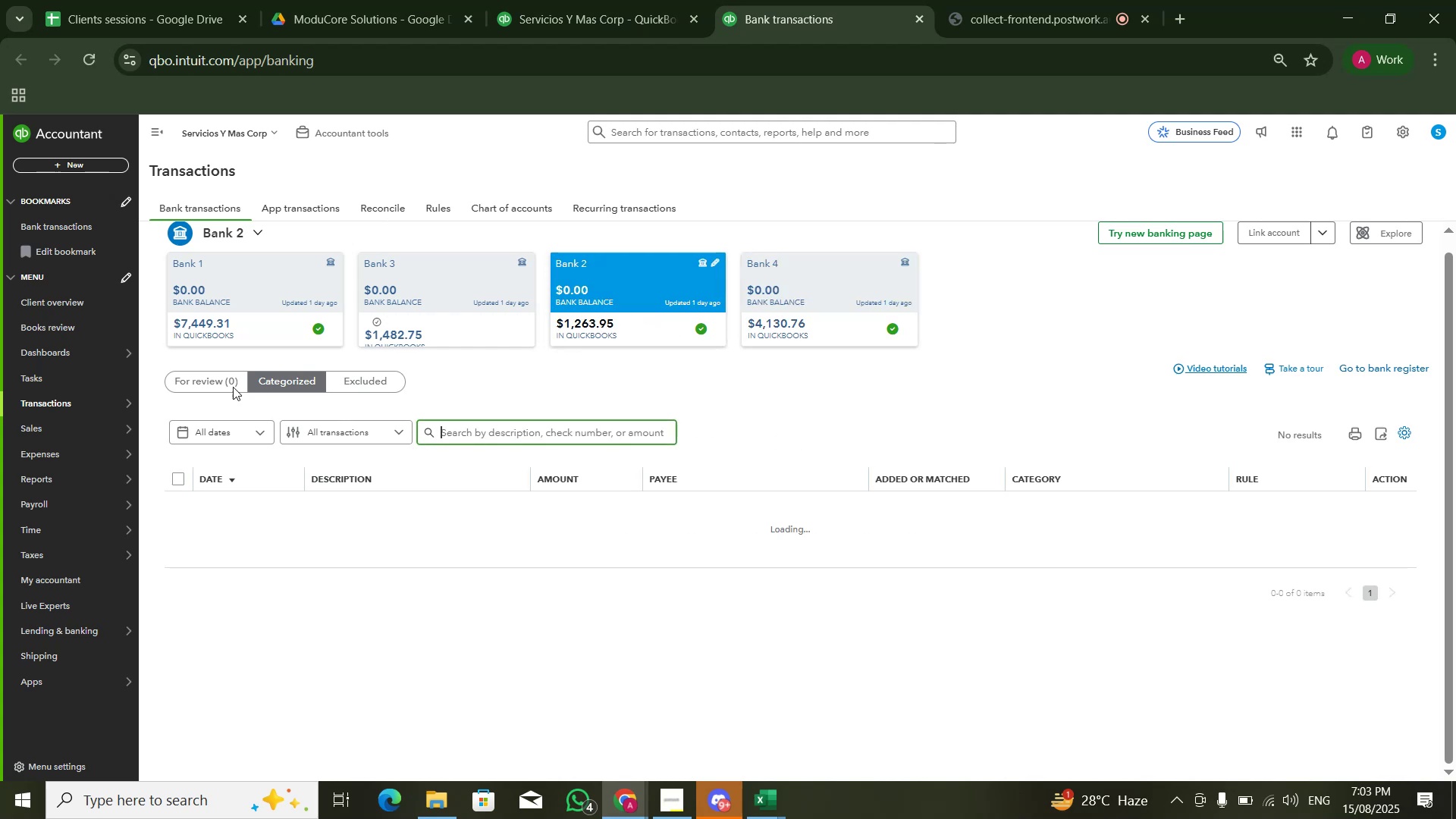 
left_click([228, 387])
 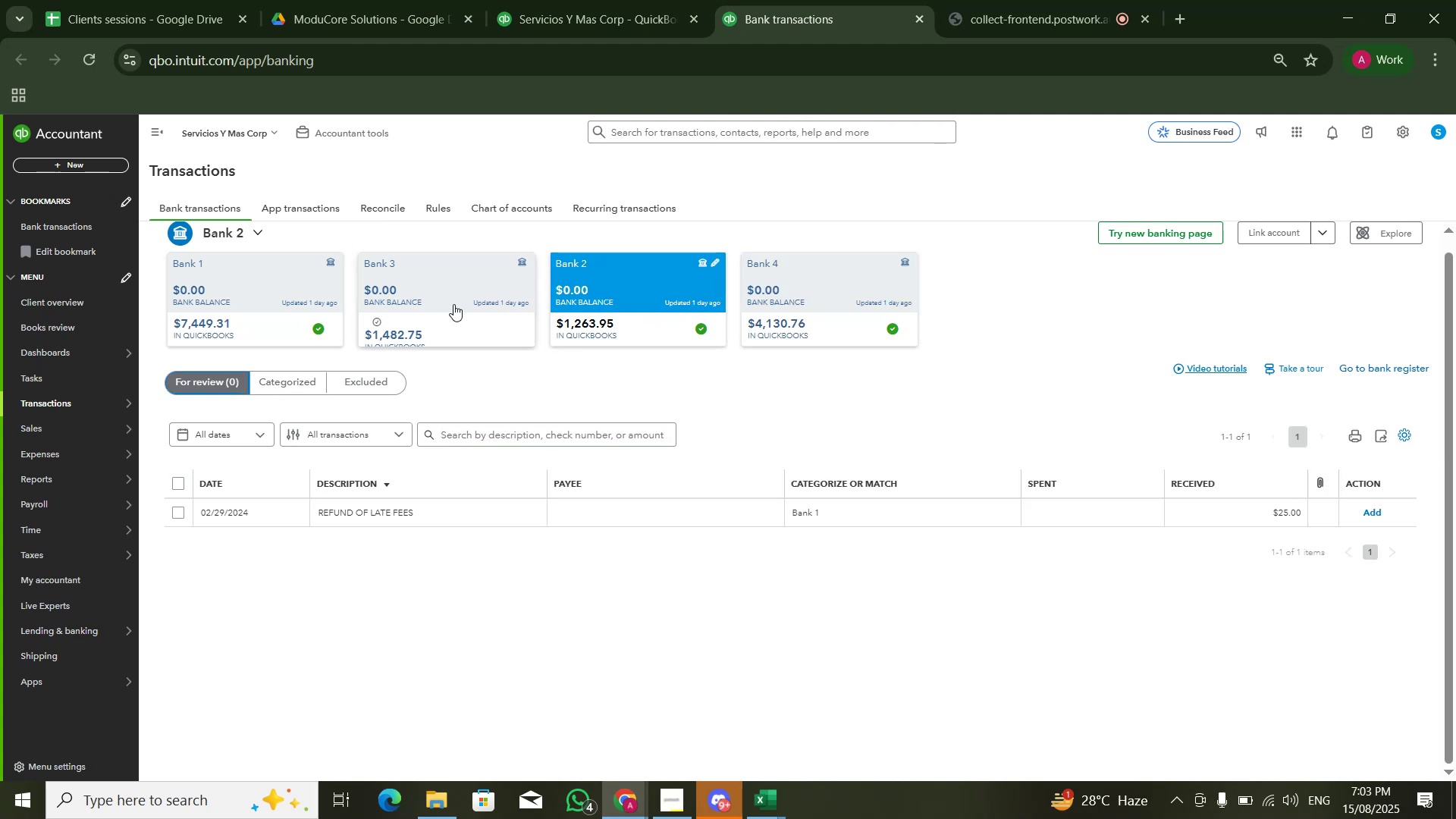 
wait(6.23)
 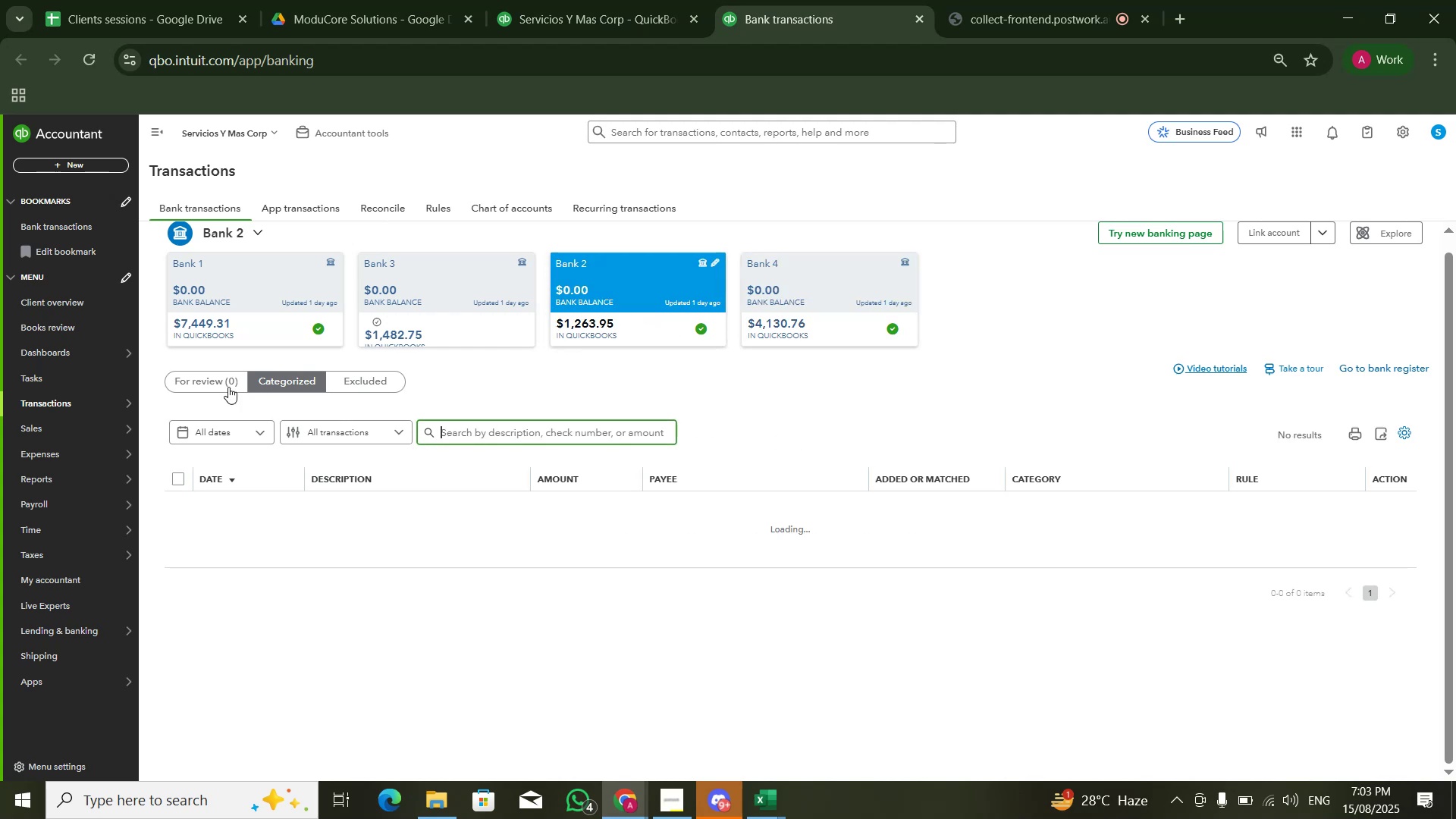 
left_click([455, 517])
 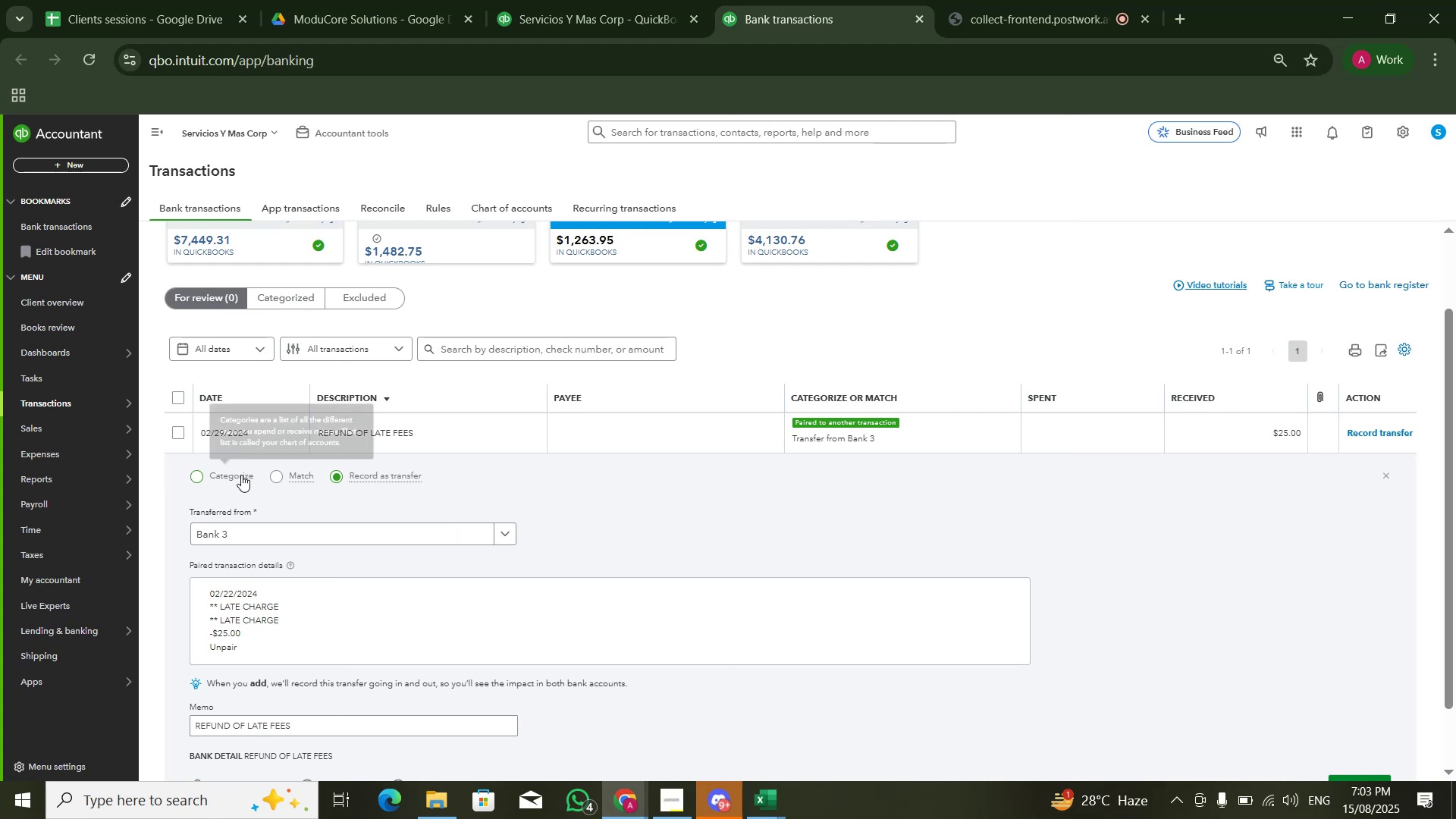 
left_click([241, 475])
 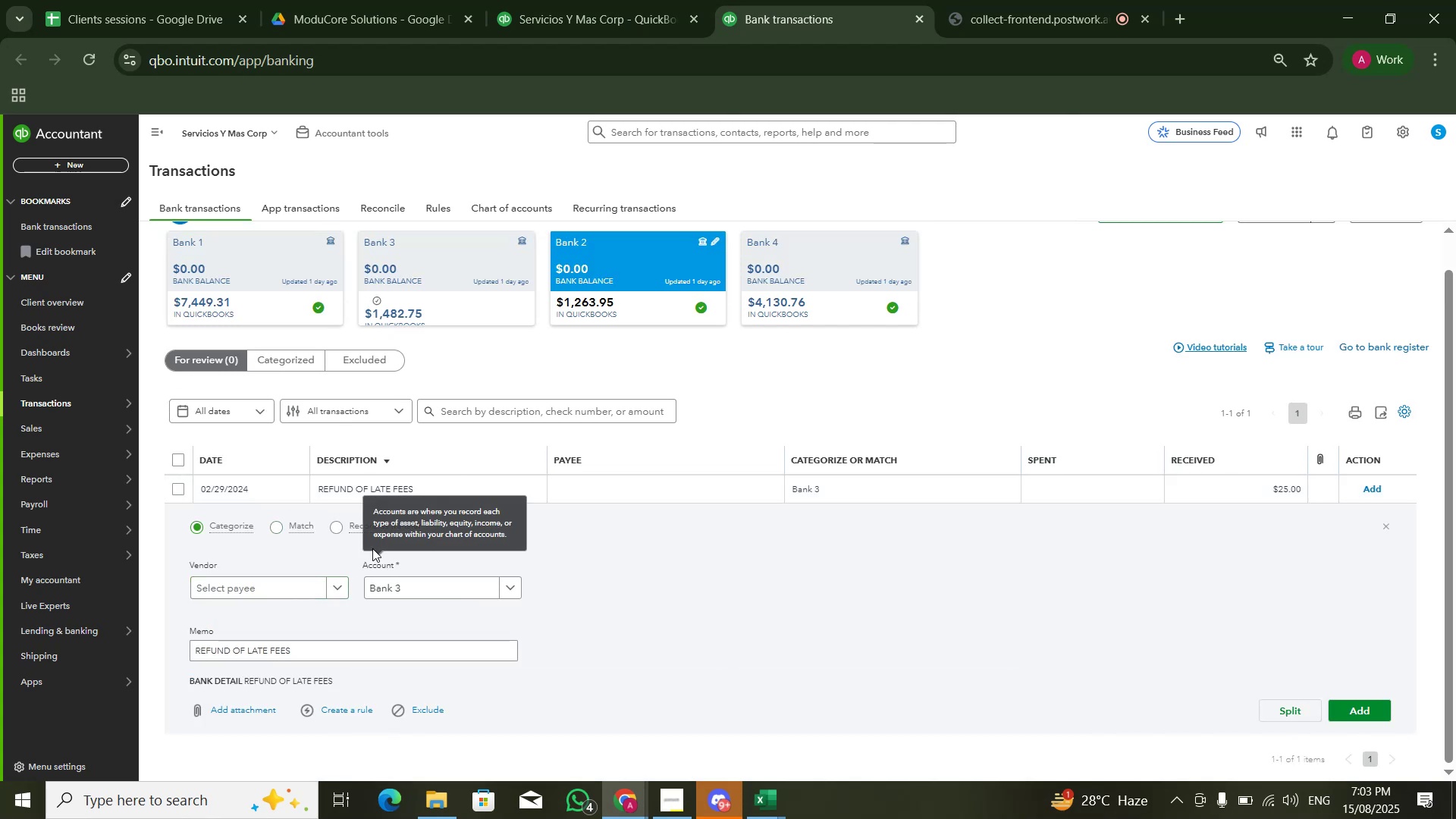 
left_click([397, 585])
 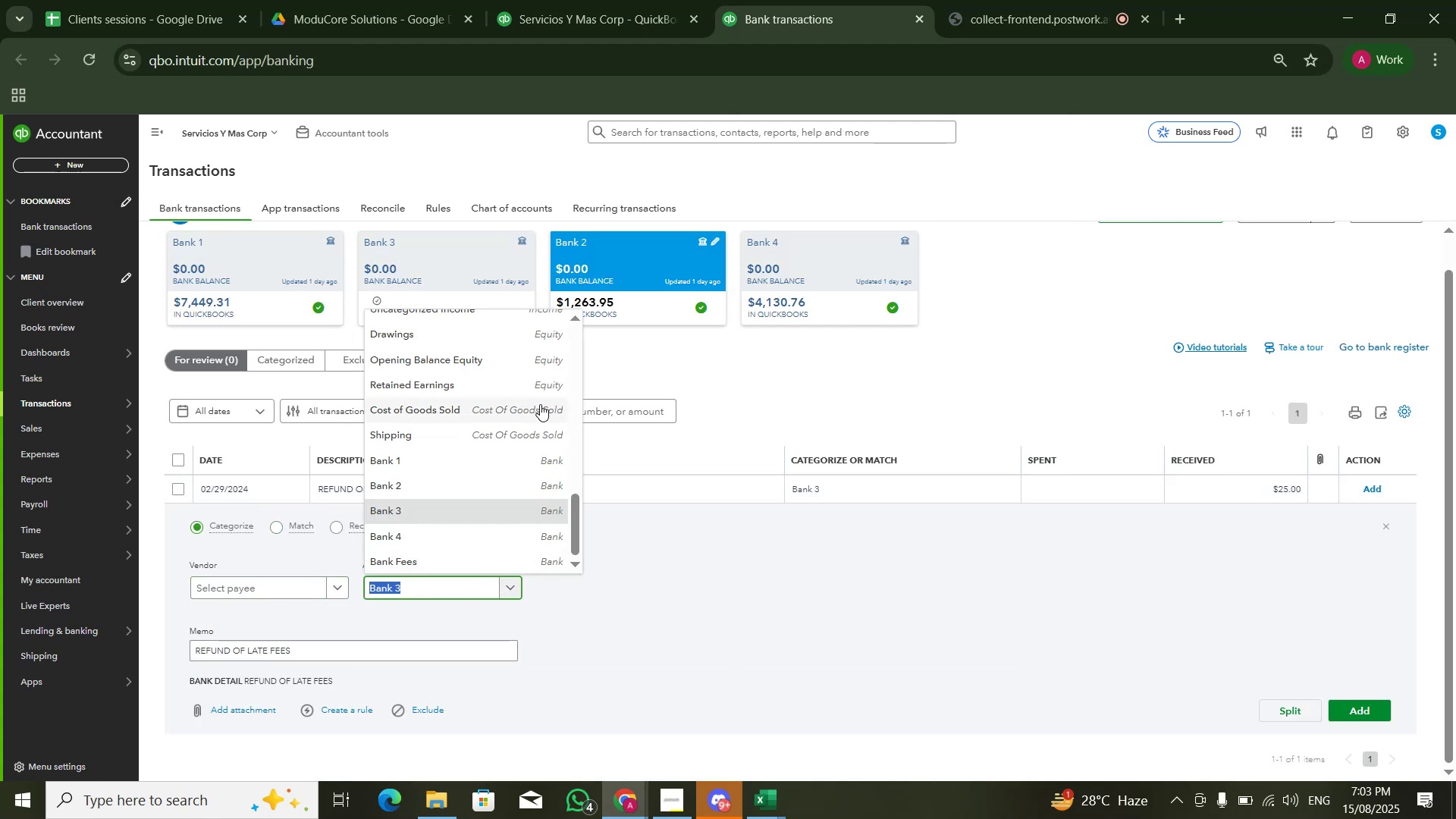 
type(admi)
 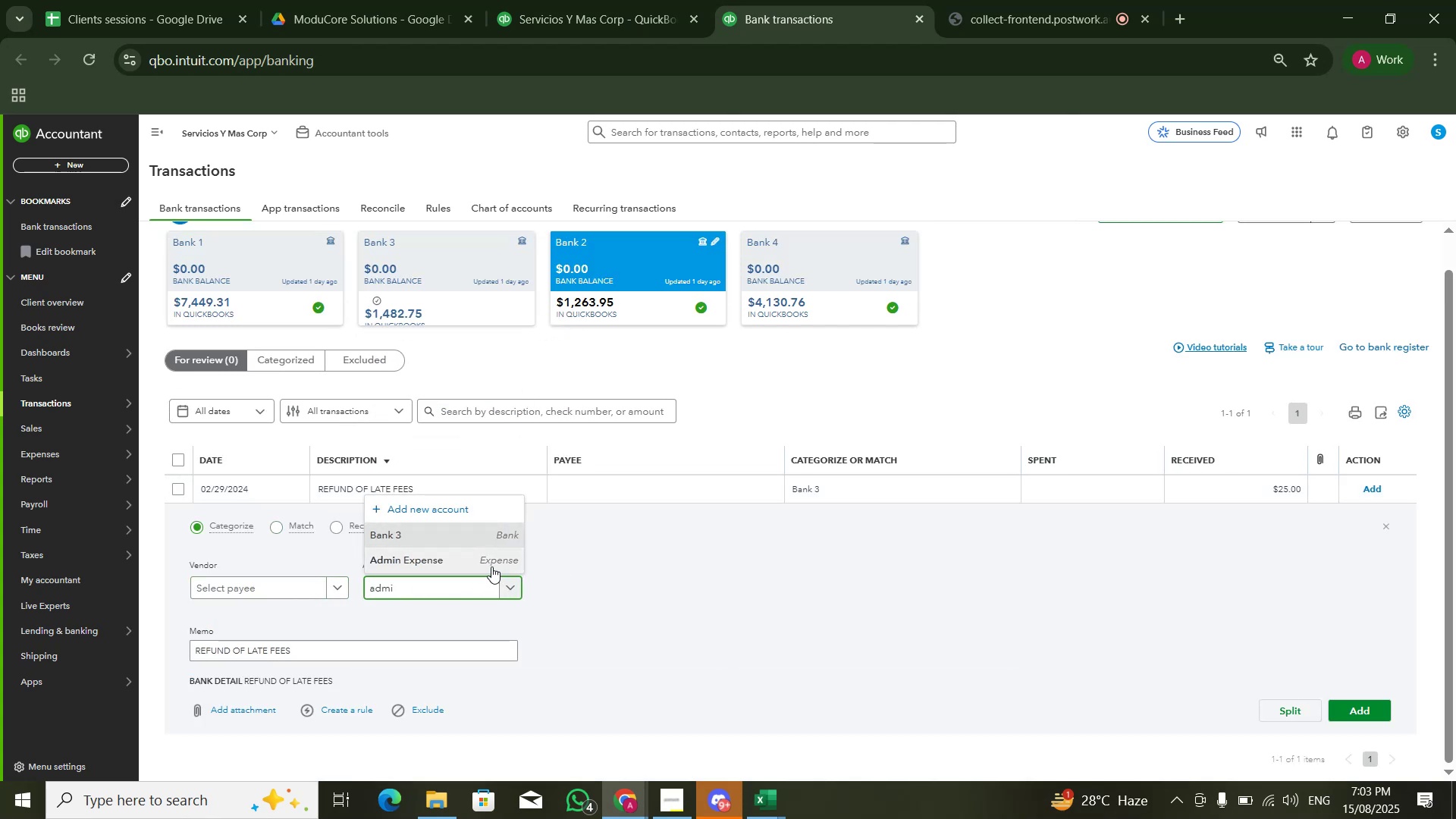 
double_click([969, 579])
 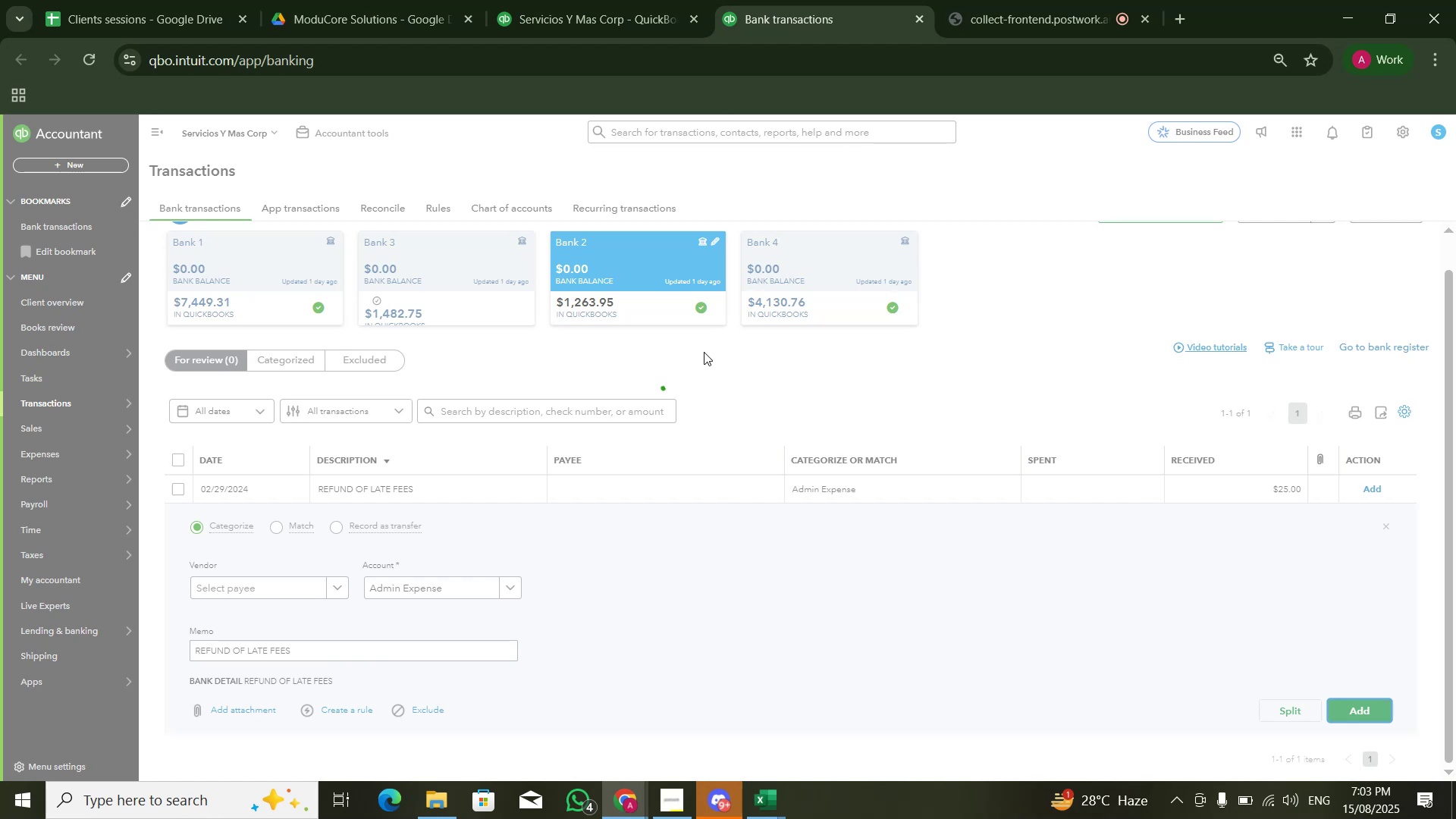 
left_click([793, 304])
 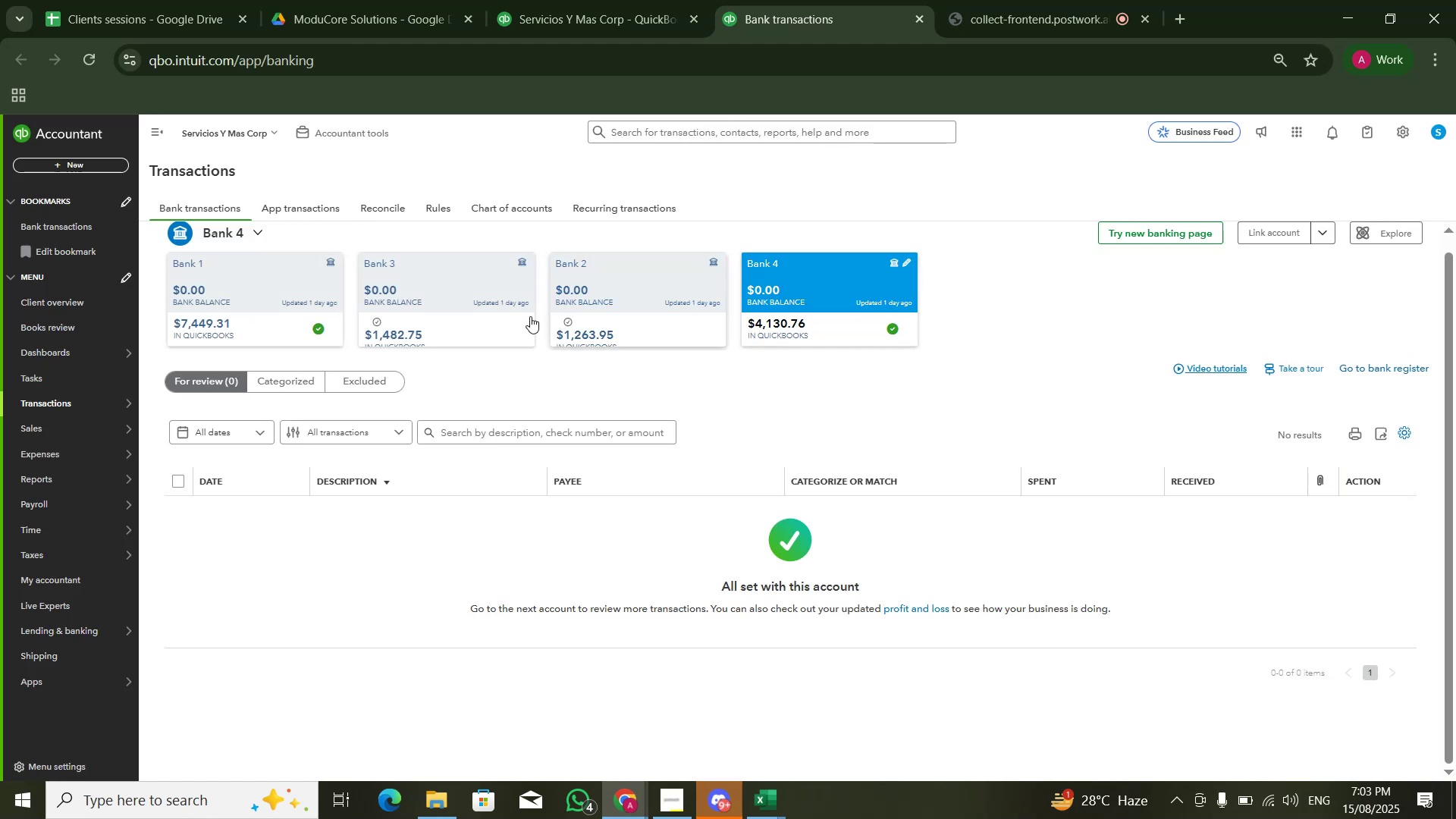 
left_click([502, 316])
 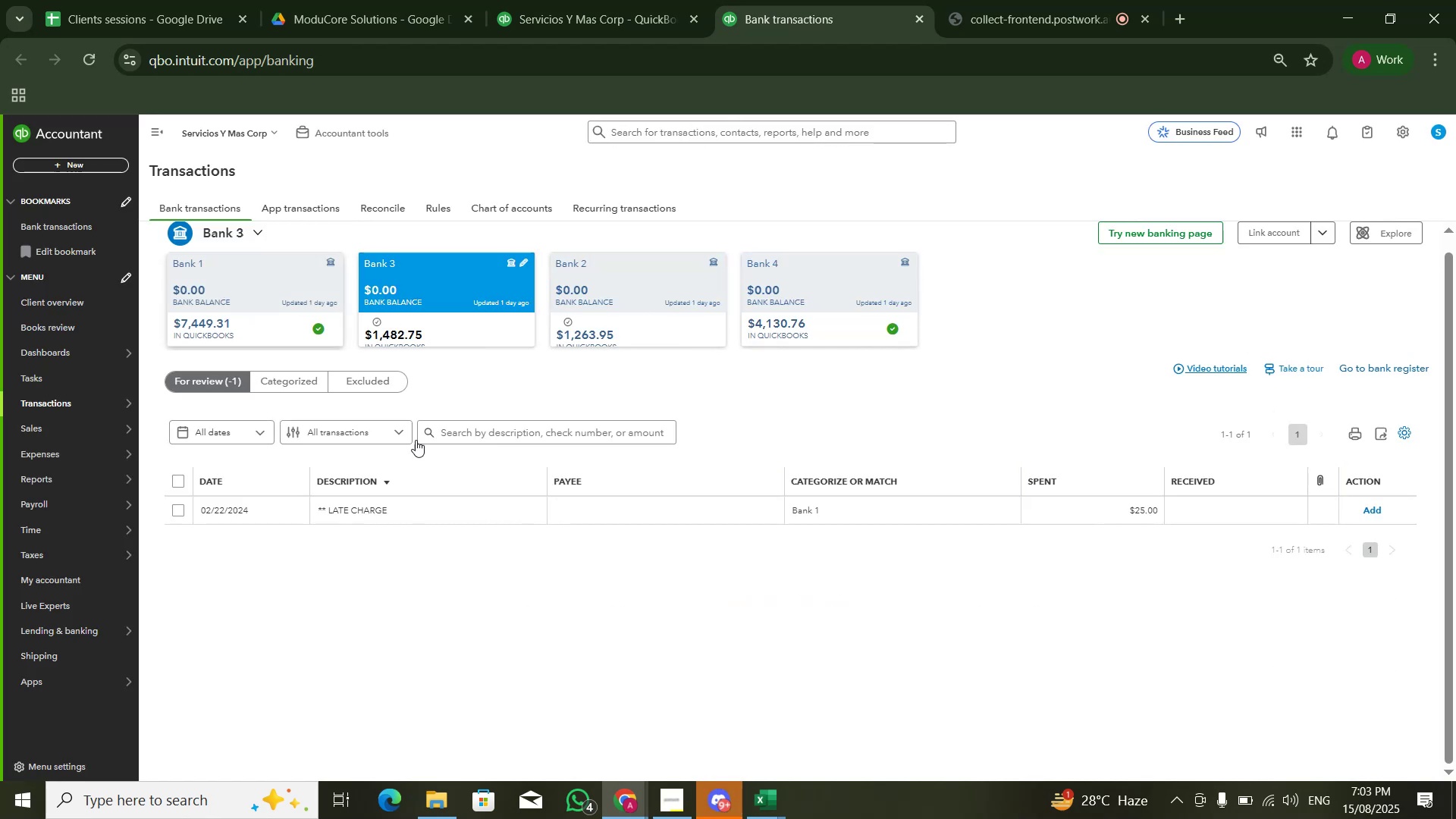 
left_click([493, 498])
 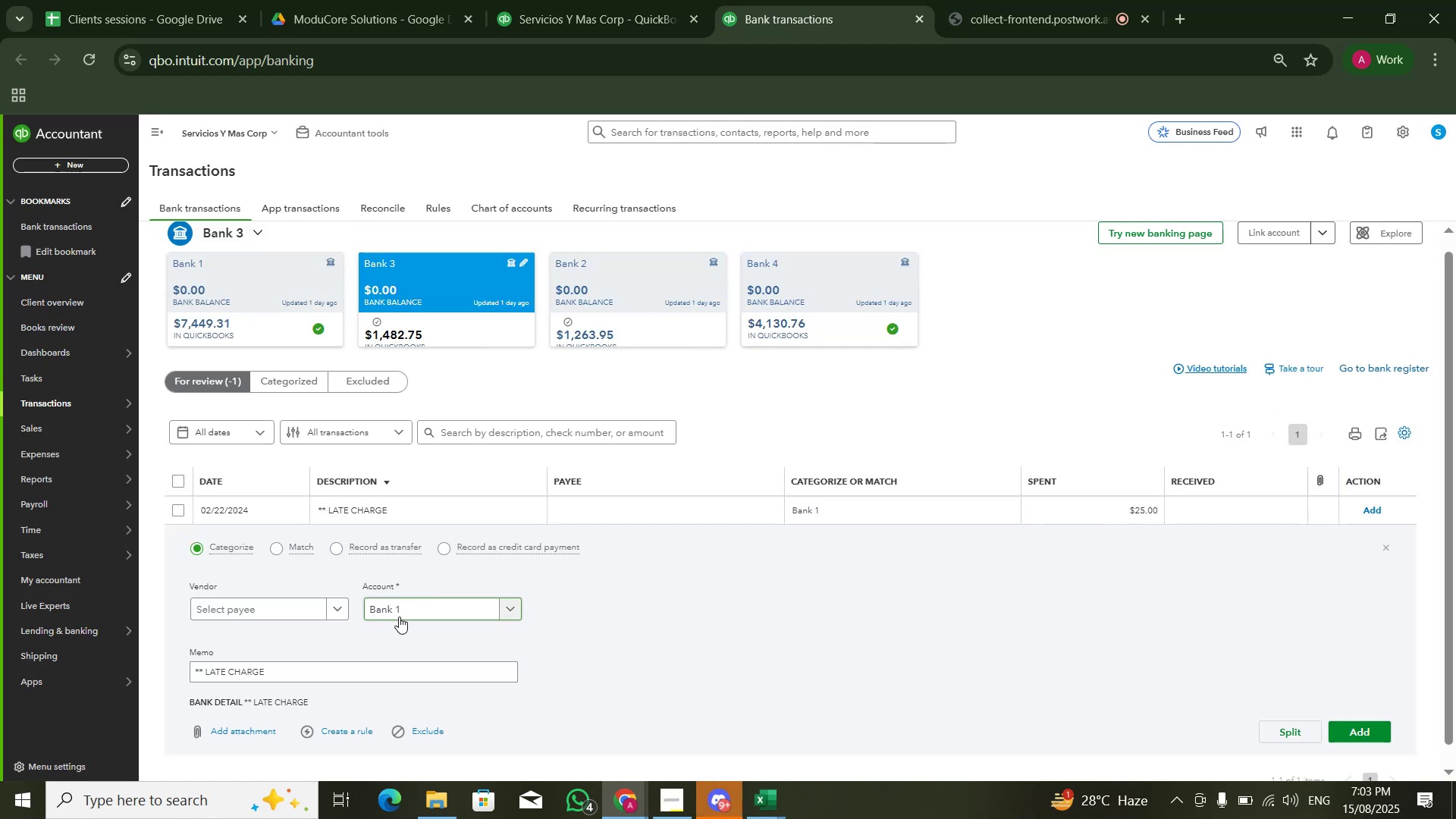 
left_click([398, 617])
 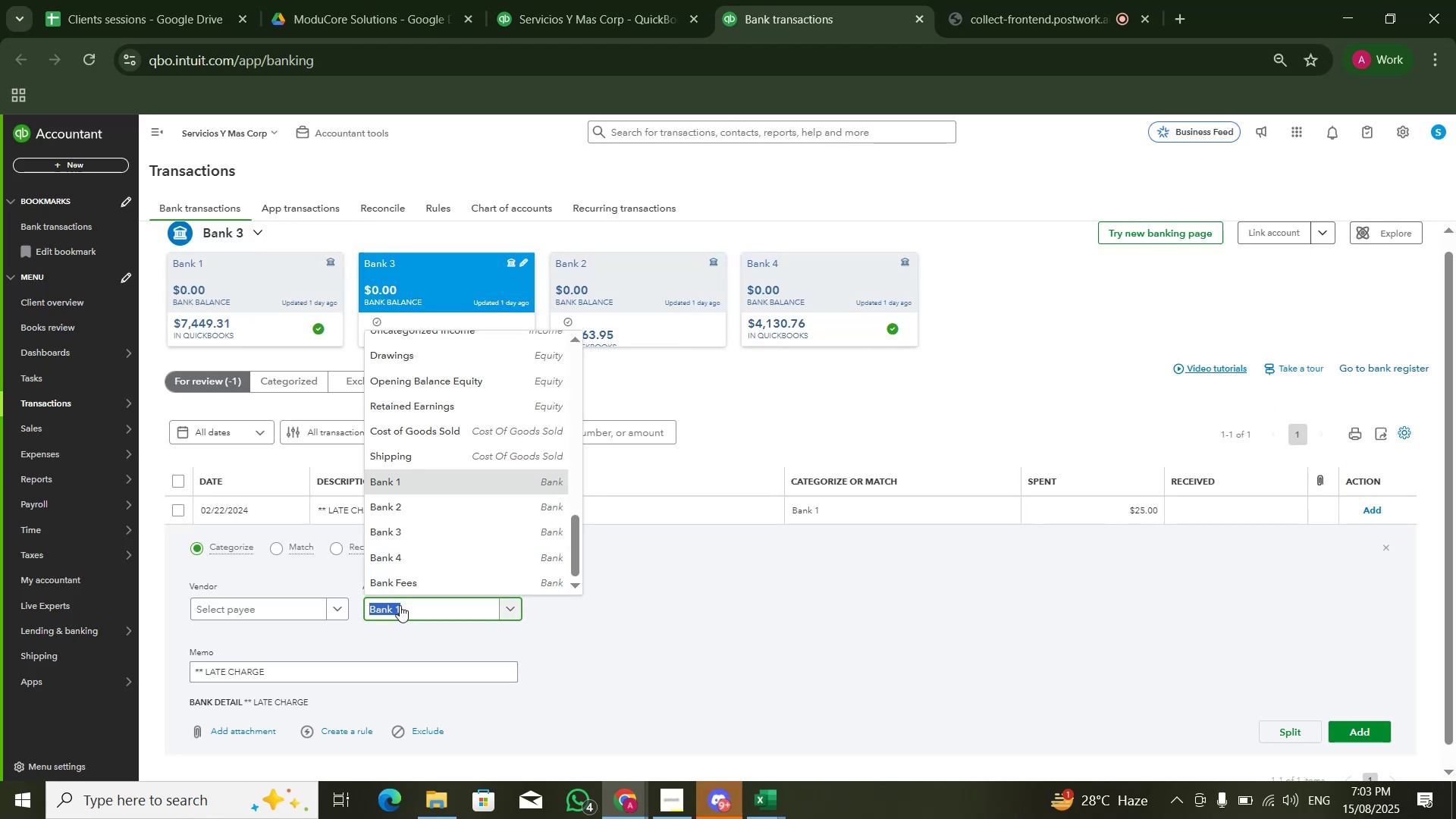 
scroll: coordinate [428, 394], scroll_direction: up, amount: 10.0
 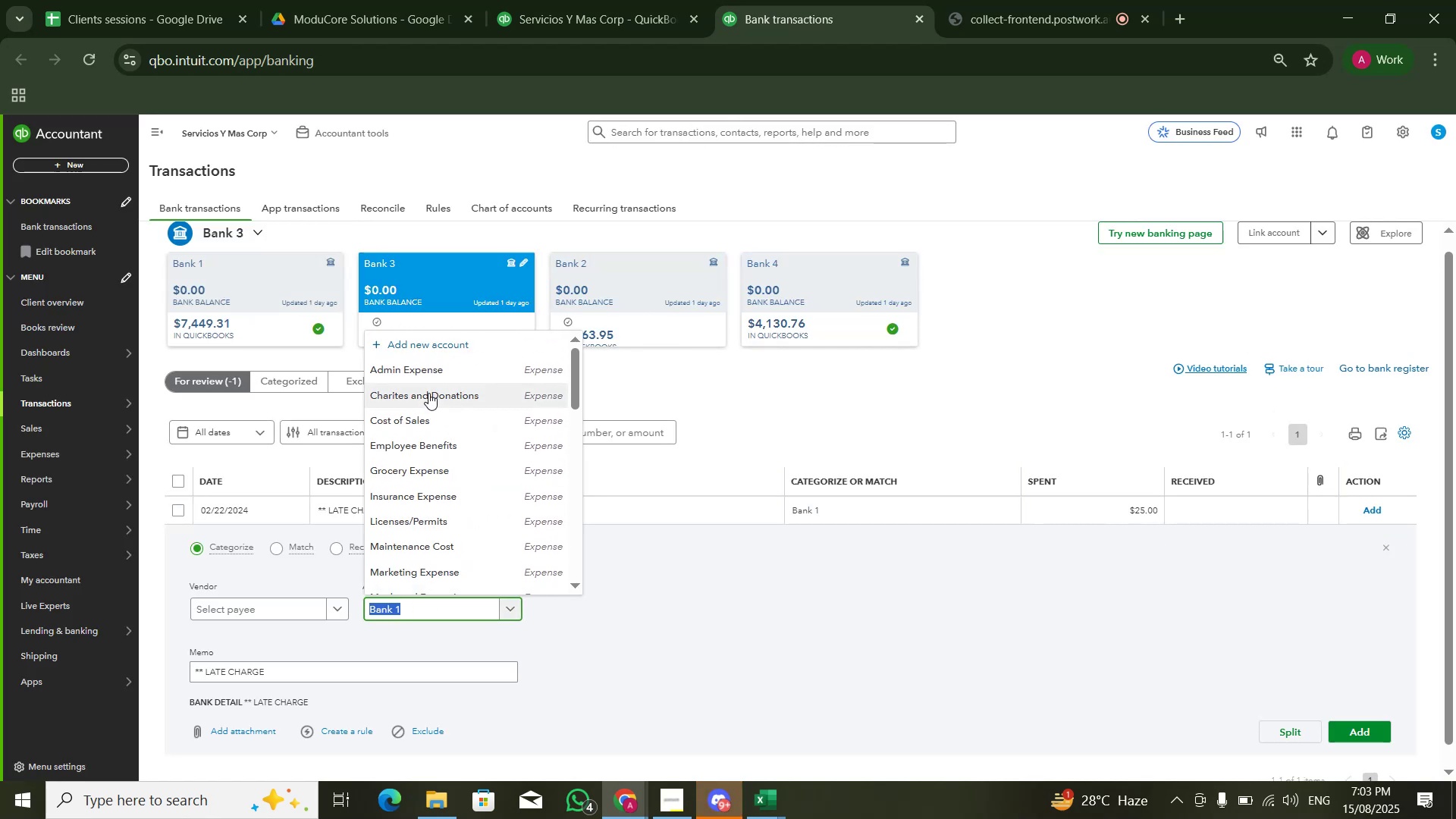 
left_click([436, 382])
 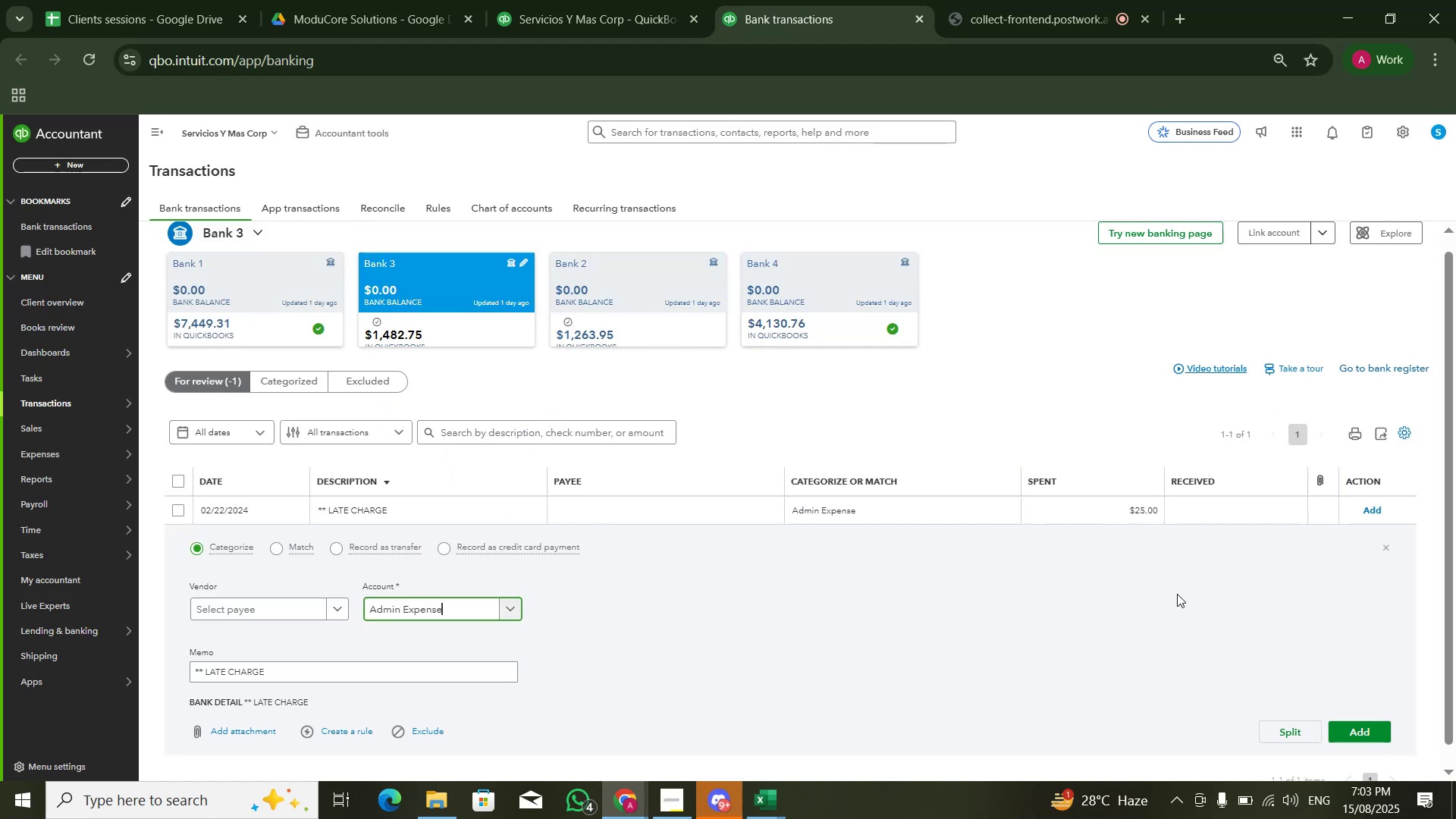 
left_click([1216, 597])
 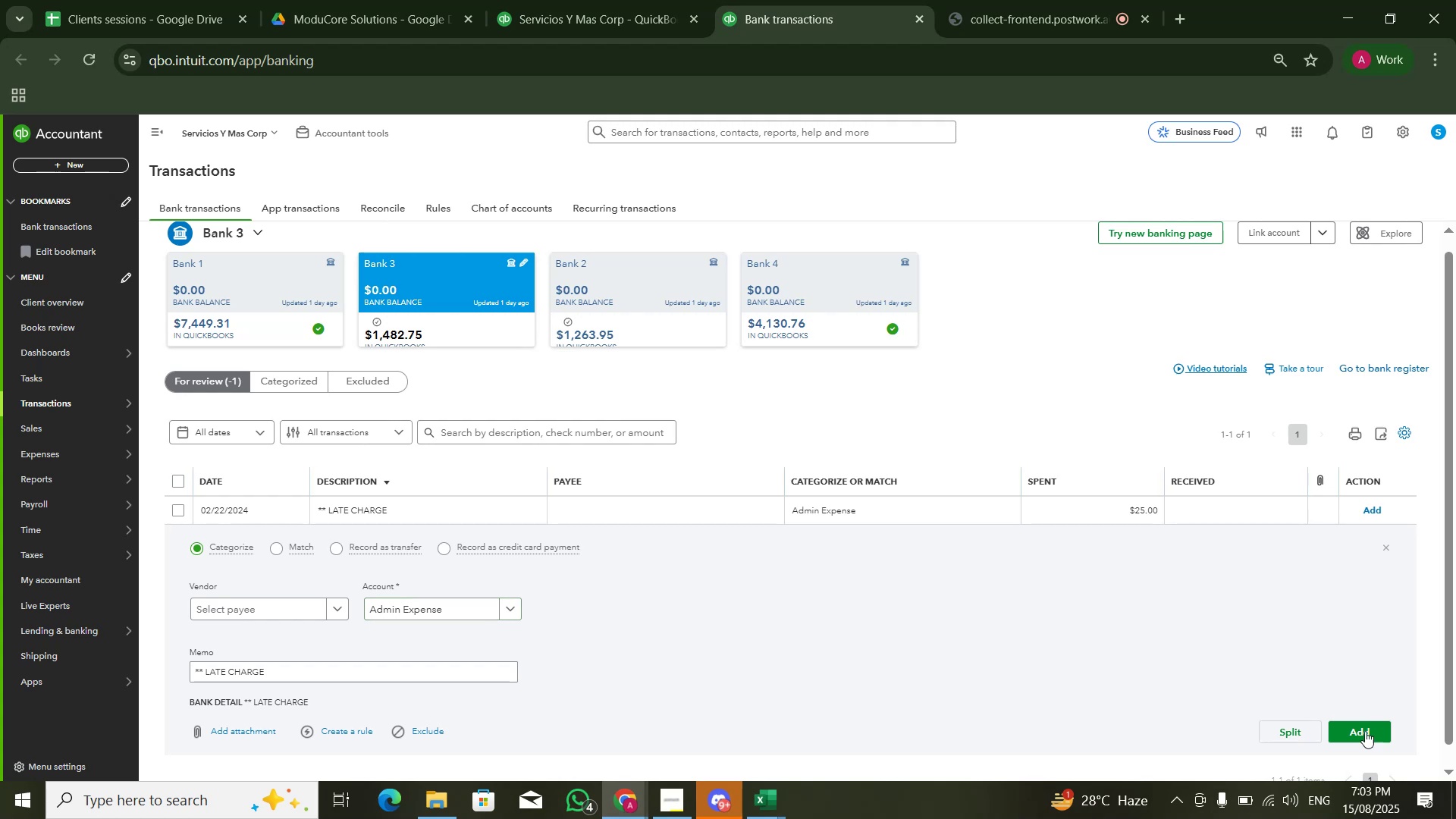 
left_click([1367, 733])
 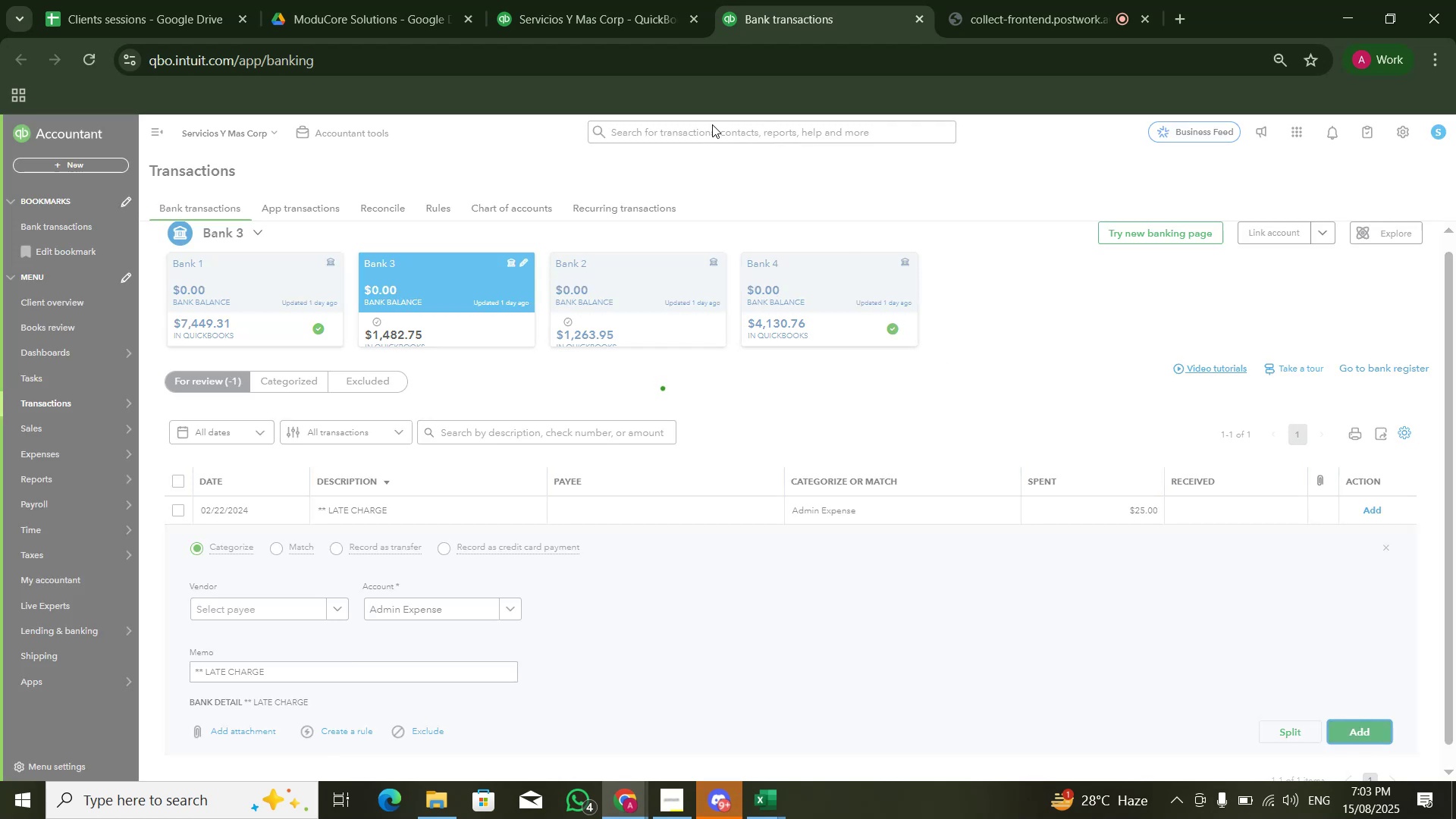 
left_click([656, 0])
 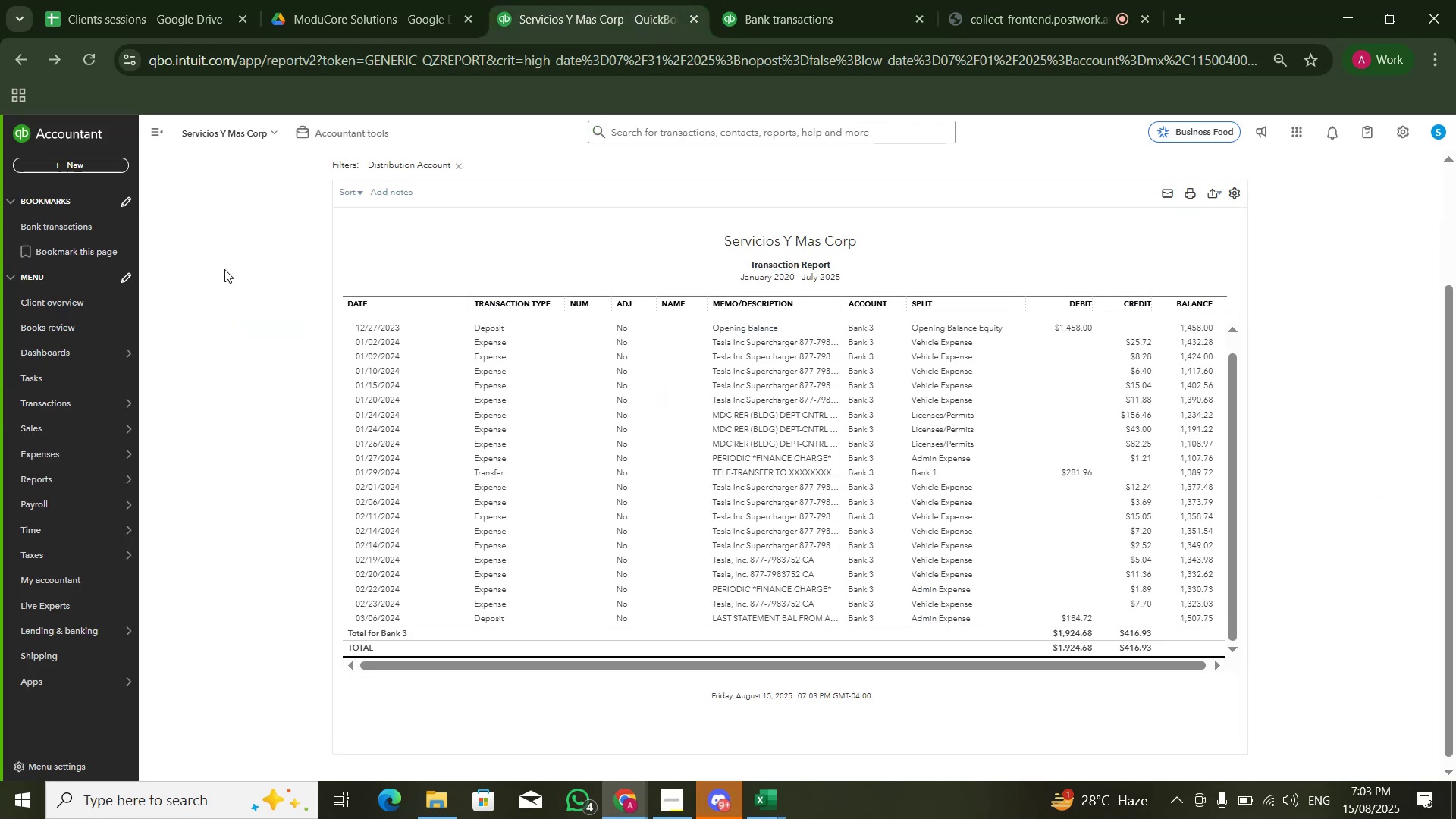 
scroll: coordinate [224, 268], scroll_direction: up, amount: 2.0
 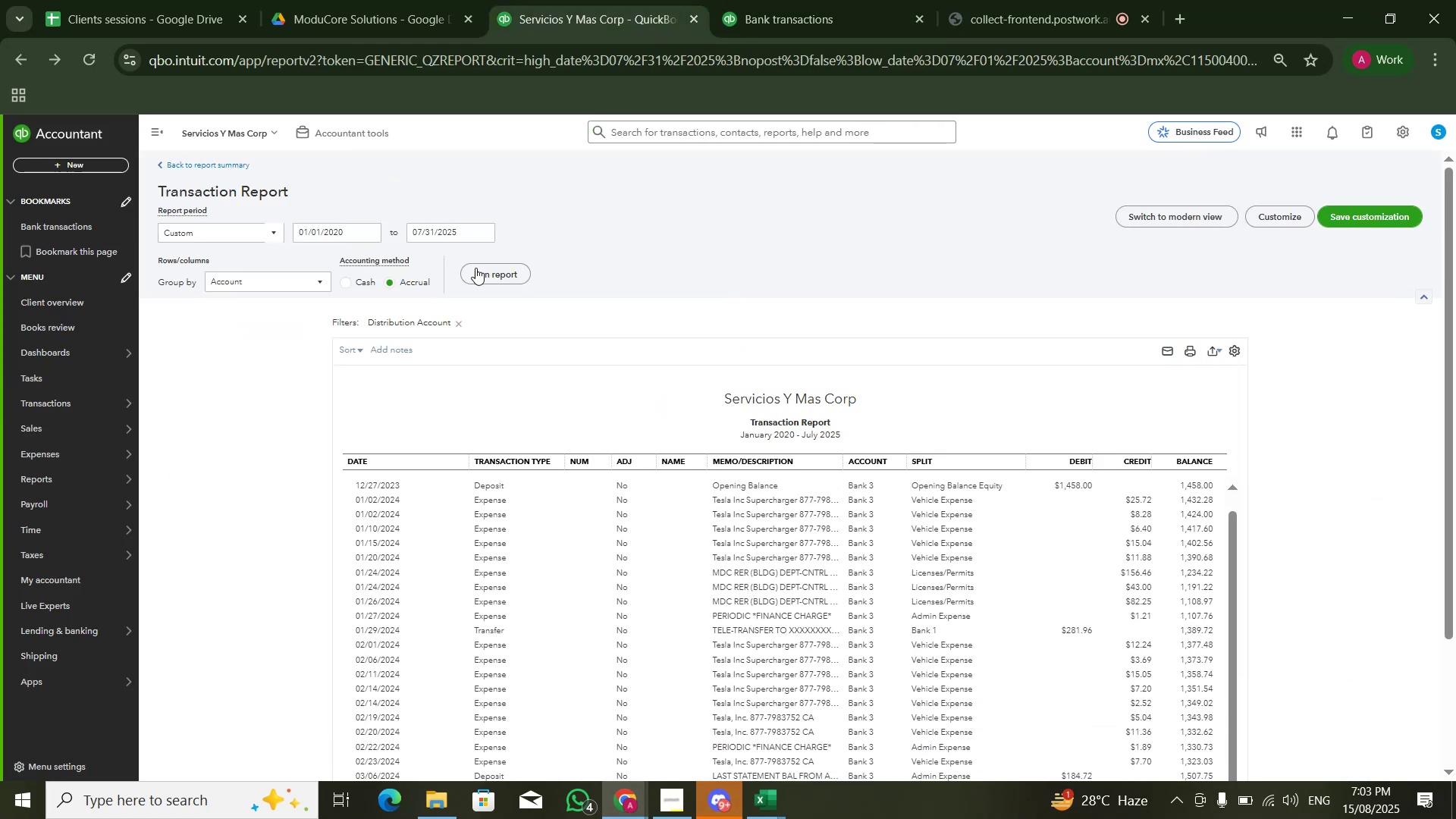 
left_click([483, 274])
 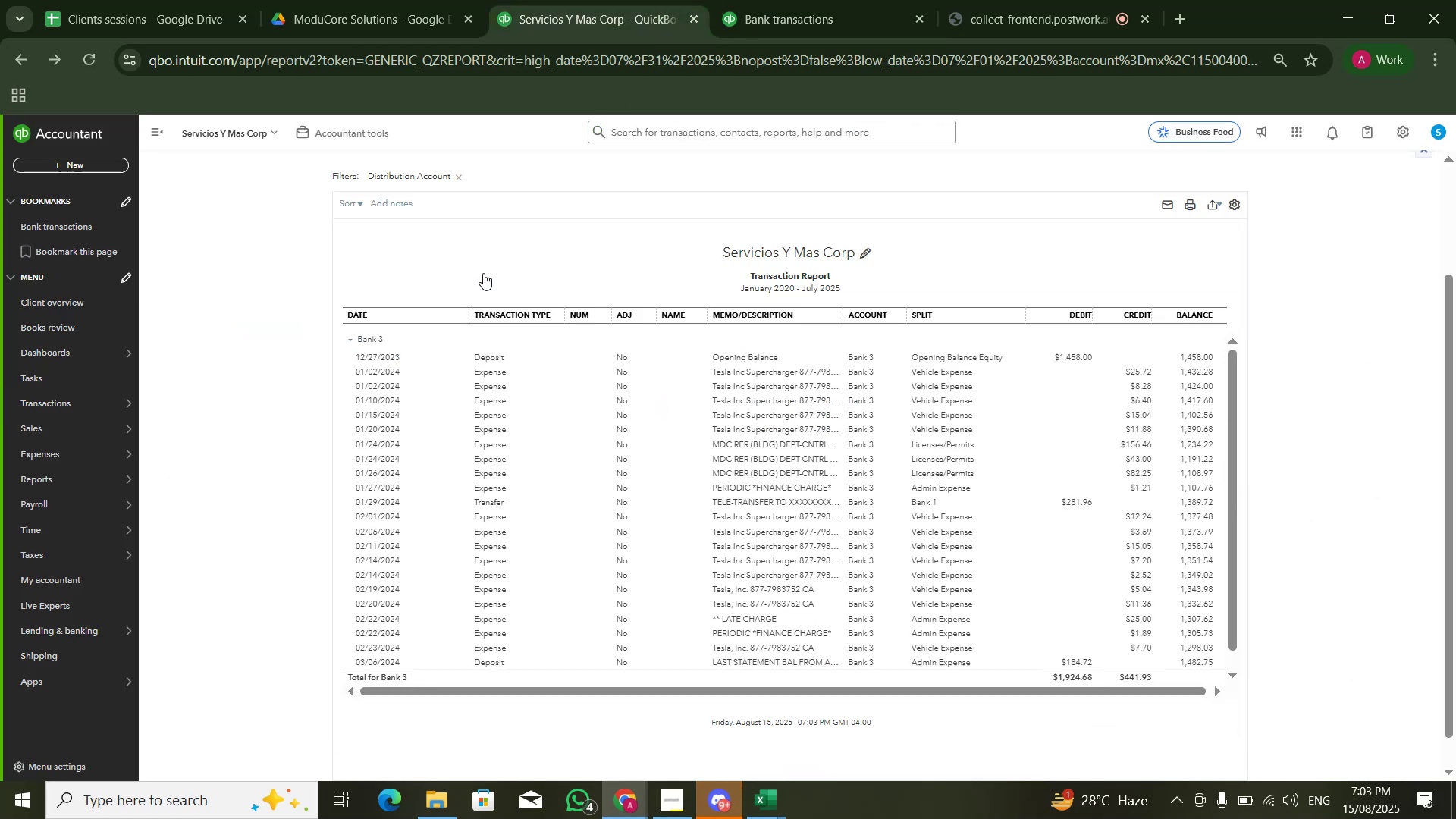 
wait(5.2)
 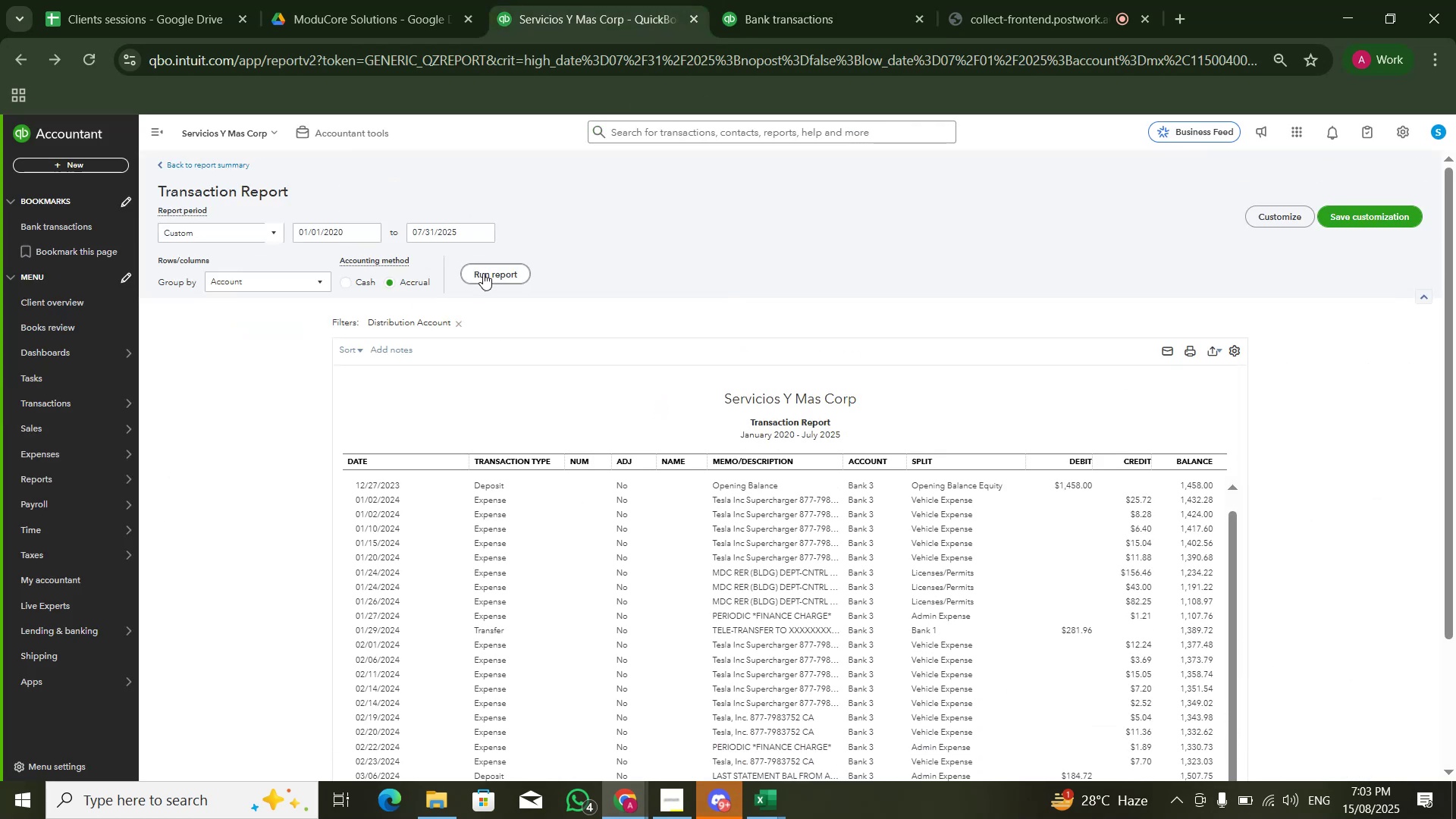 
scroll: coordinate [1210, 523], scroll_direction: none, amount: 0.0
 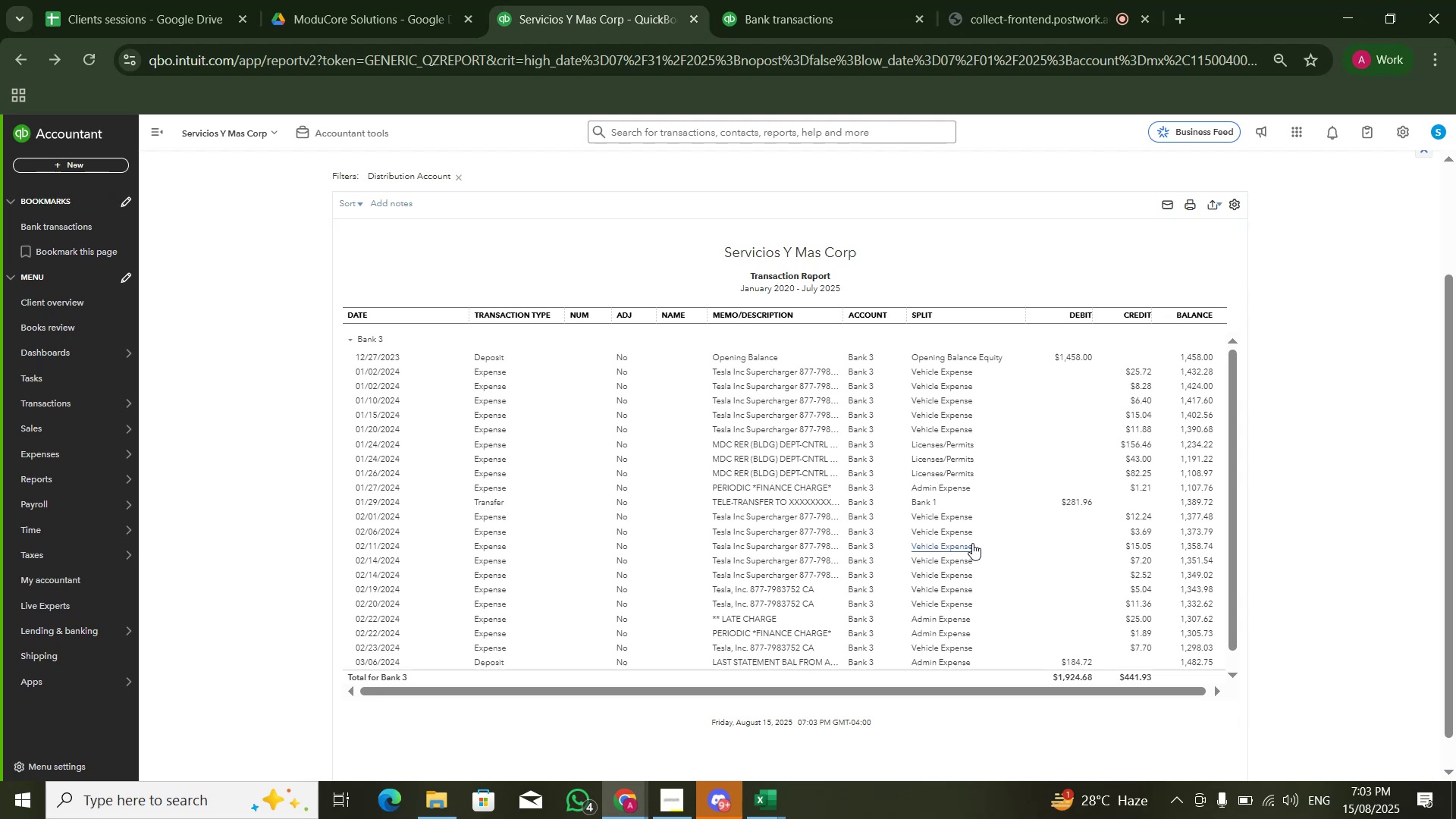 
key(Alt+AltLeft)
 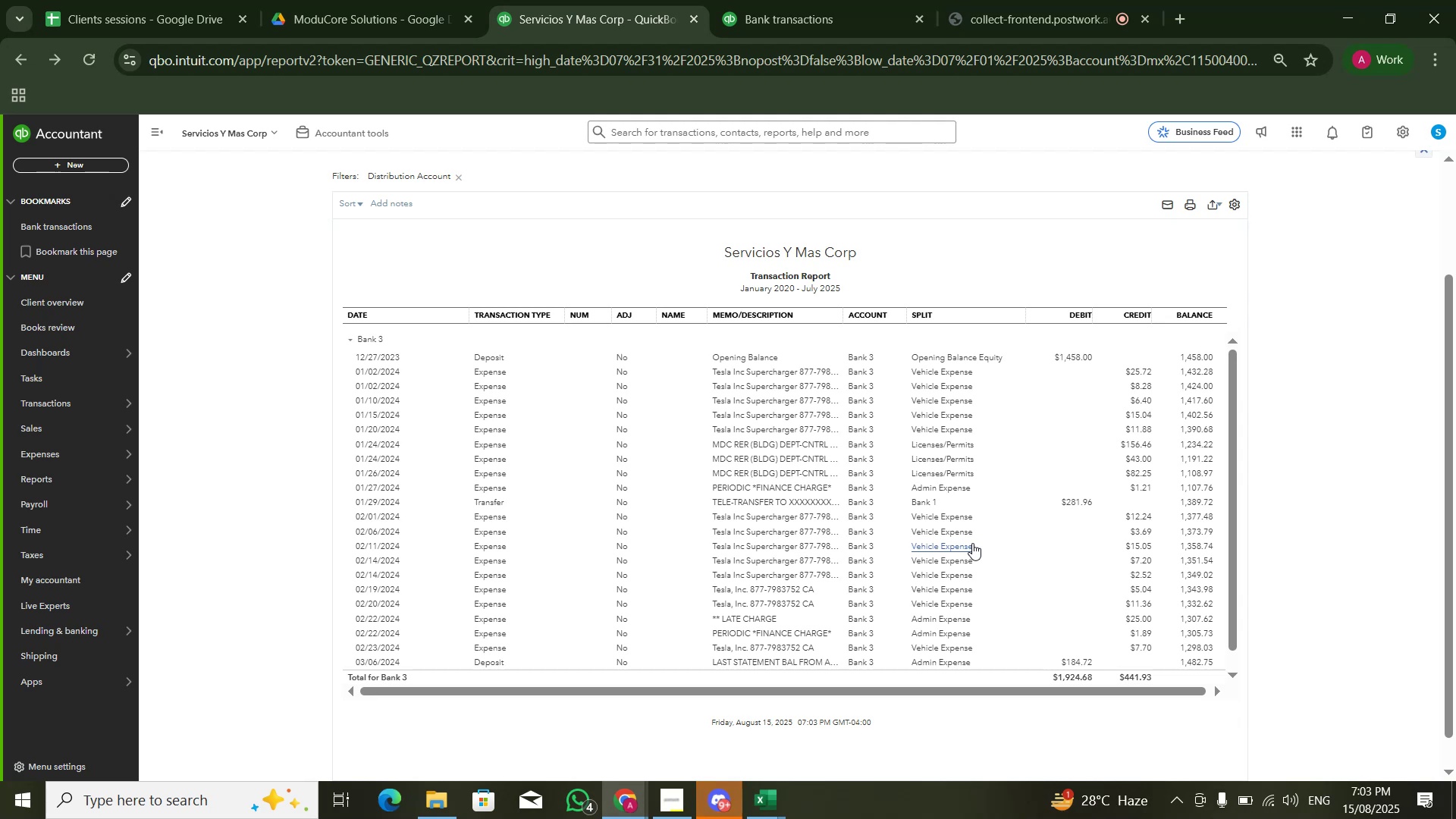 
key(Alt+Tab)
 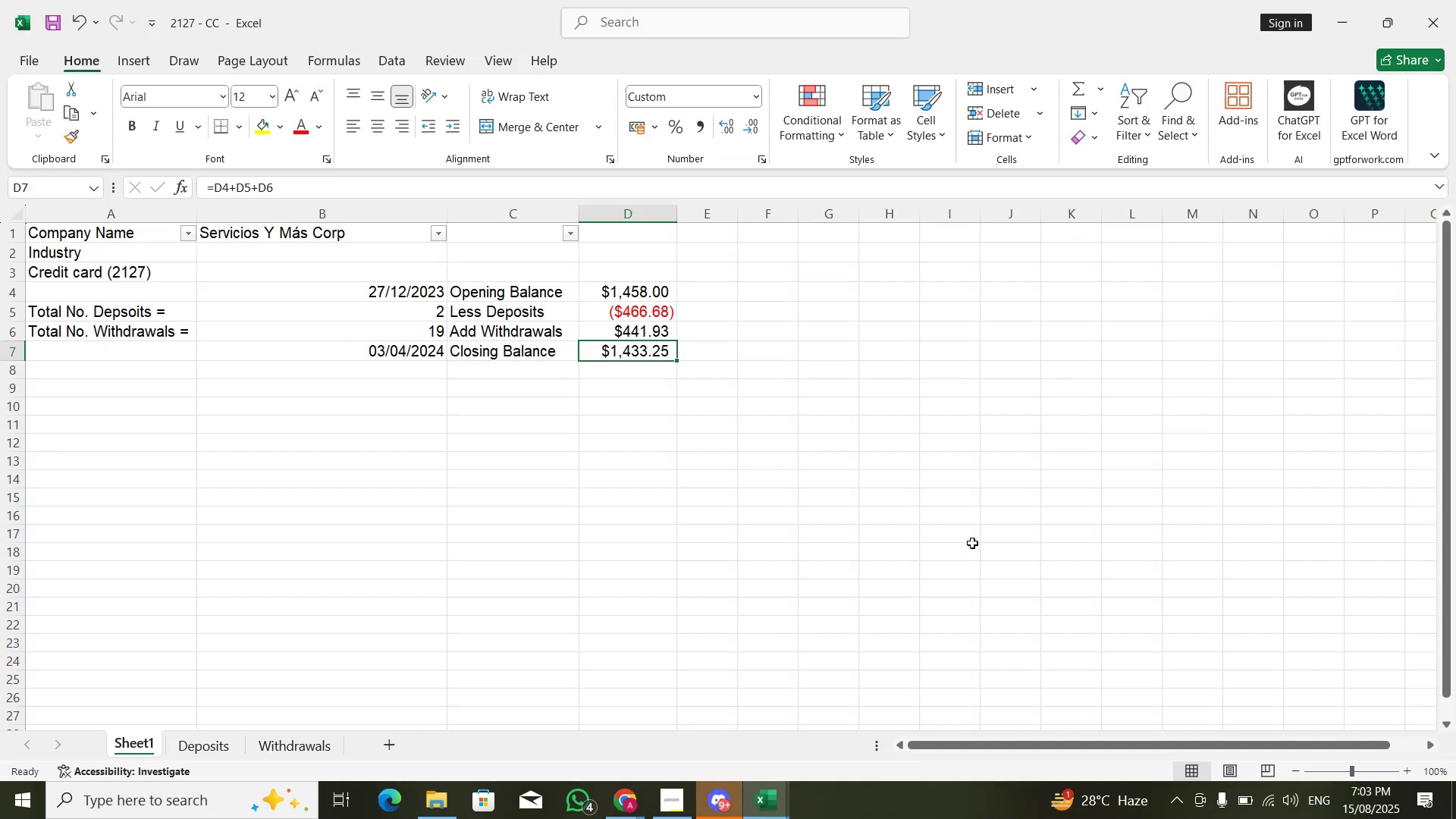 
key(Alt+AltLeft)
 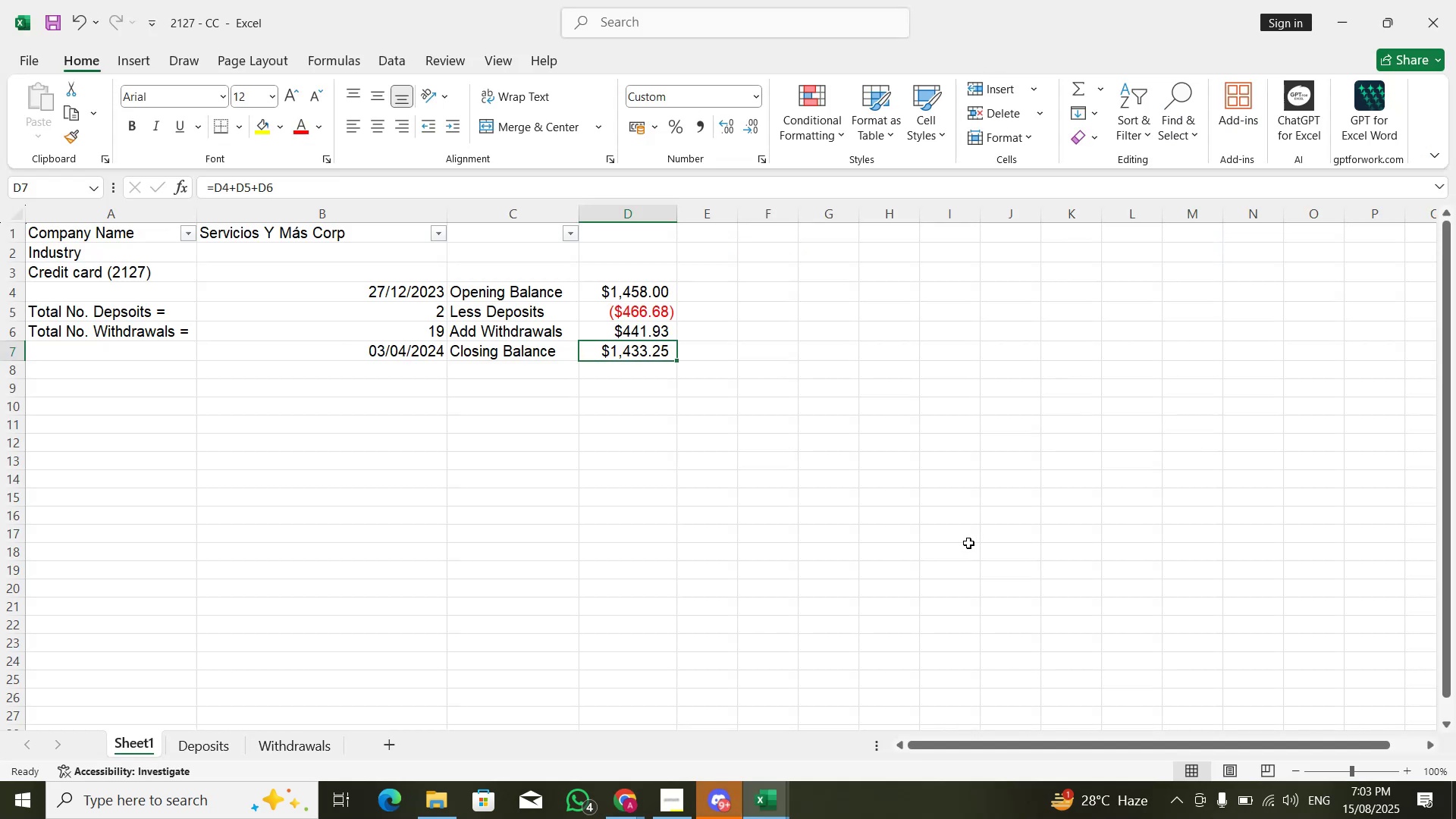 
key(Alt+Tab)
 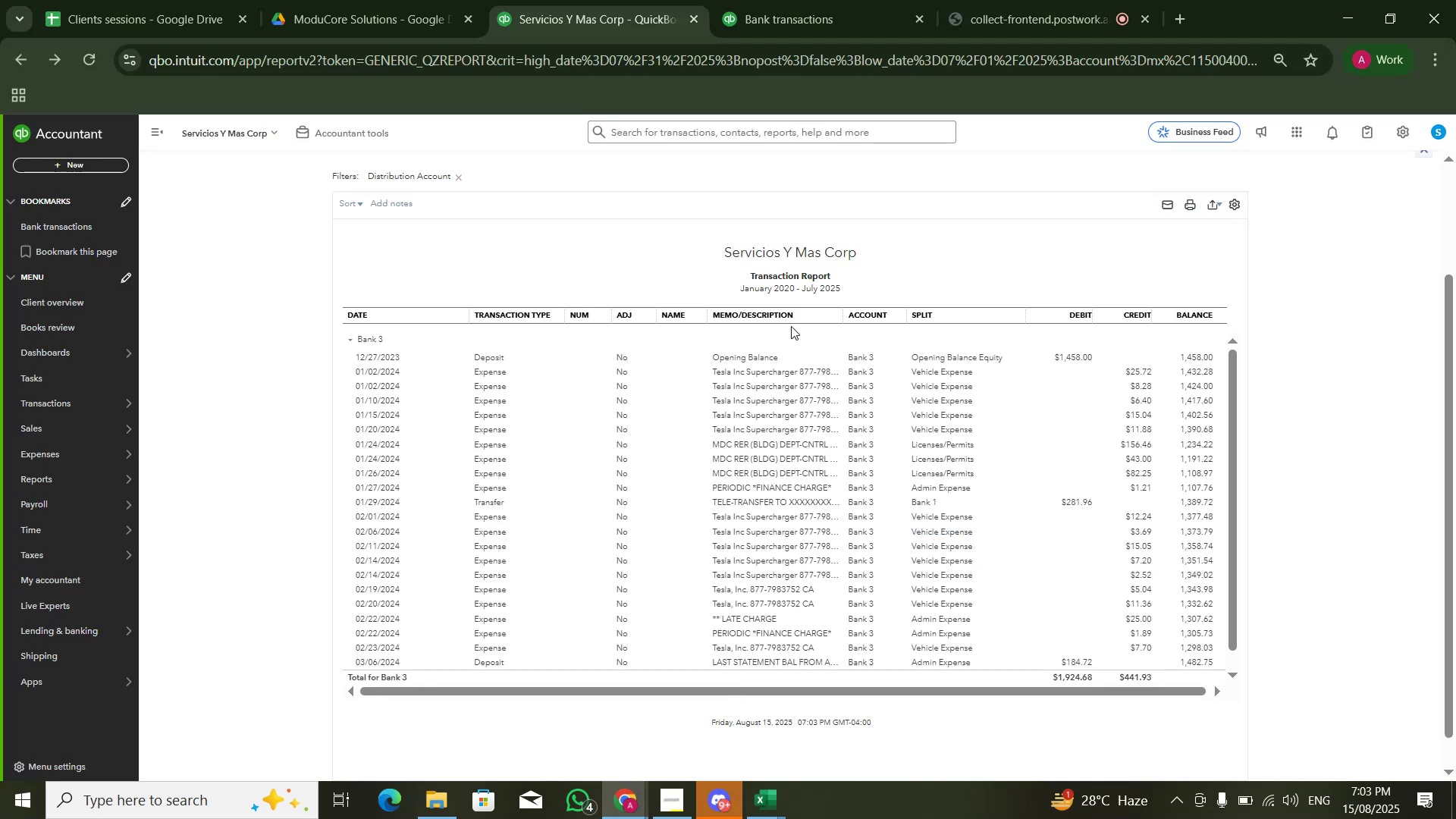 
scroll: coordinate [685, 303], scroll_direction: down, amount: 1.0
 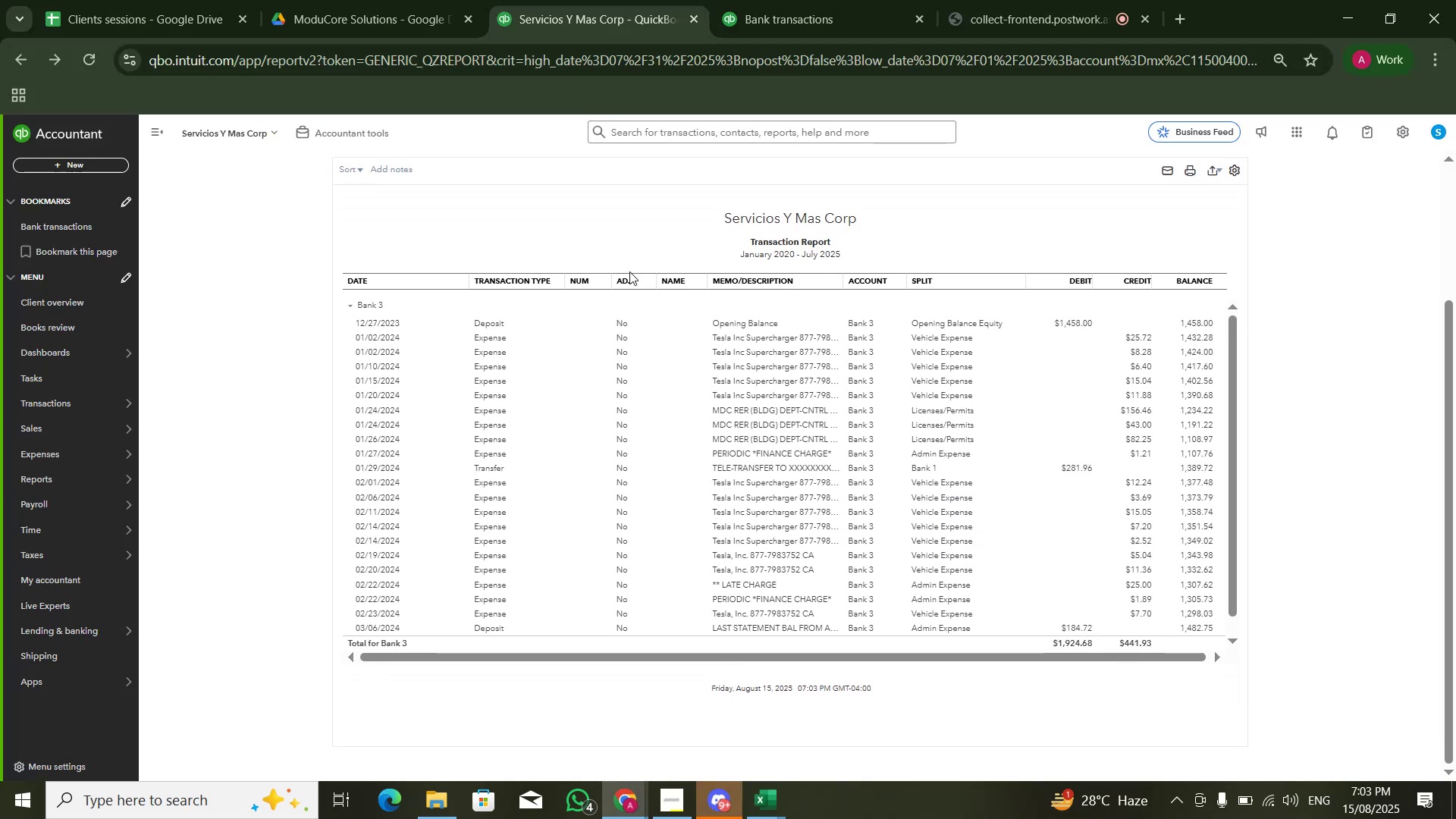 
scroll: coordinate [626, 268], scroll_direction: up, amount: 1.0
 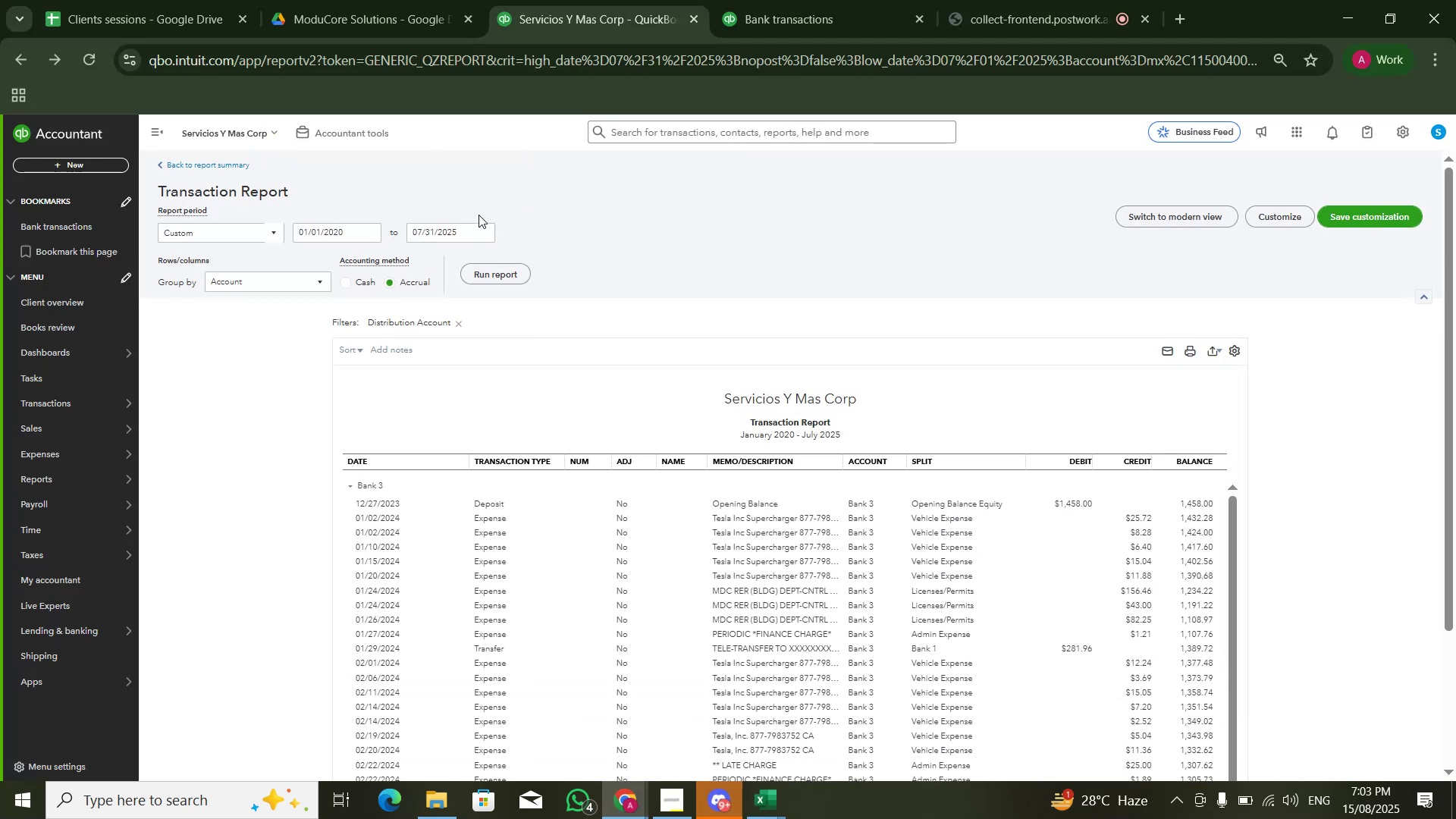 
left_click([522, 284])
 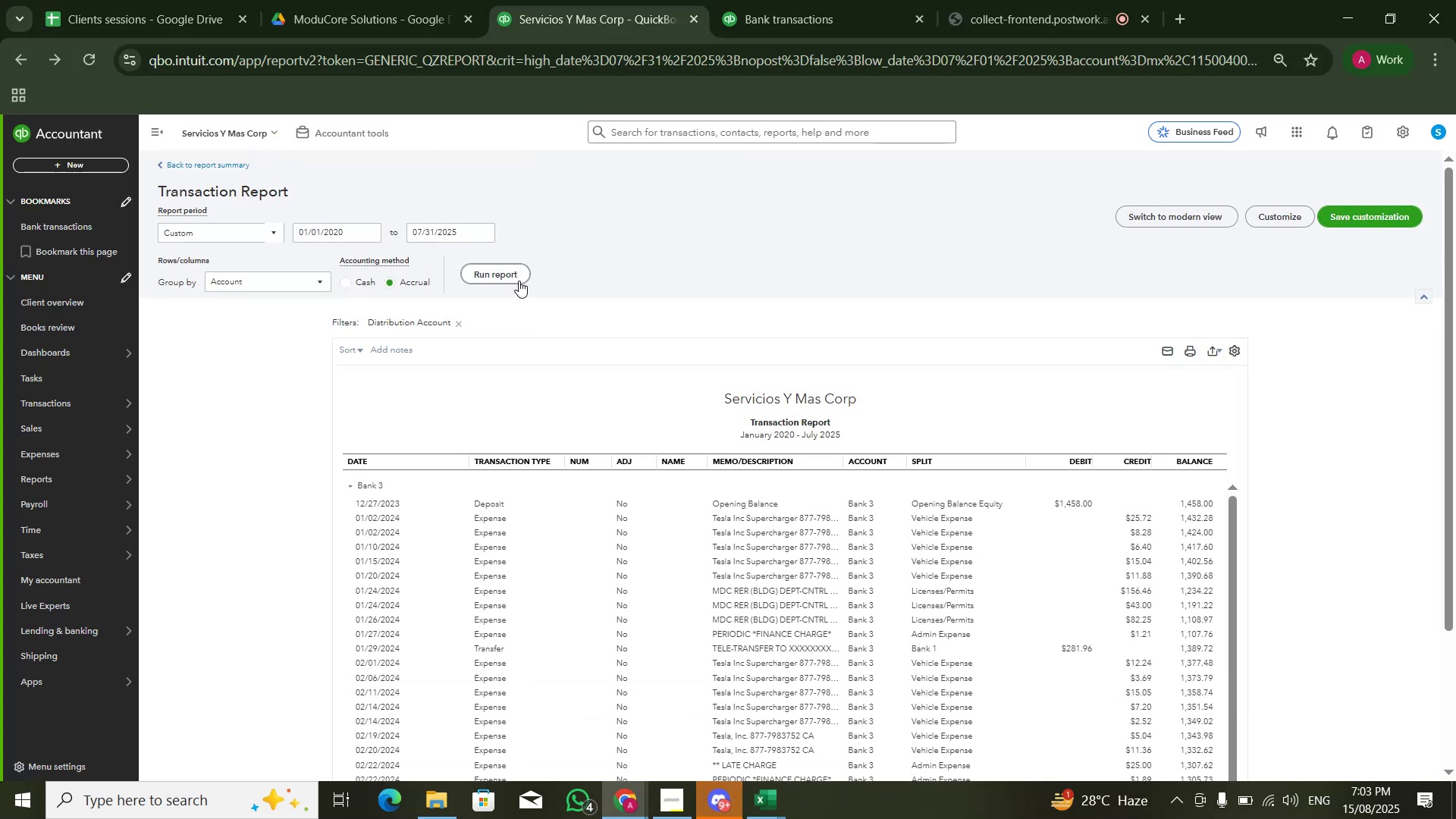 
double_click([519, 281])
 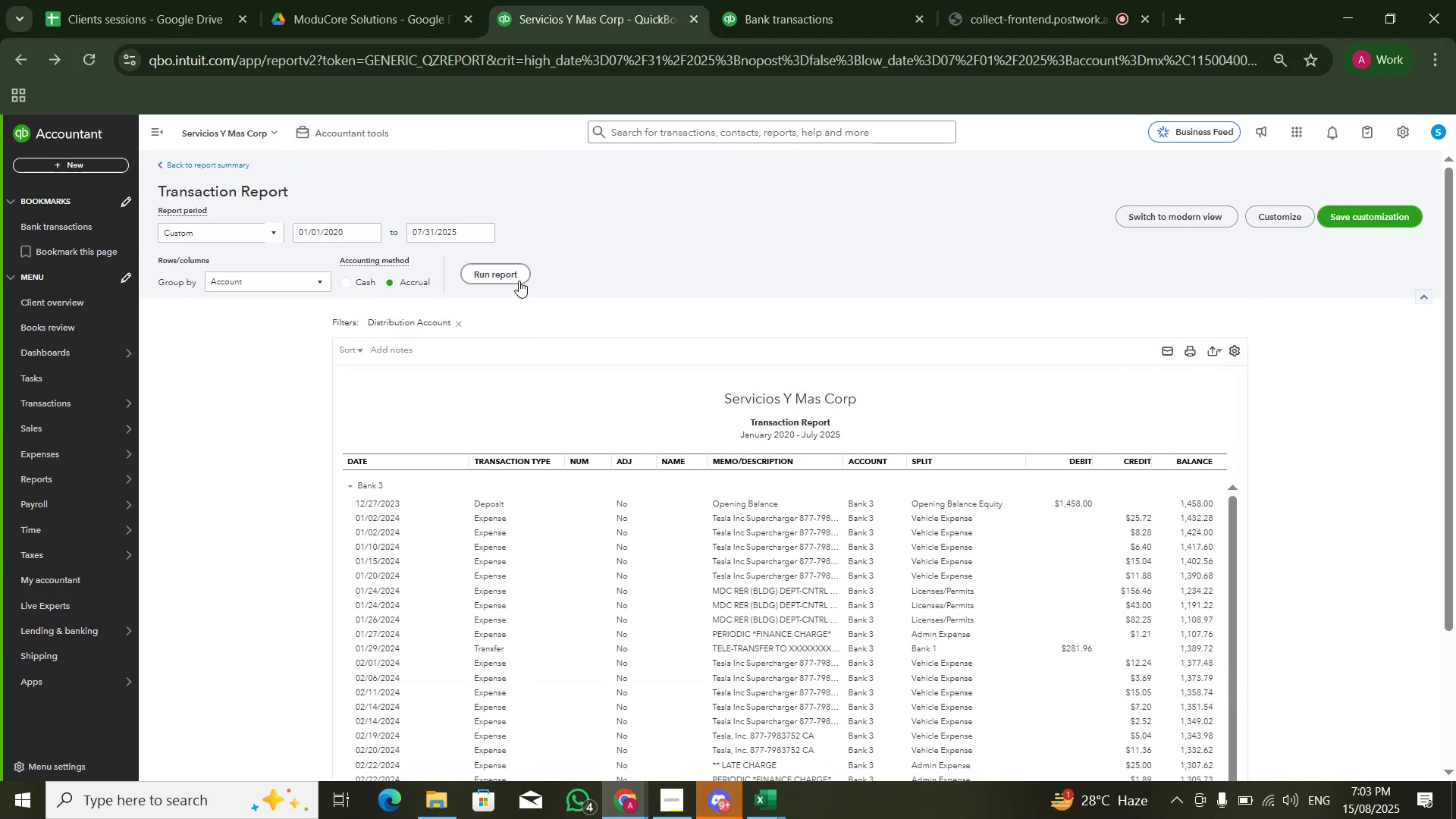 
triple_click([519, 281])
 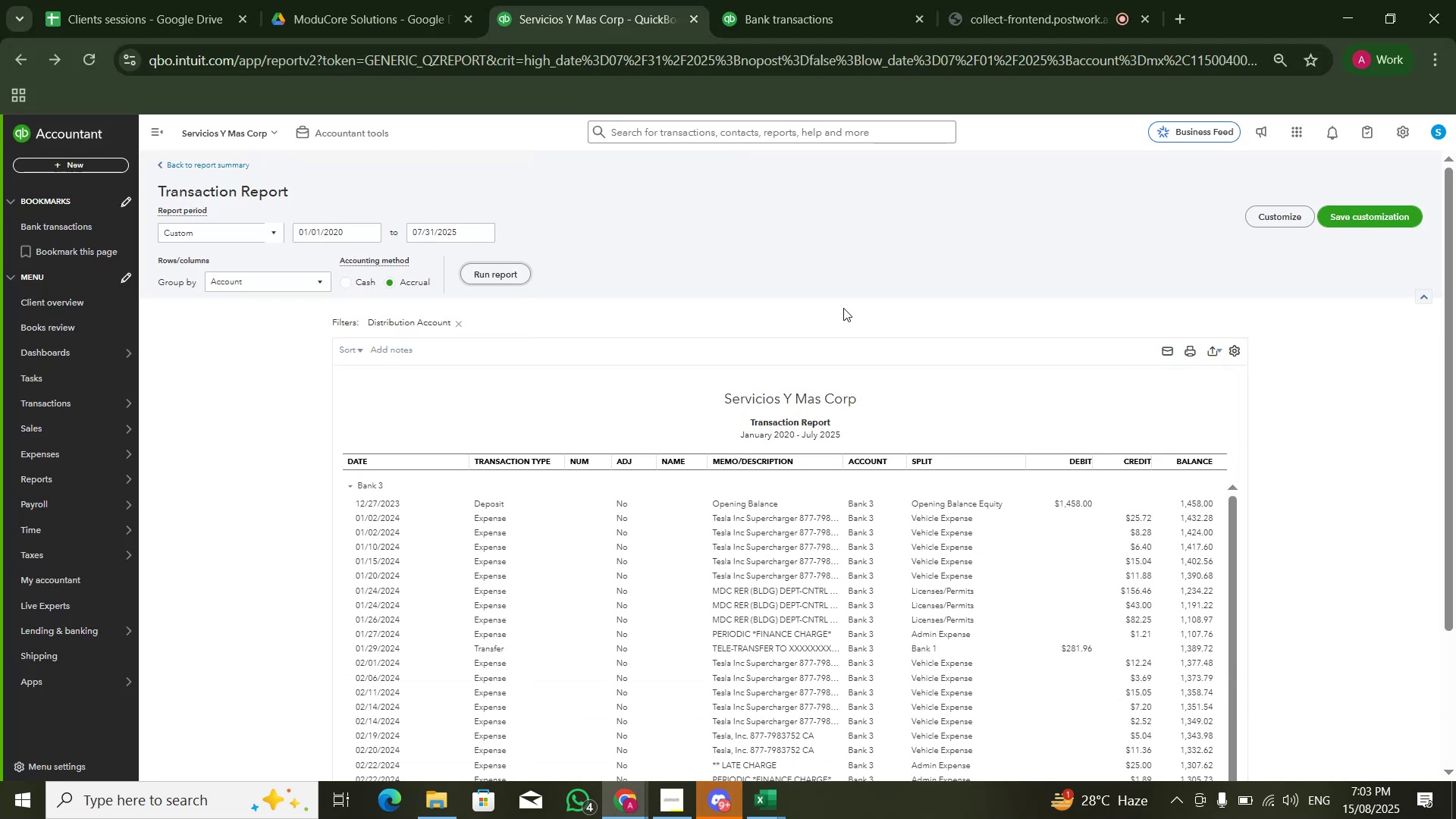 
scroll: coordinate [934, 337], scroll_direction: down, amount: 3.0
 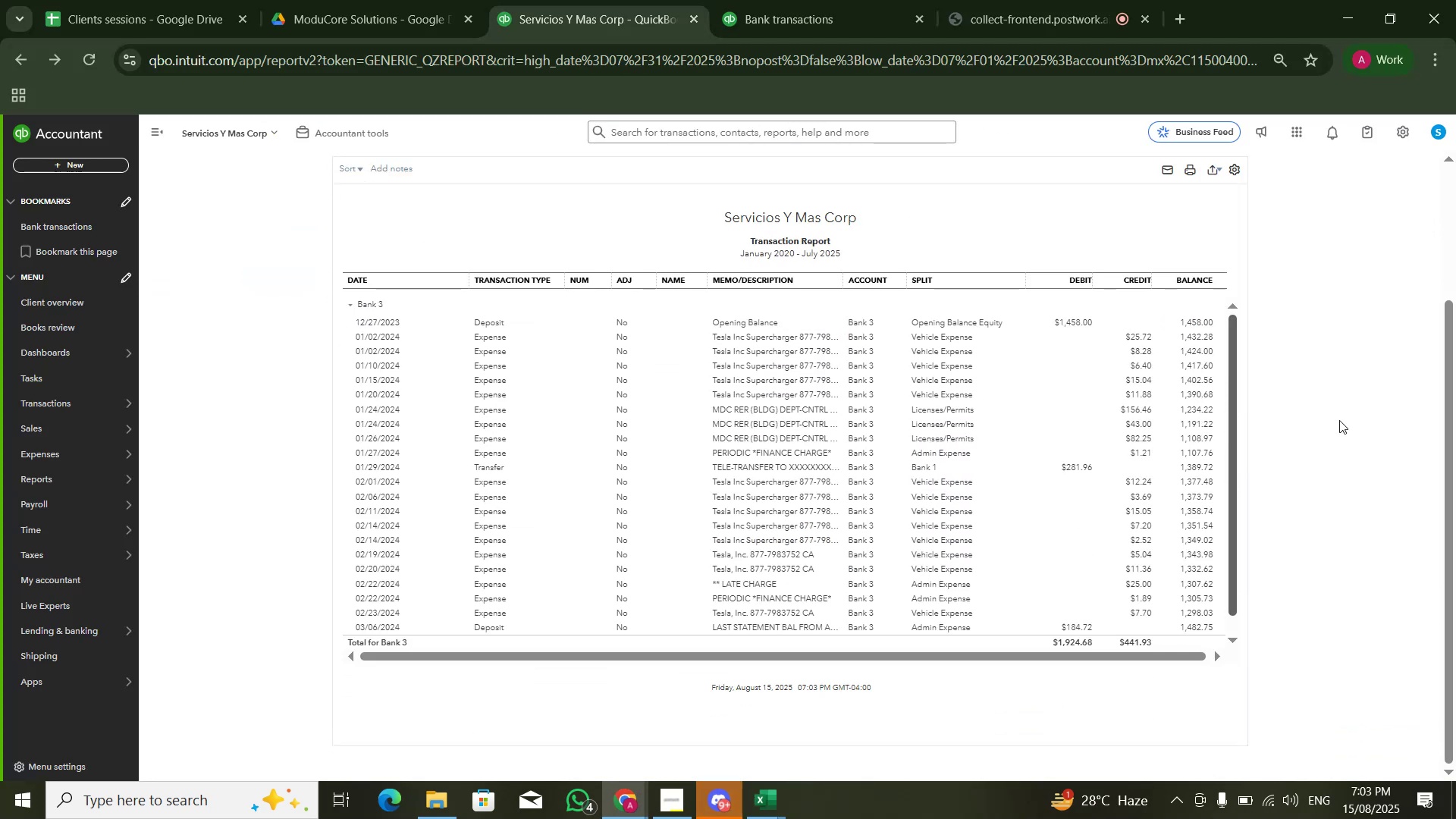 
key(Alt+AltLeft)
 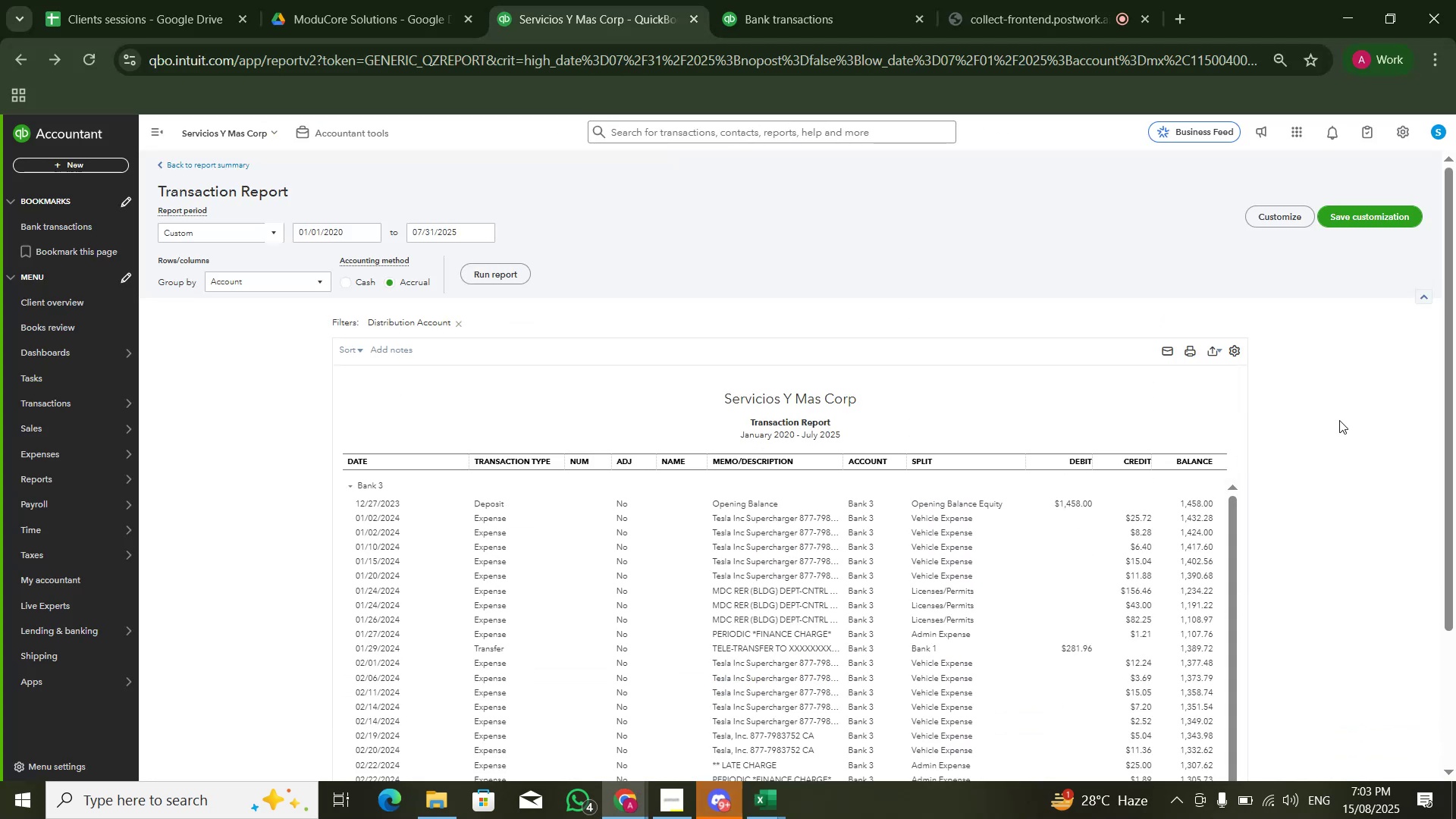 
key(Alt+Tab)
 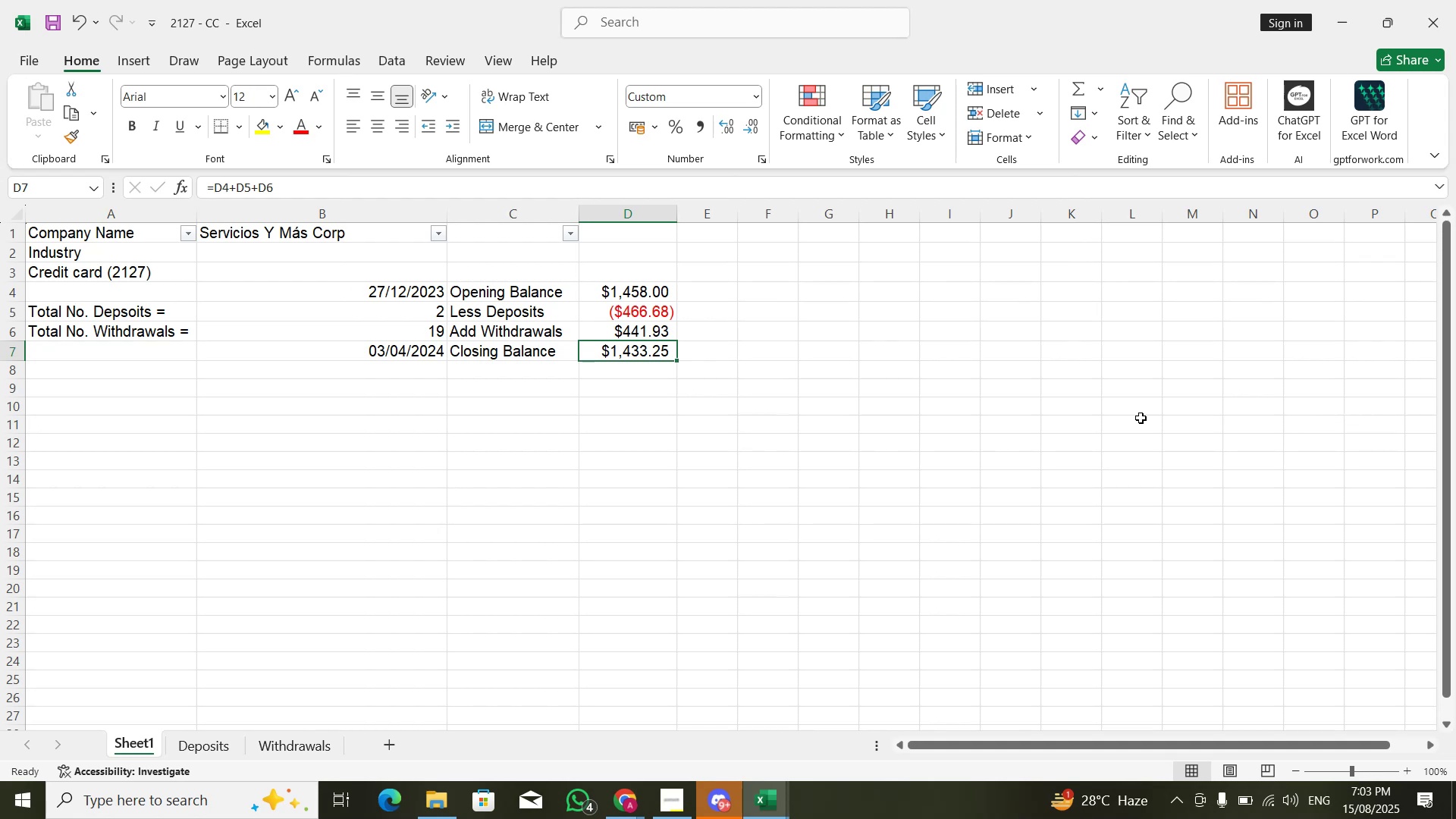 
key(Alt+AltLeft)
 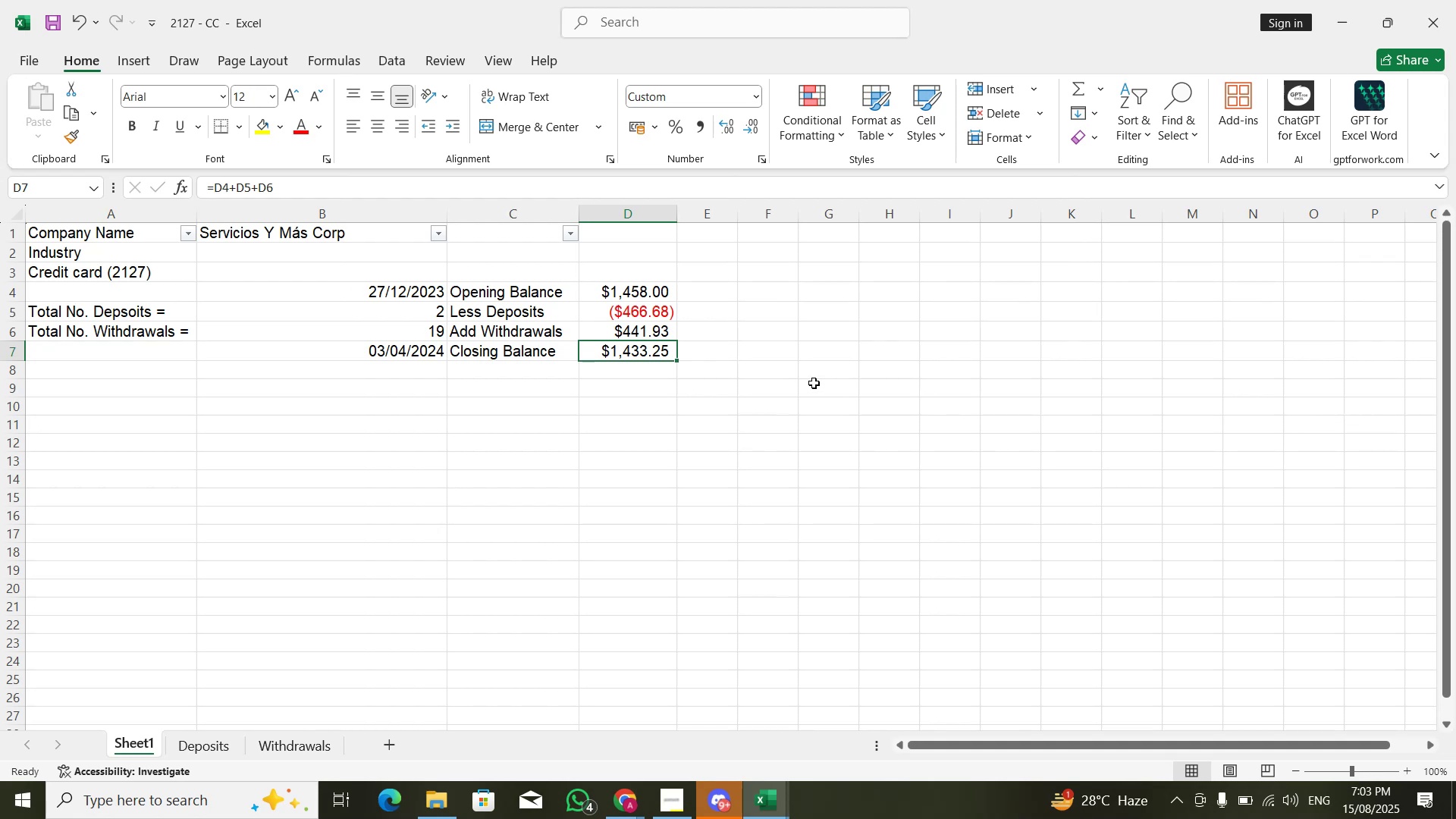 
key(Alt+Tab)
 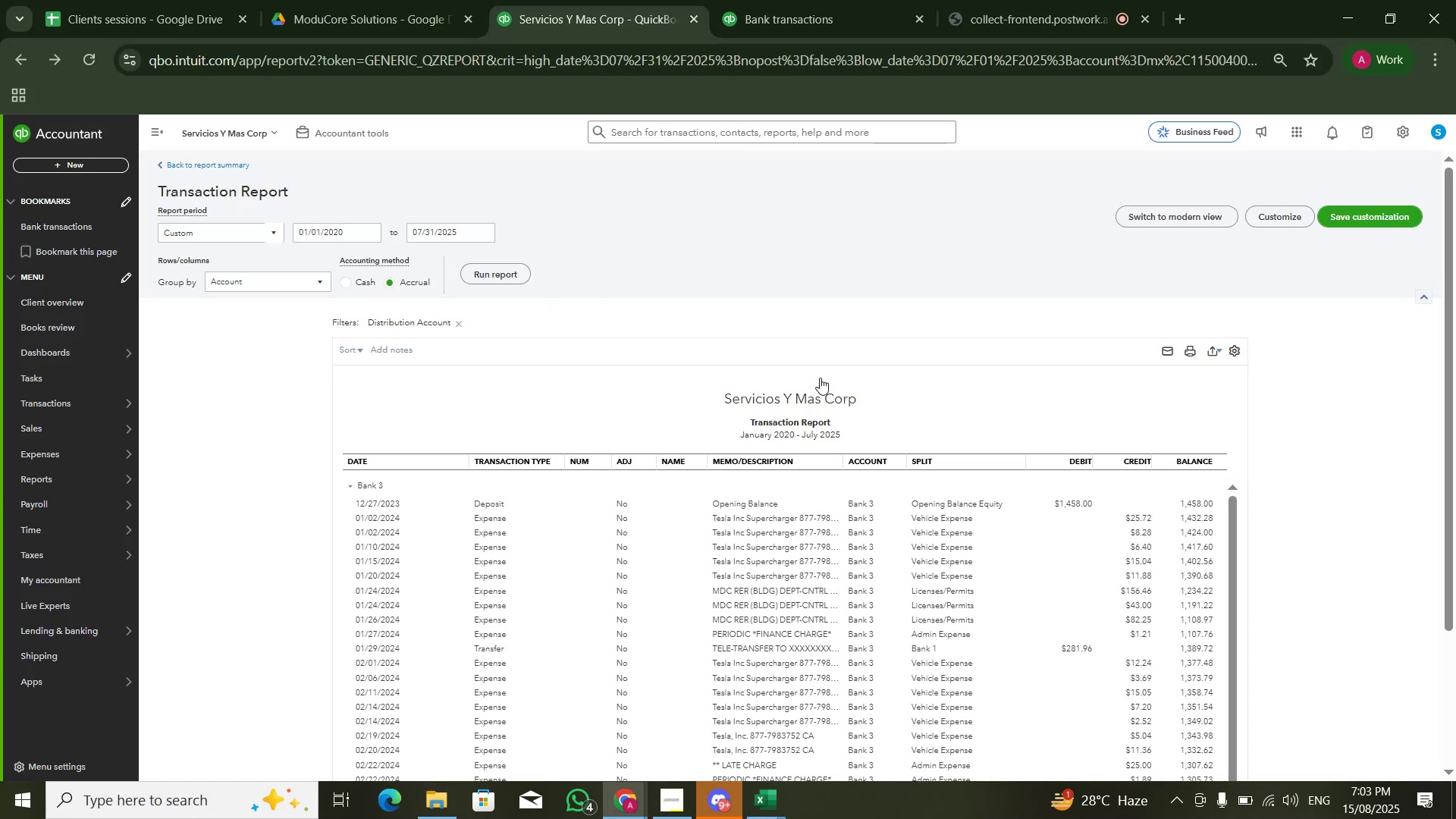 
scroll: coordinate [1197, 491], scroll_direction: down, amount: 7.0
 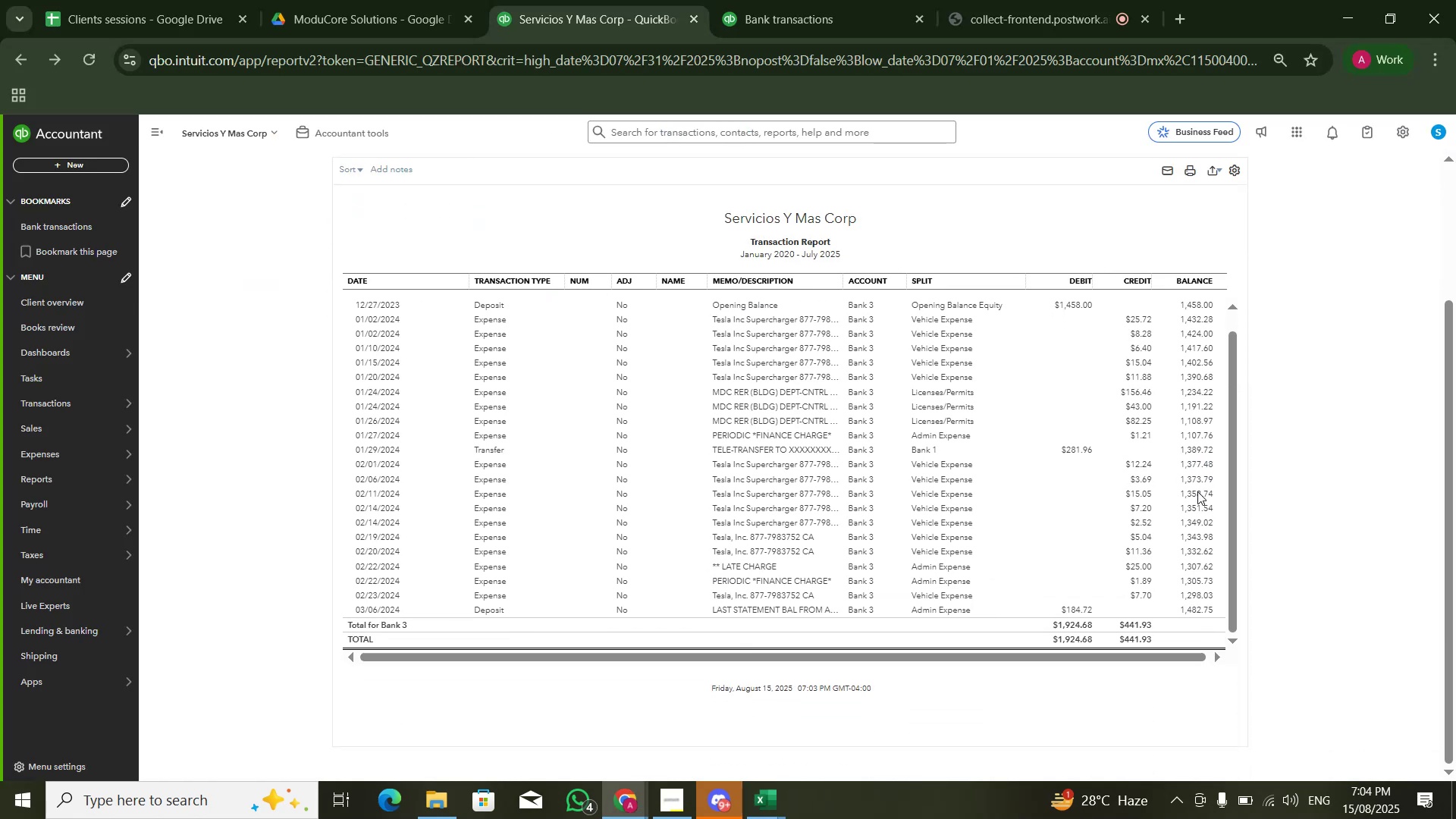 
key(Alt+Tab)
 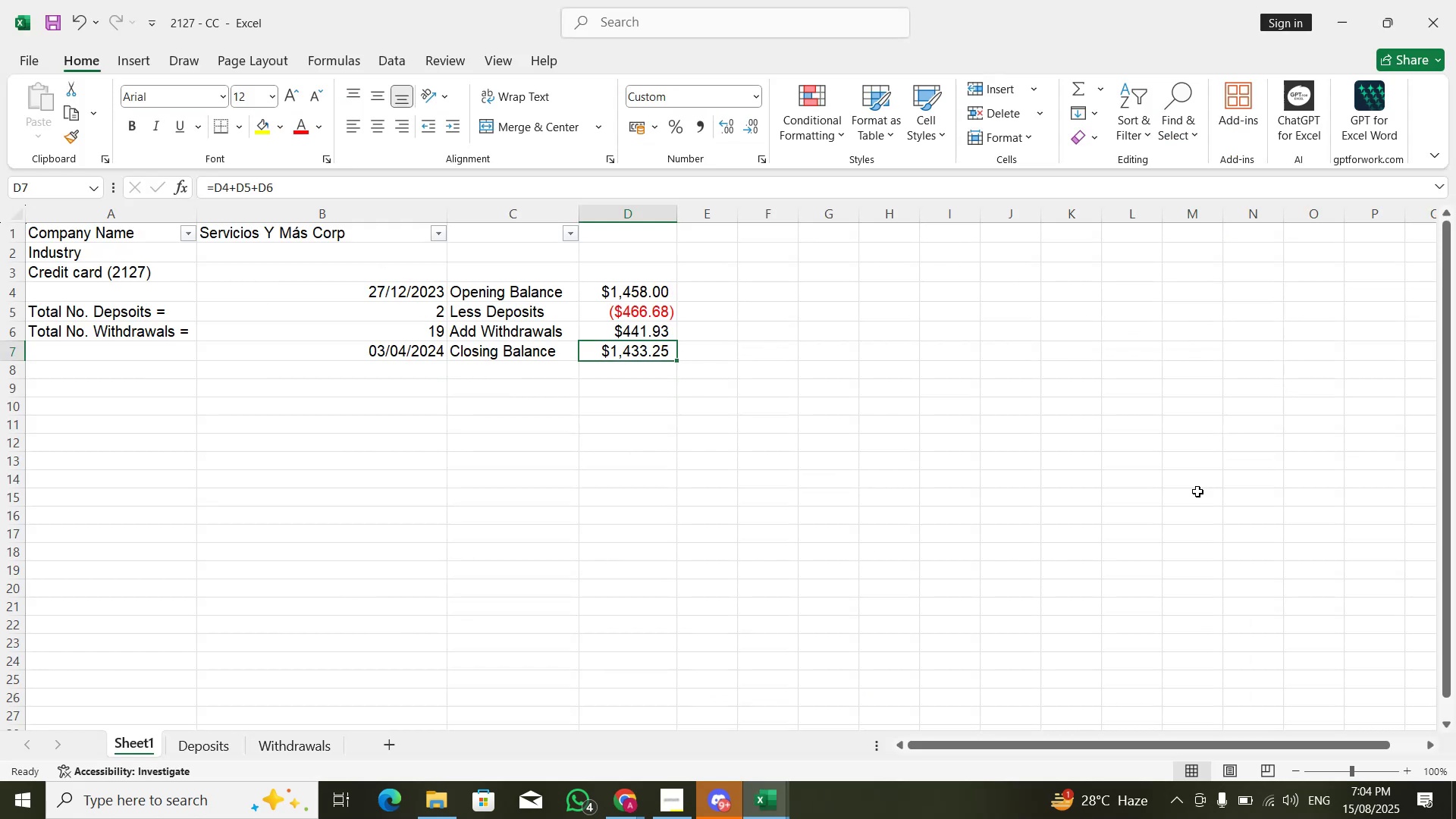 
key(Alt+Tab)
 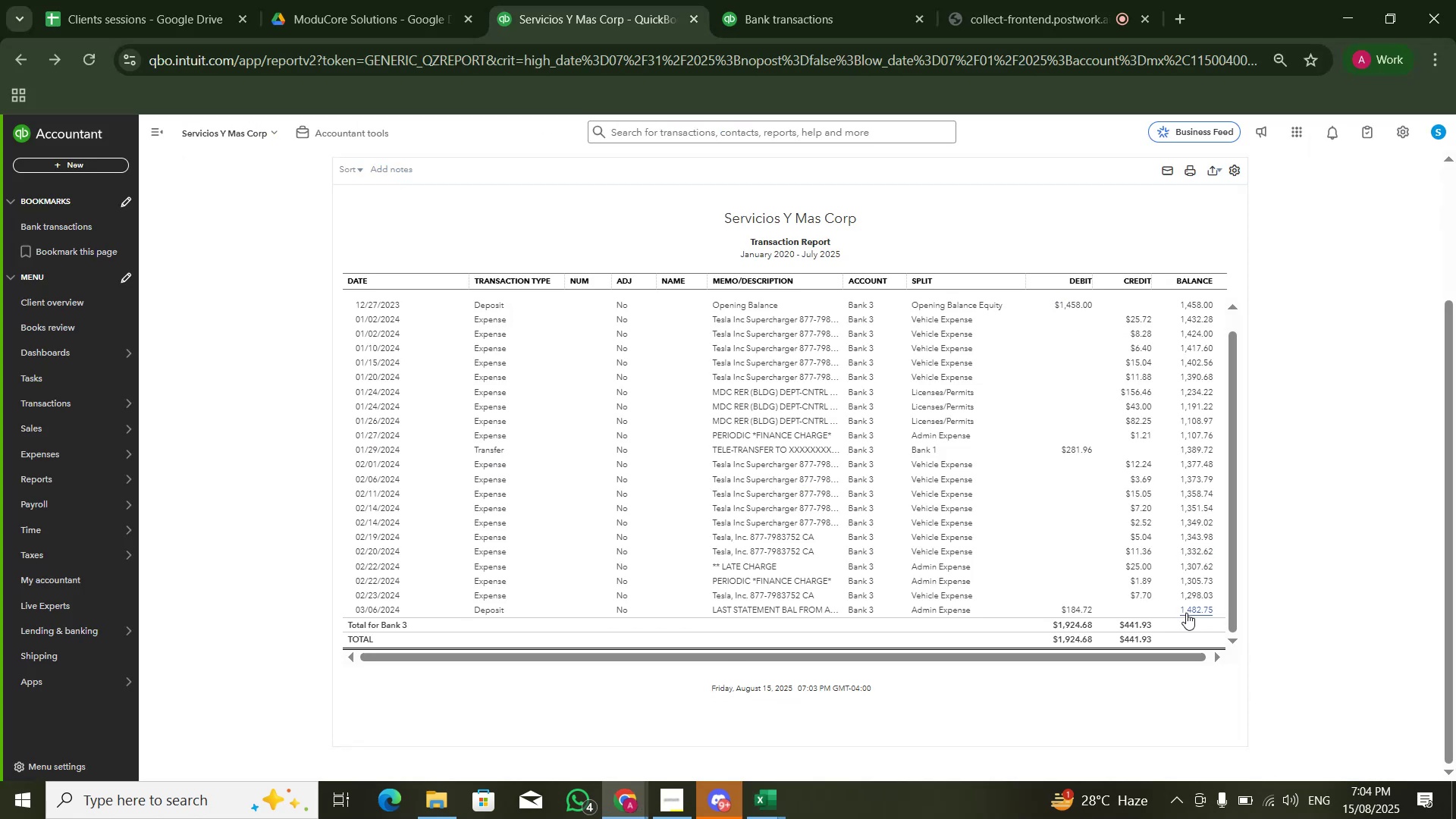 
key(Alt+AltLeft)
 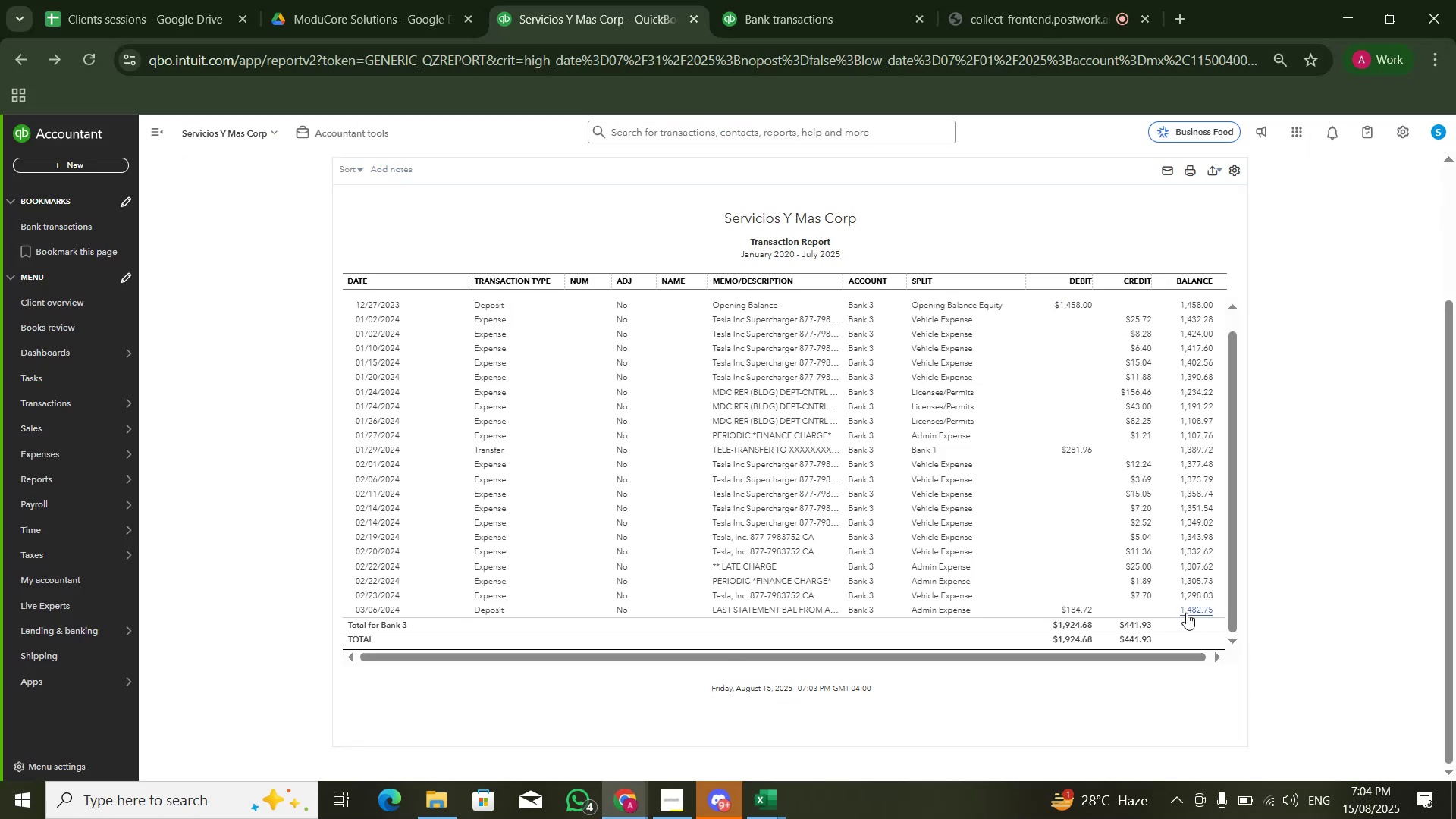 
key(Alt+Tab)
 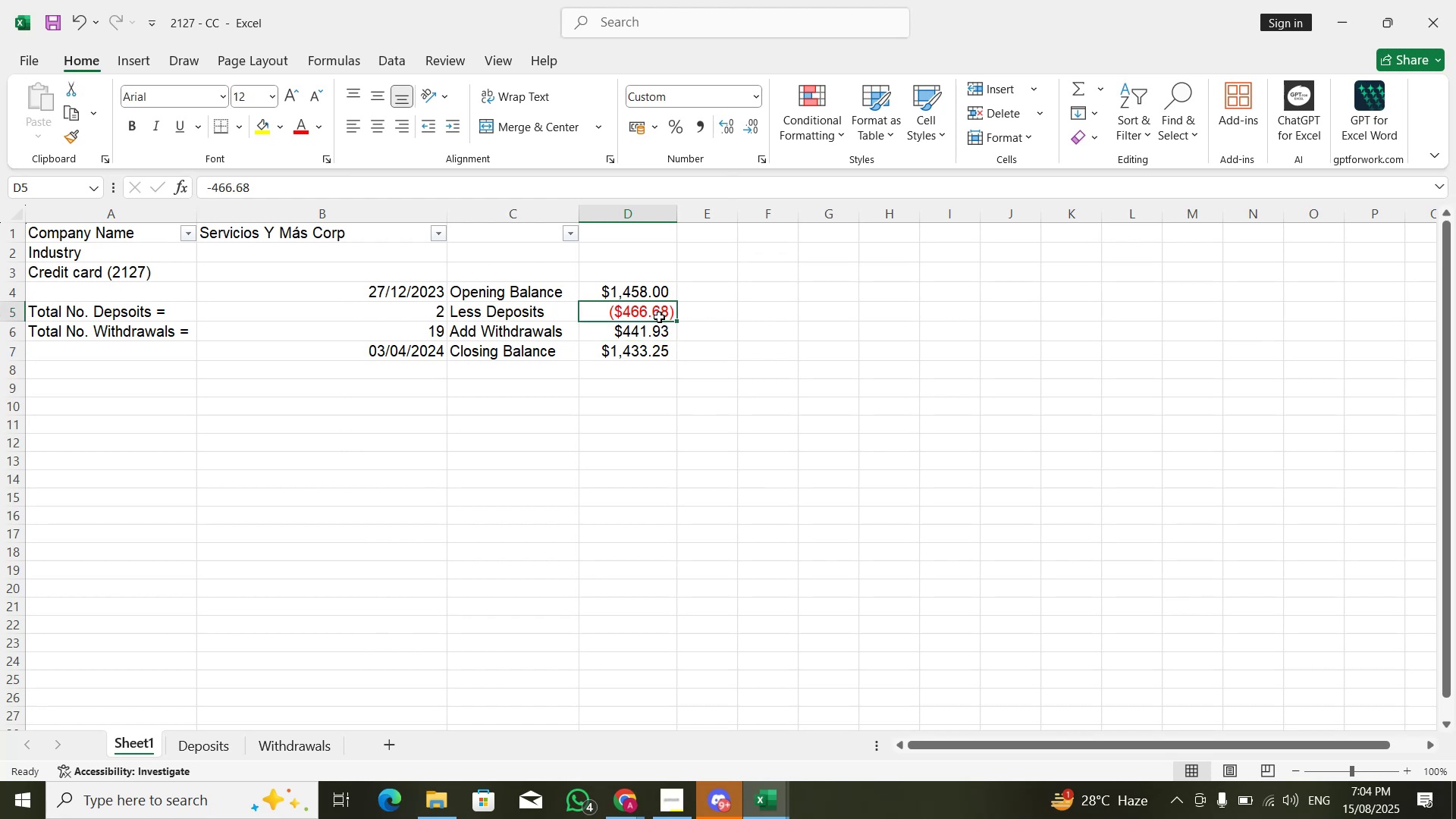 
key(F2)
 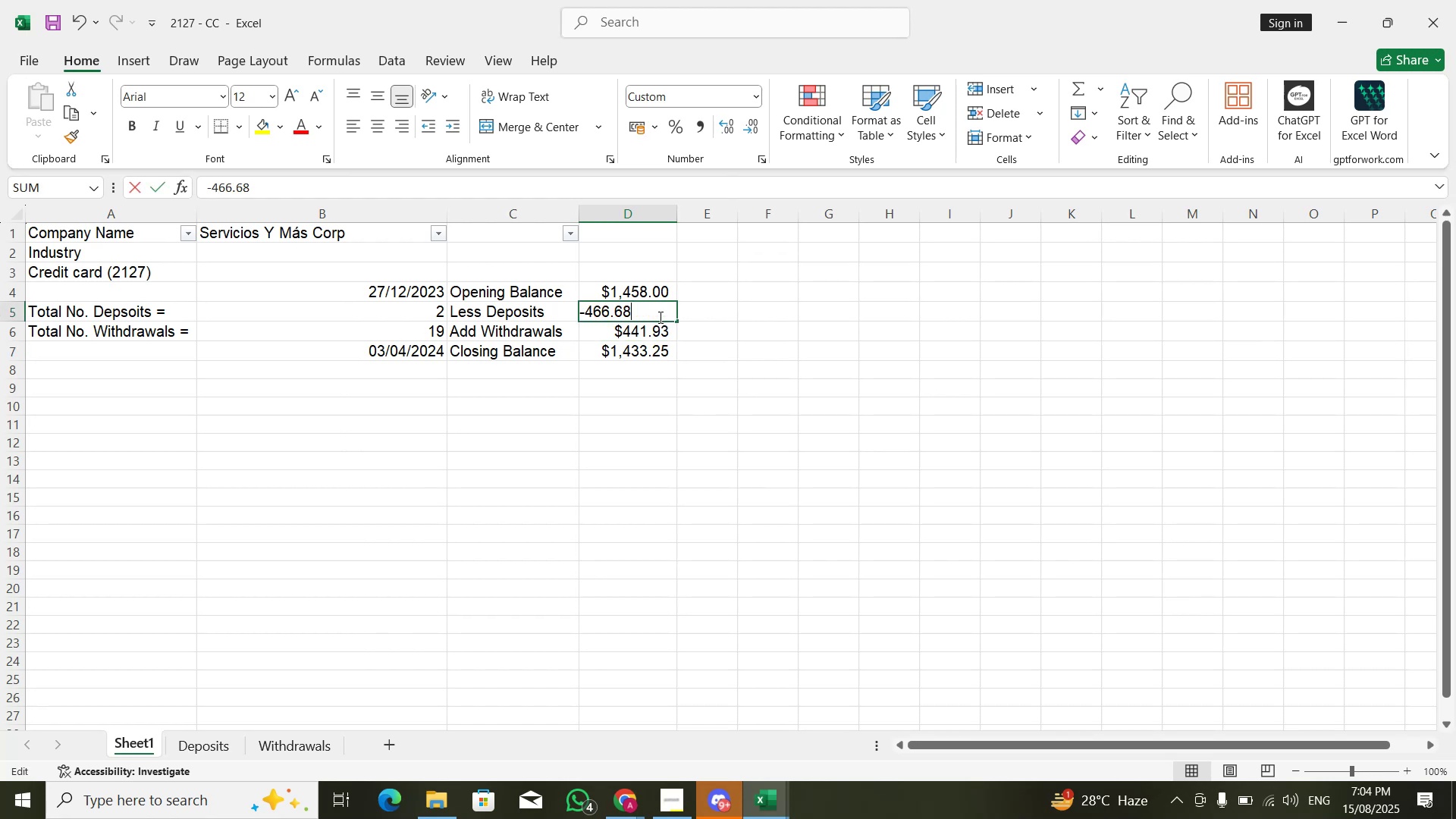 
key(ArrowUp)
 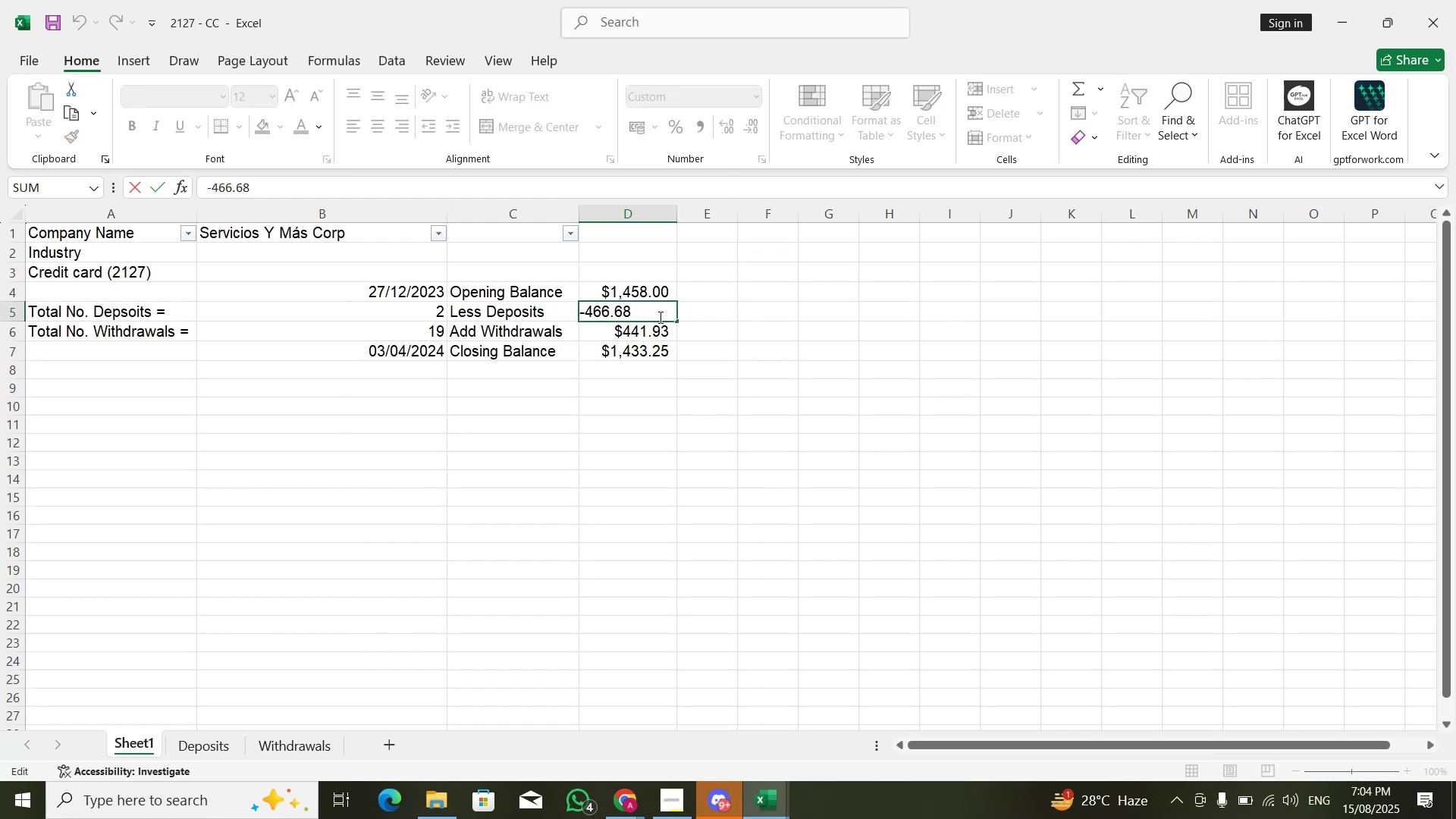 
key(Escape)
 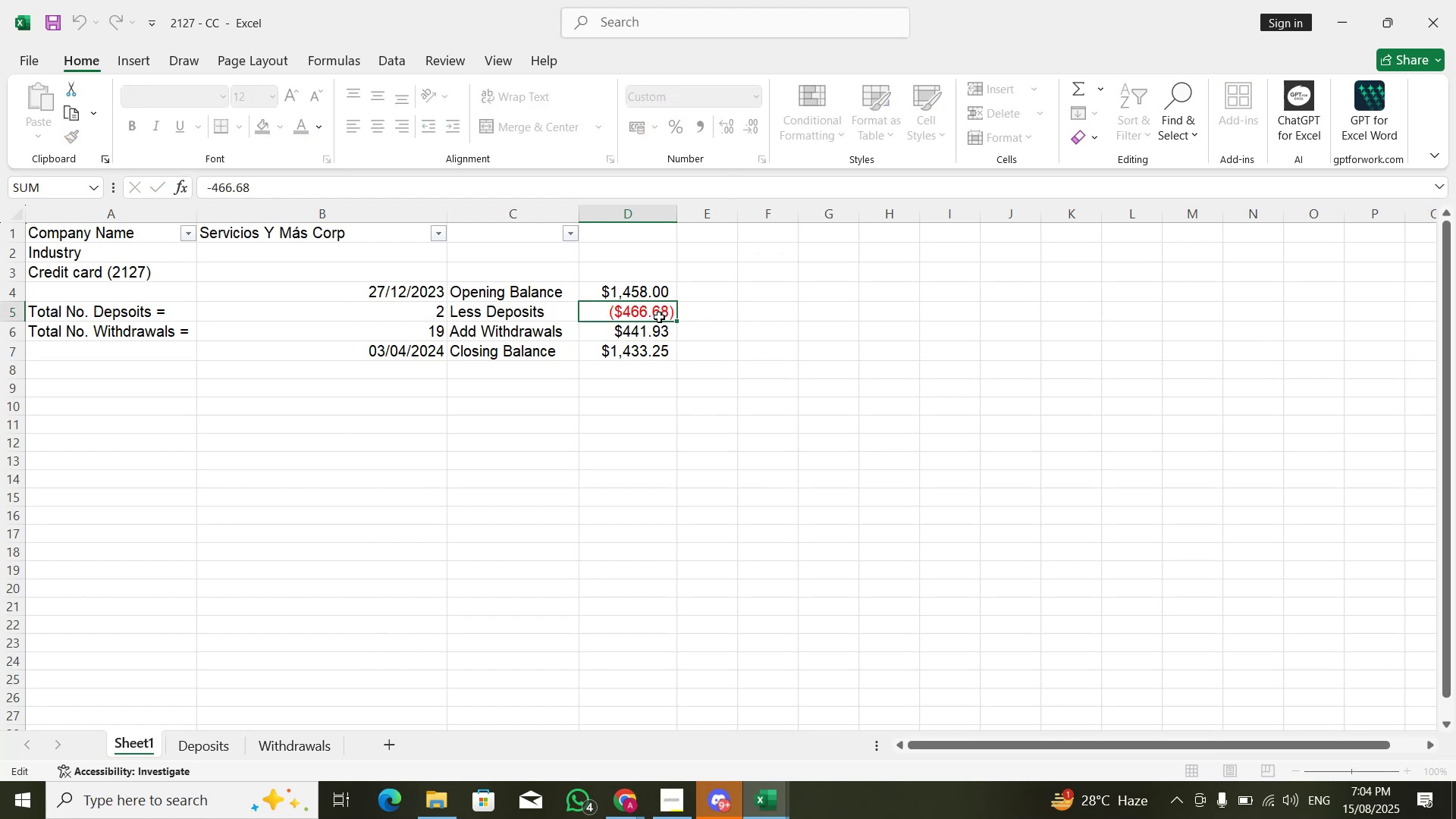 
key(ArrowUp)
 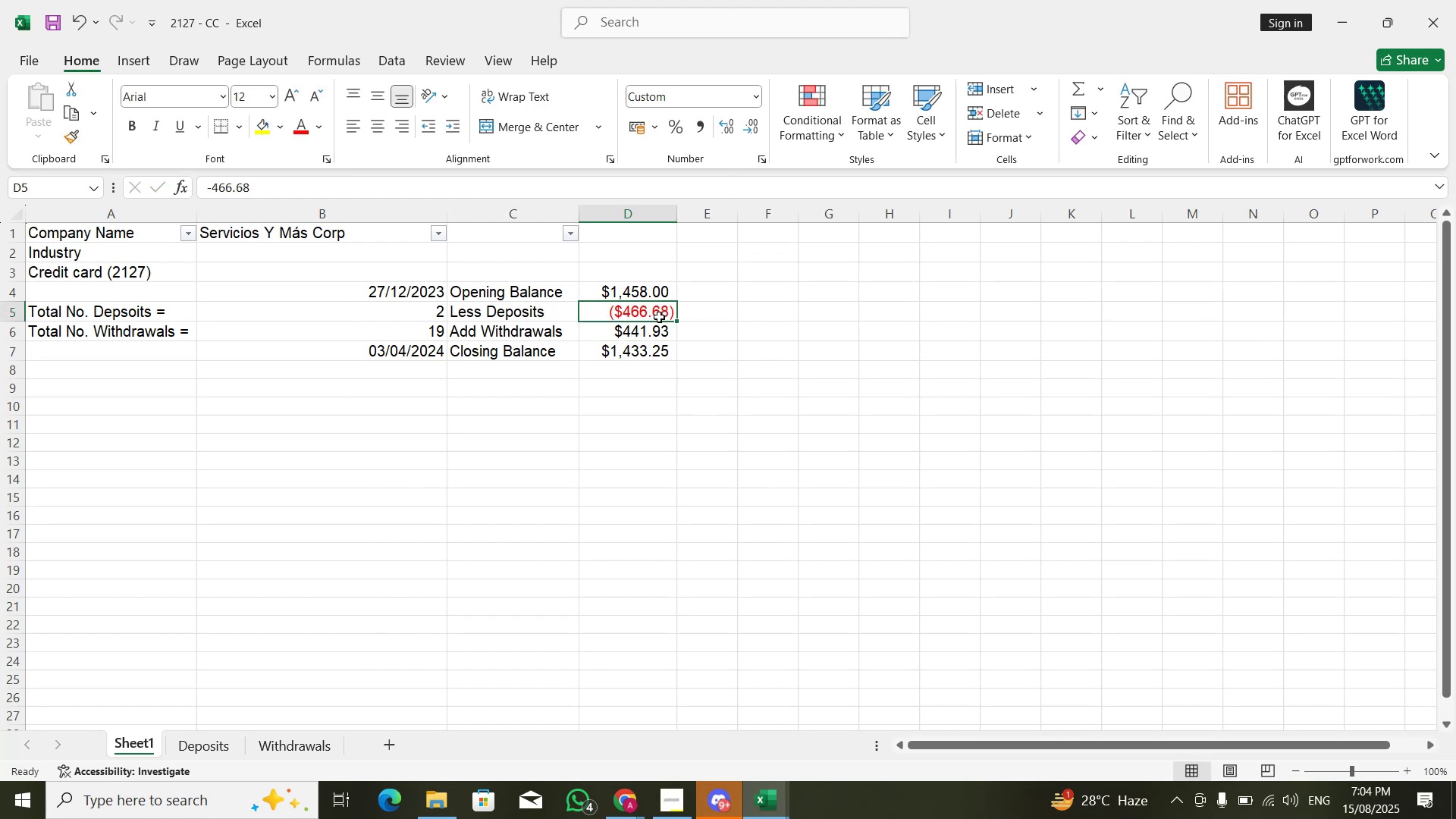 
key(F2)
 